 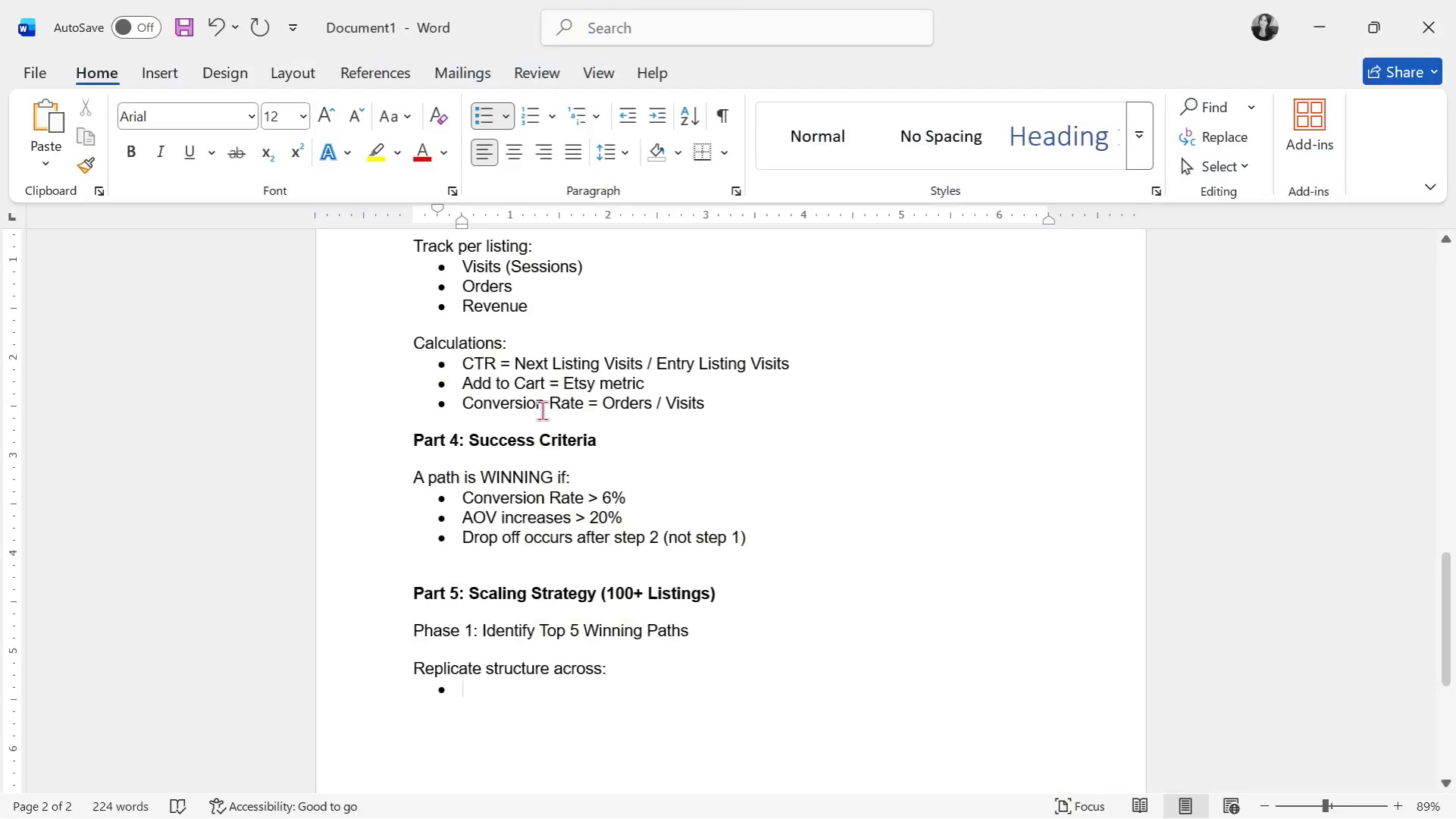 
key(Alt+Tab)
 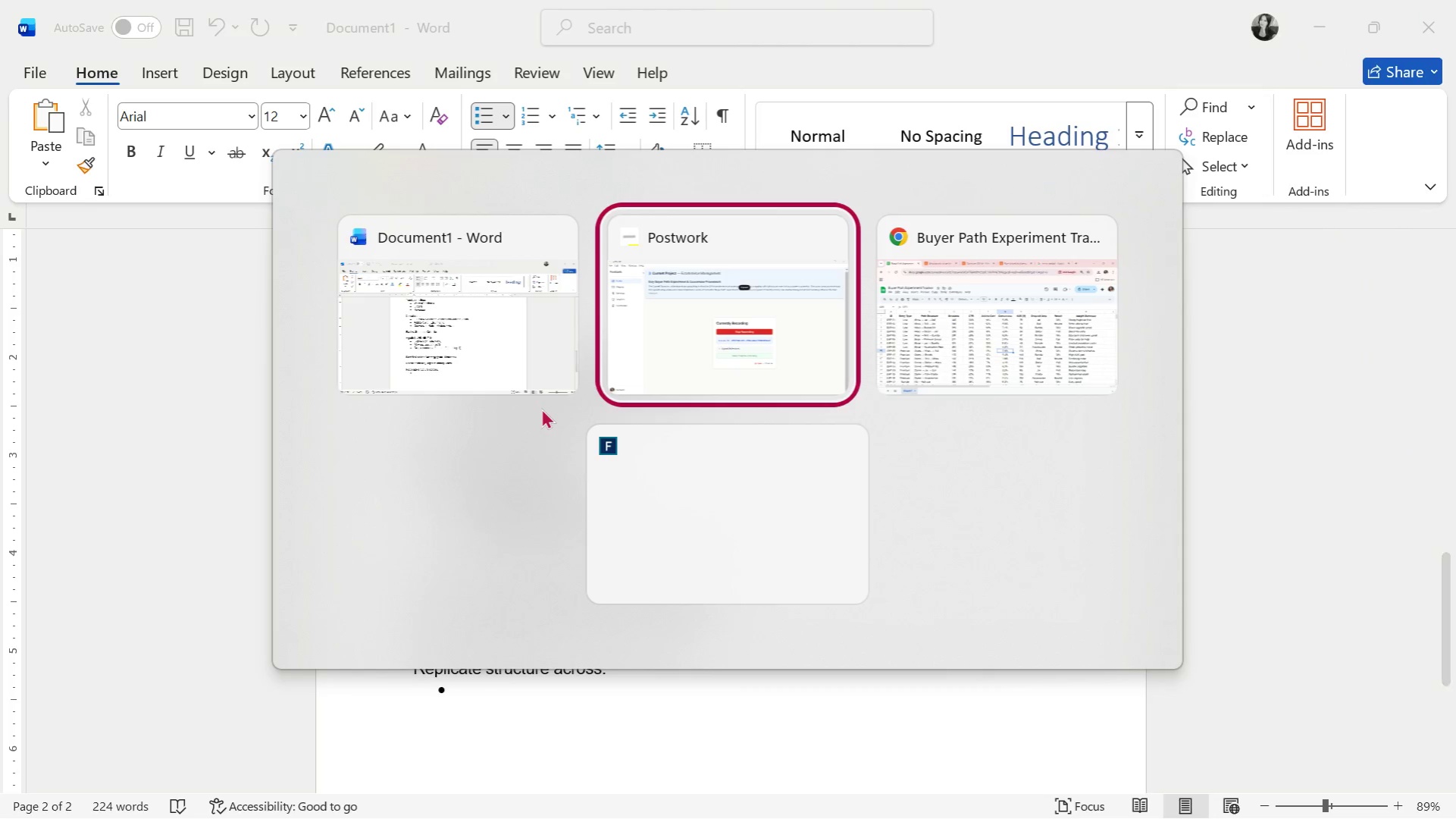 
key(Alt+Tab)
 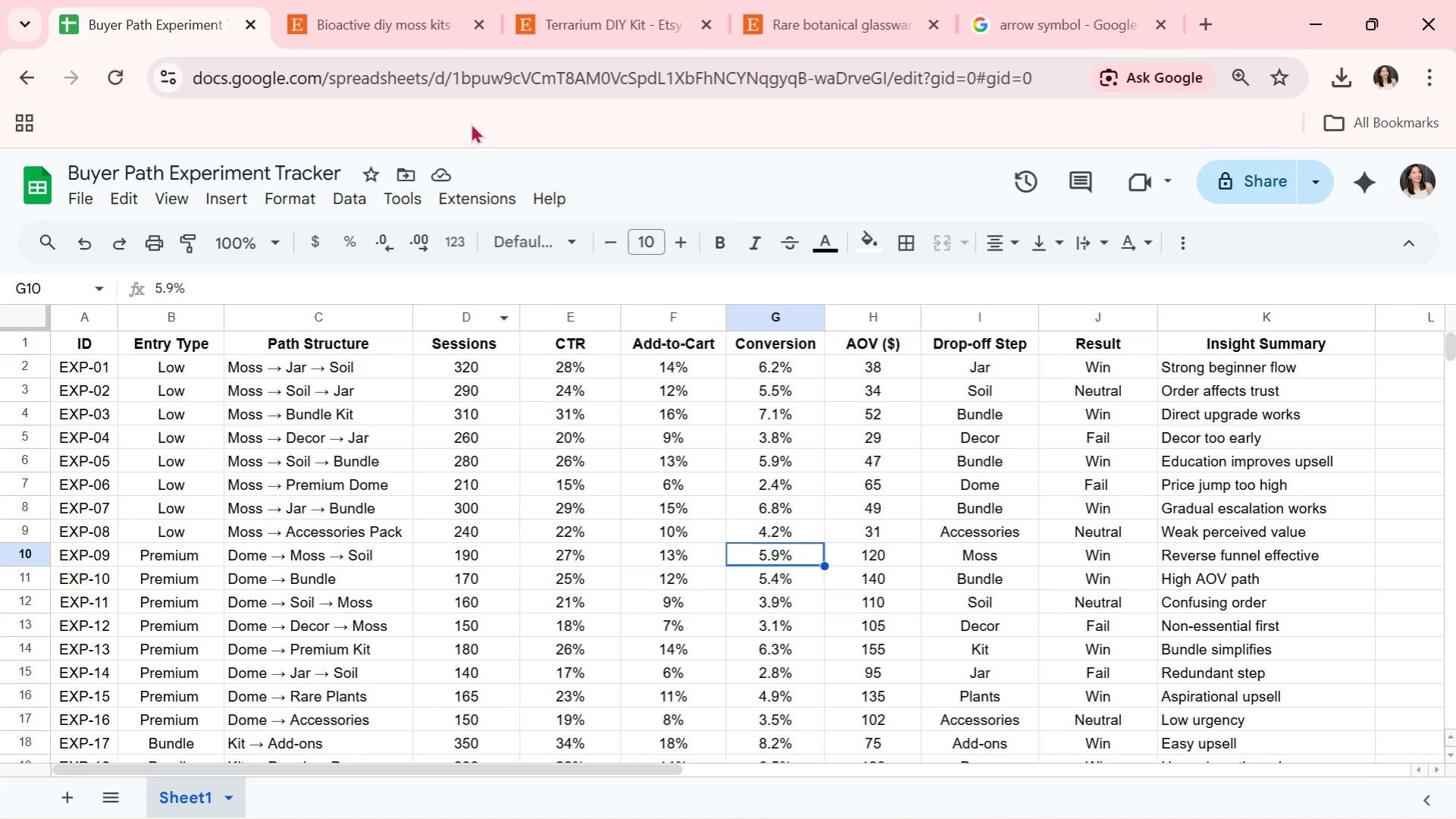 
left_click([433, 0])
 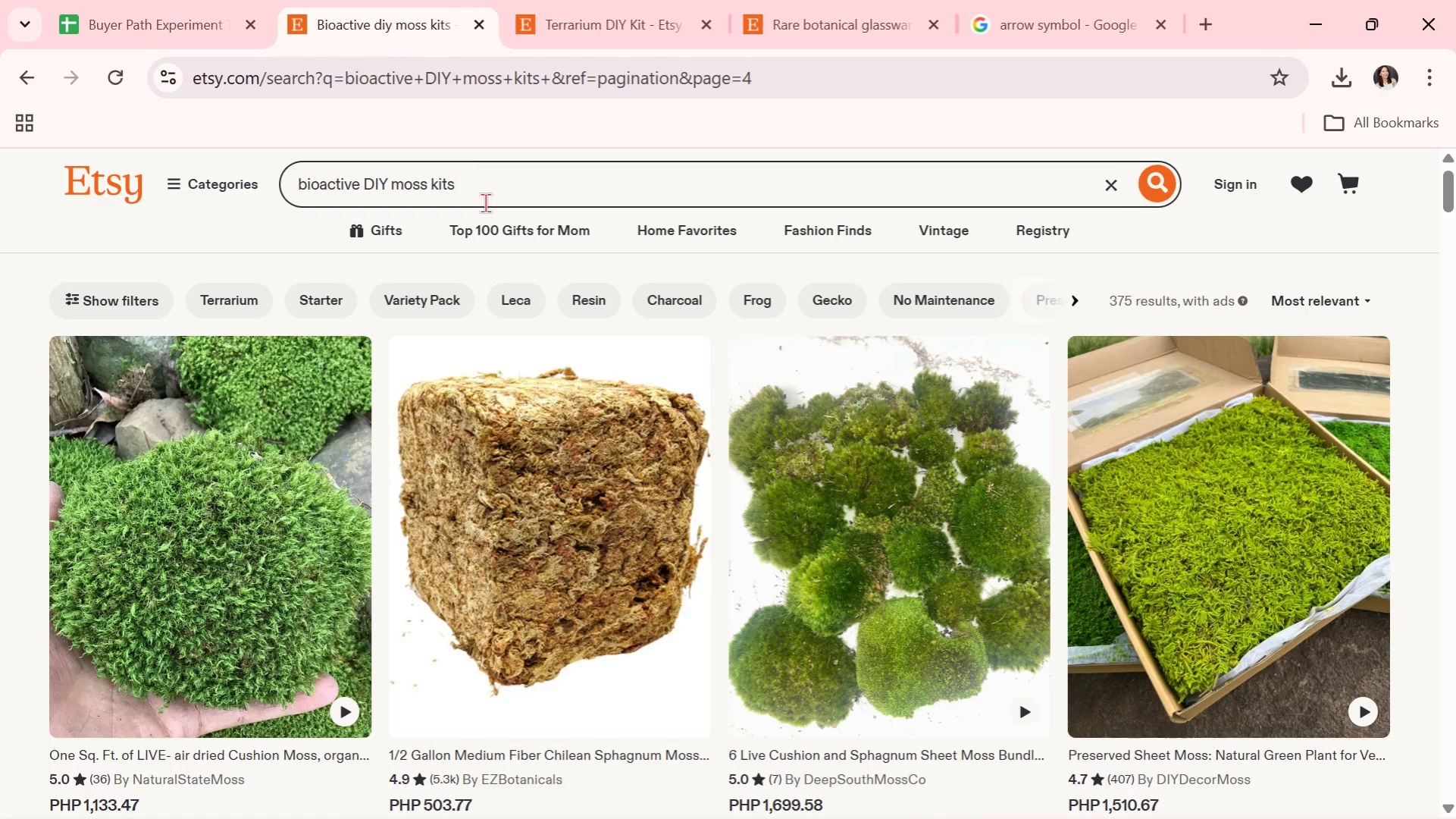 
scroll: coordinate [489, 276], scroll_direction: down, amount: 3.0
 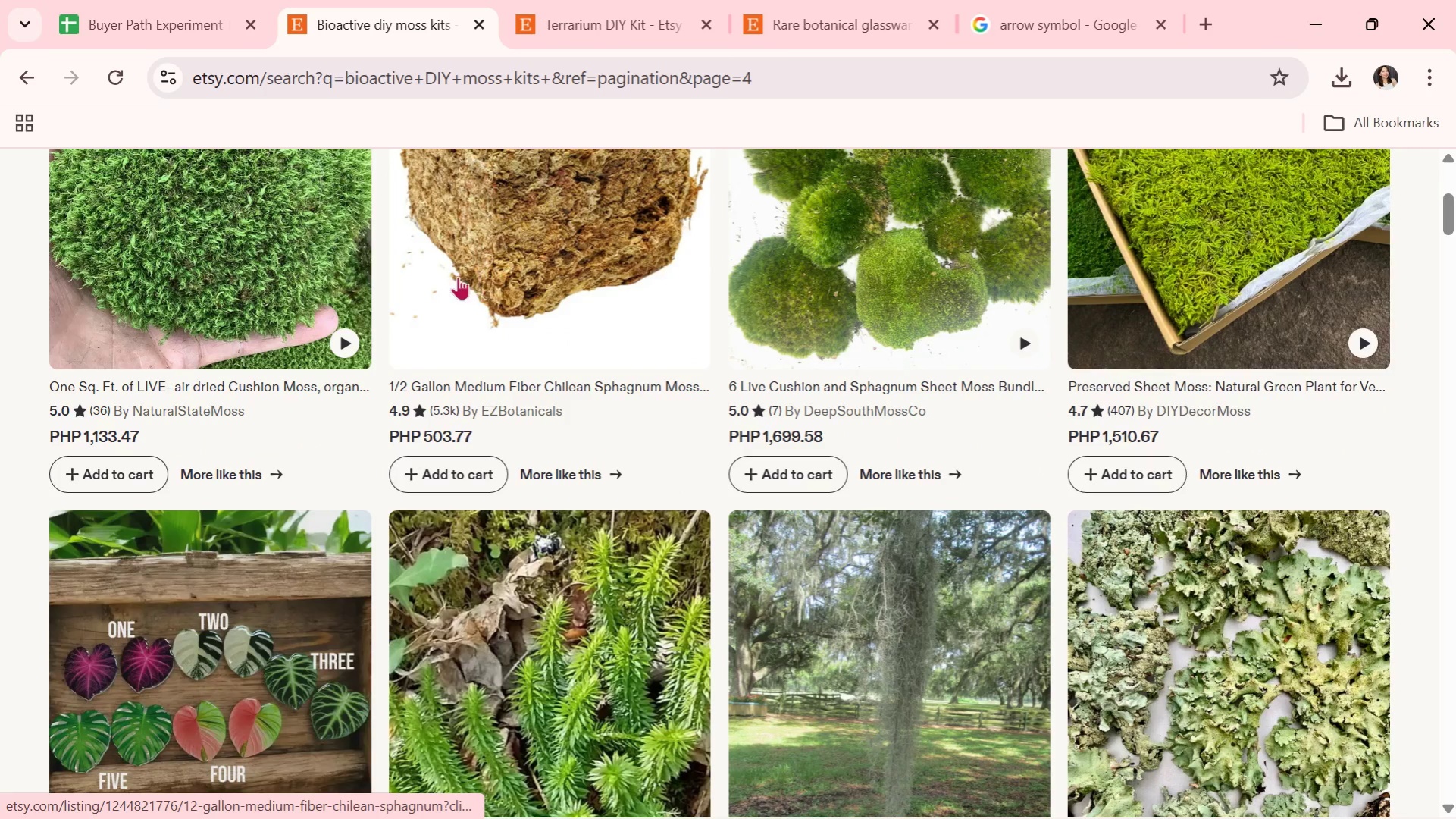 
left_click([475, 420])
 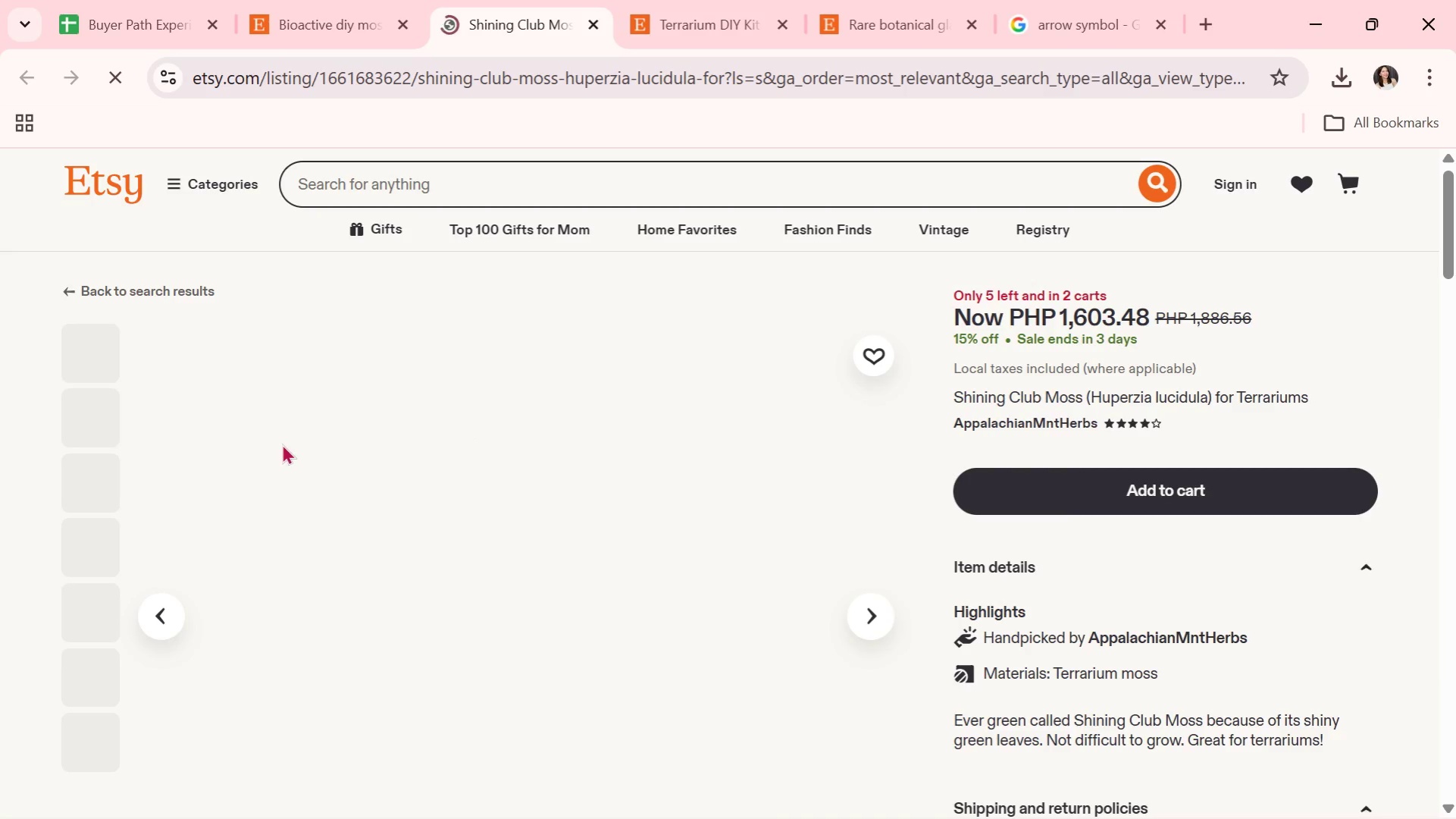 
scroll: coordinate [246, 469], scroll_direction: down, amount: 11.0
 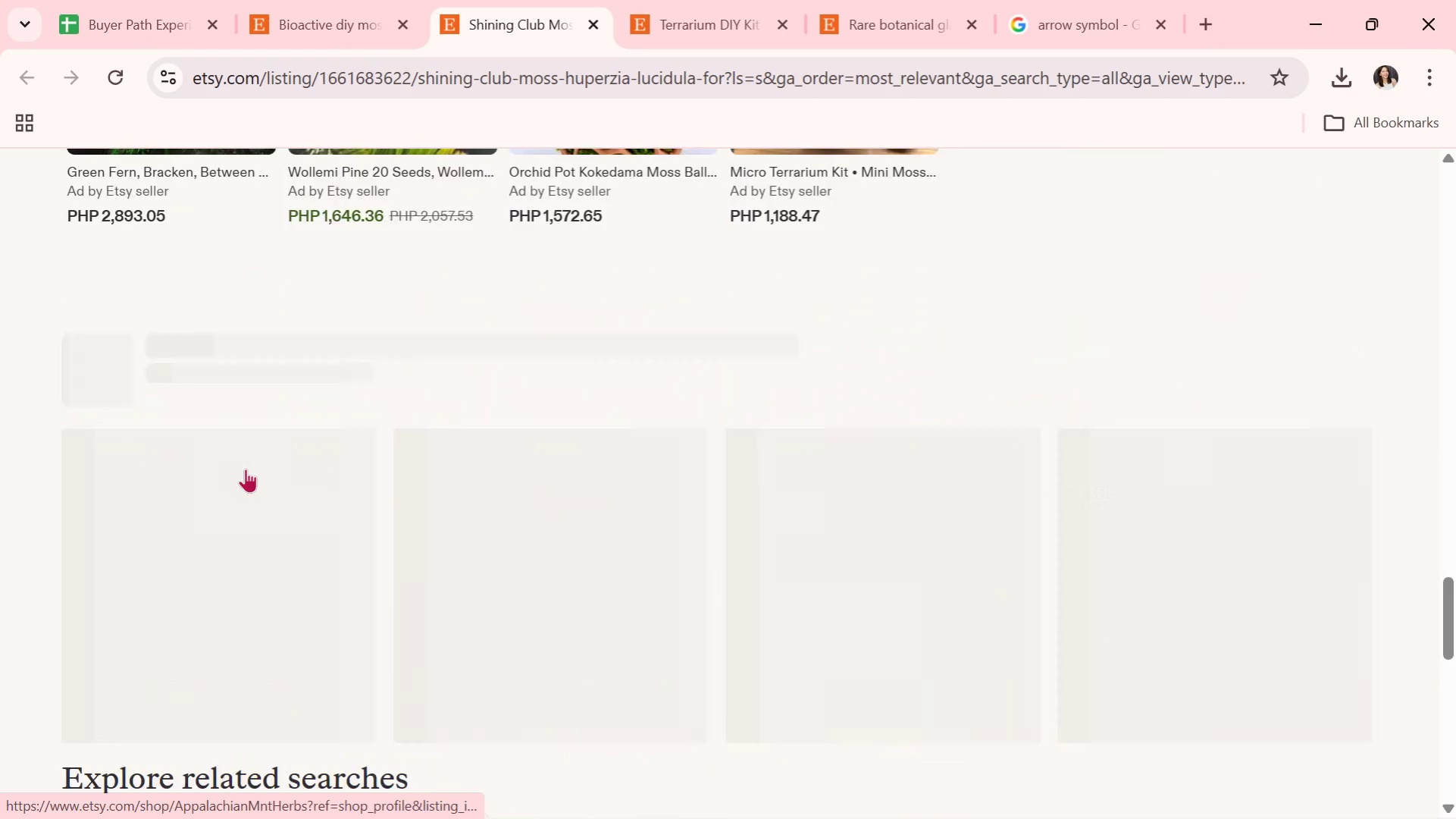 
scroll: coordinate [243, 469], scroll_direction: up, amount: 21.0
 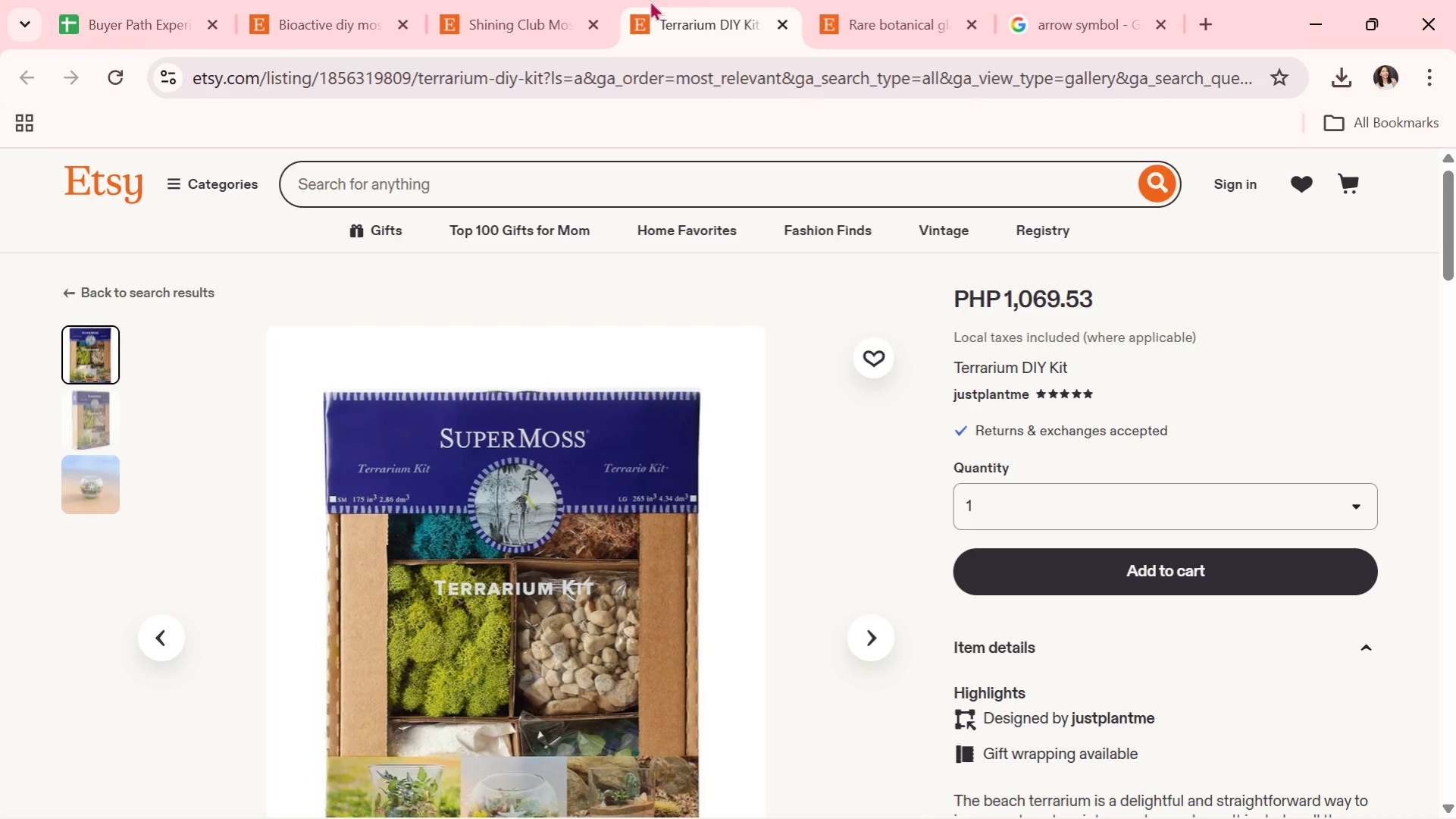 
left_click([603, 26])
 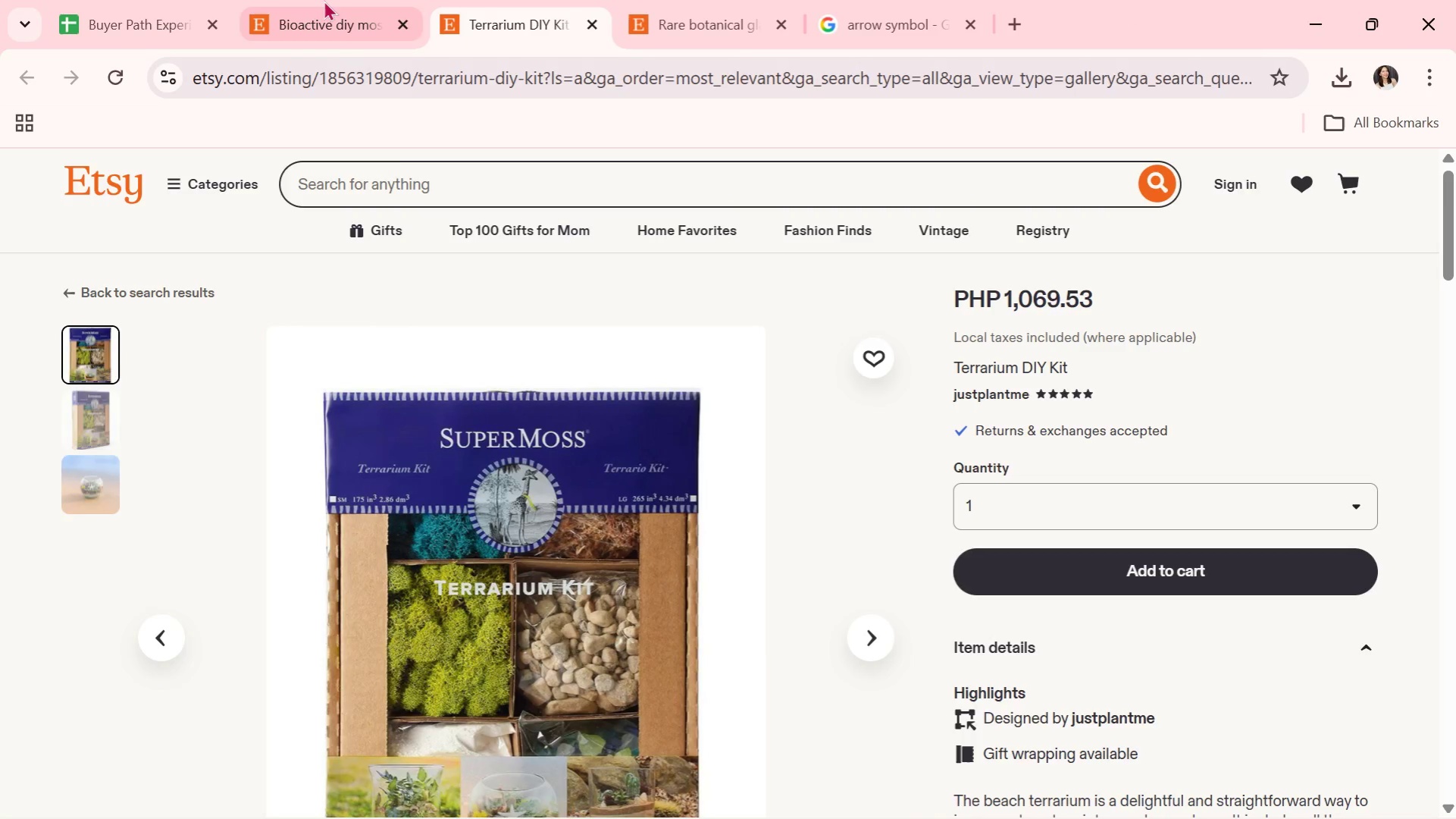 
left_click([322, 0])
 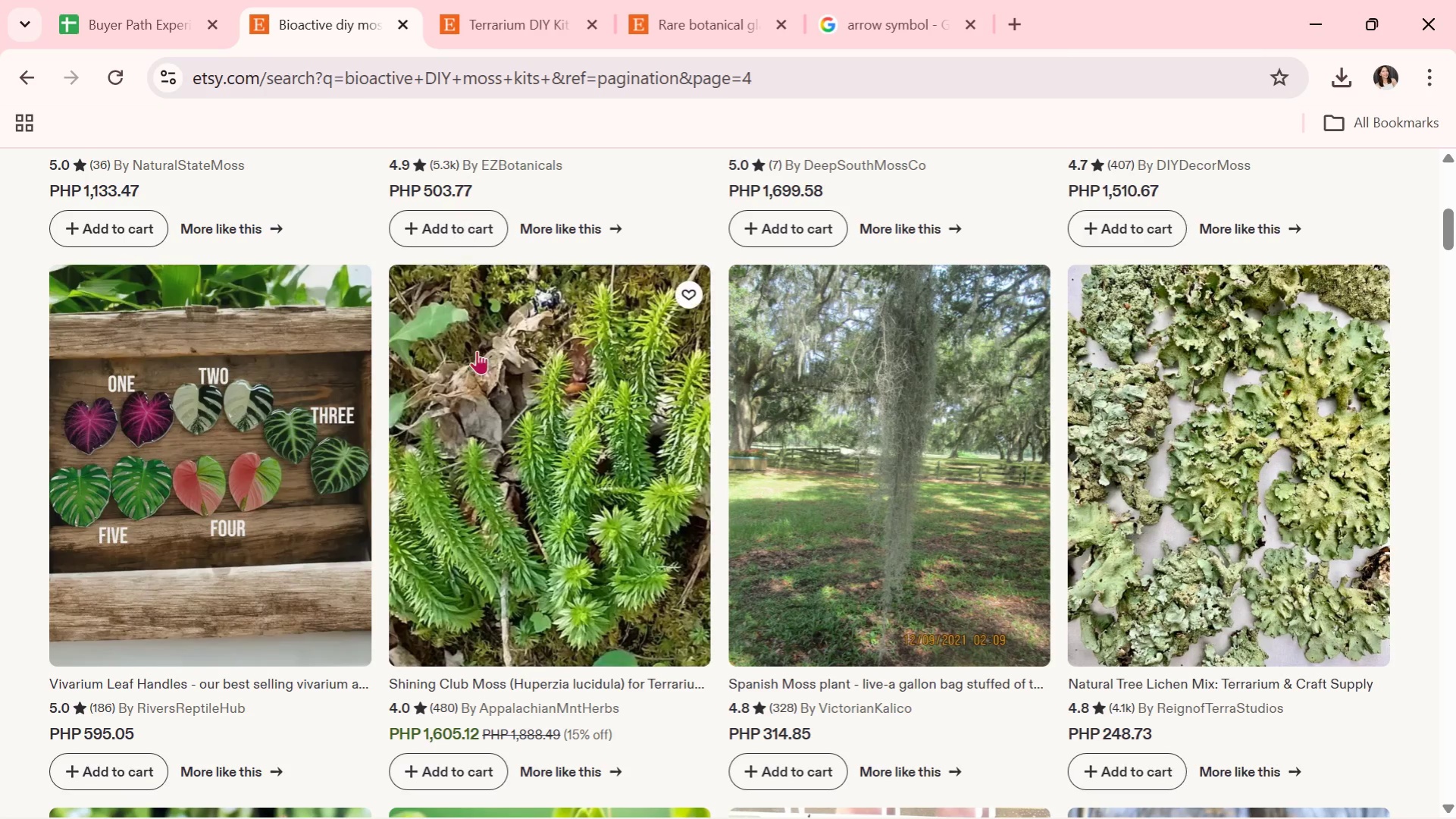 
left_click([834, 405])
 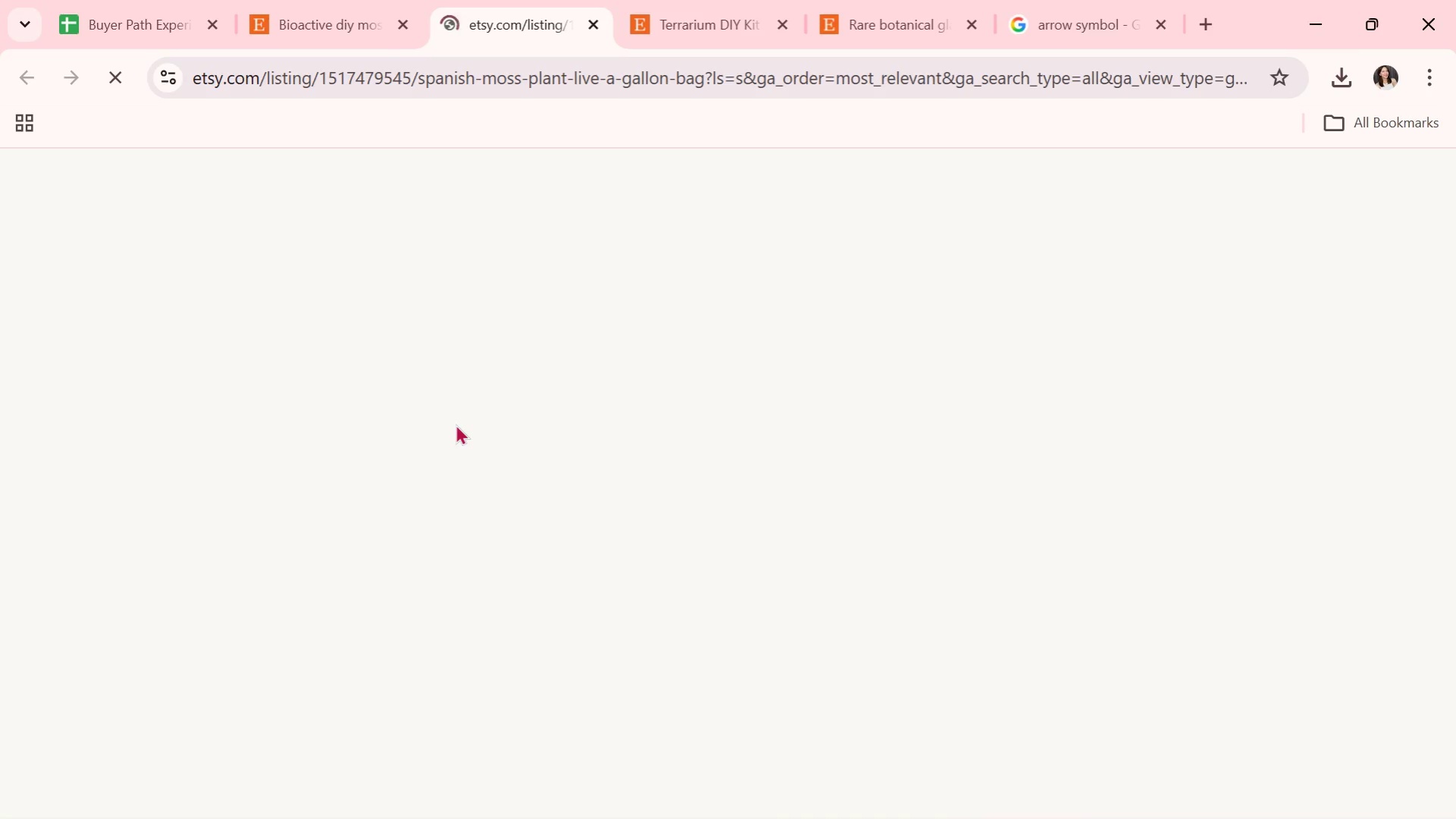 
scroll: coordinate [343, 385], scroll_direction: down, amount: 15.0
 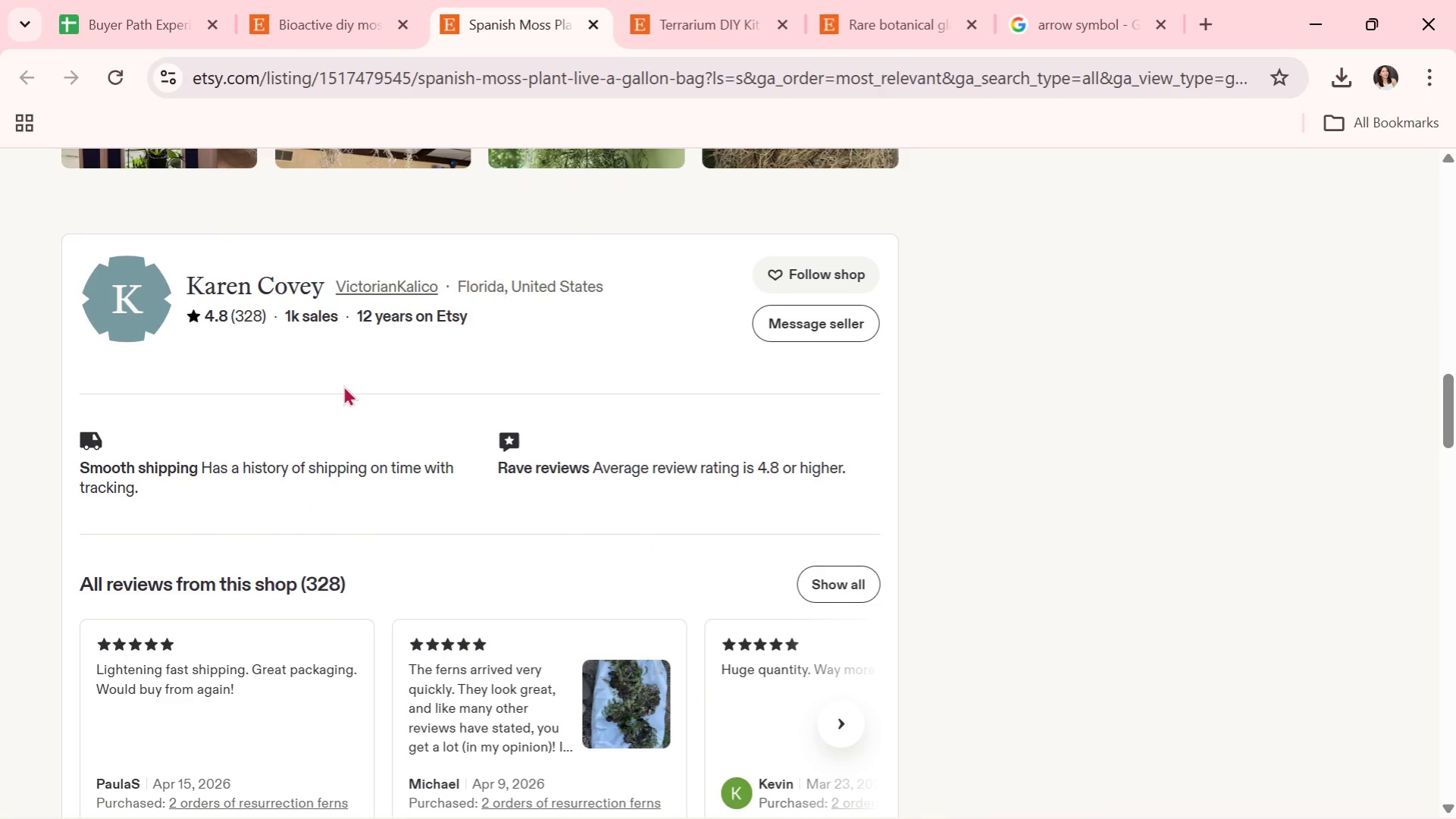 
scroll: coordinate [343, 385], scroll_direction: up, amount: 8.0
 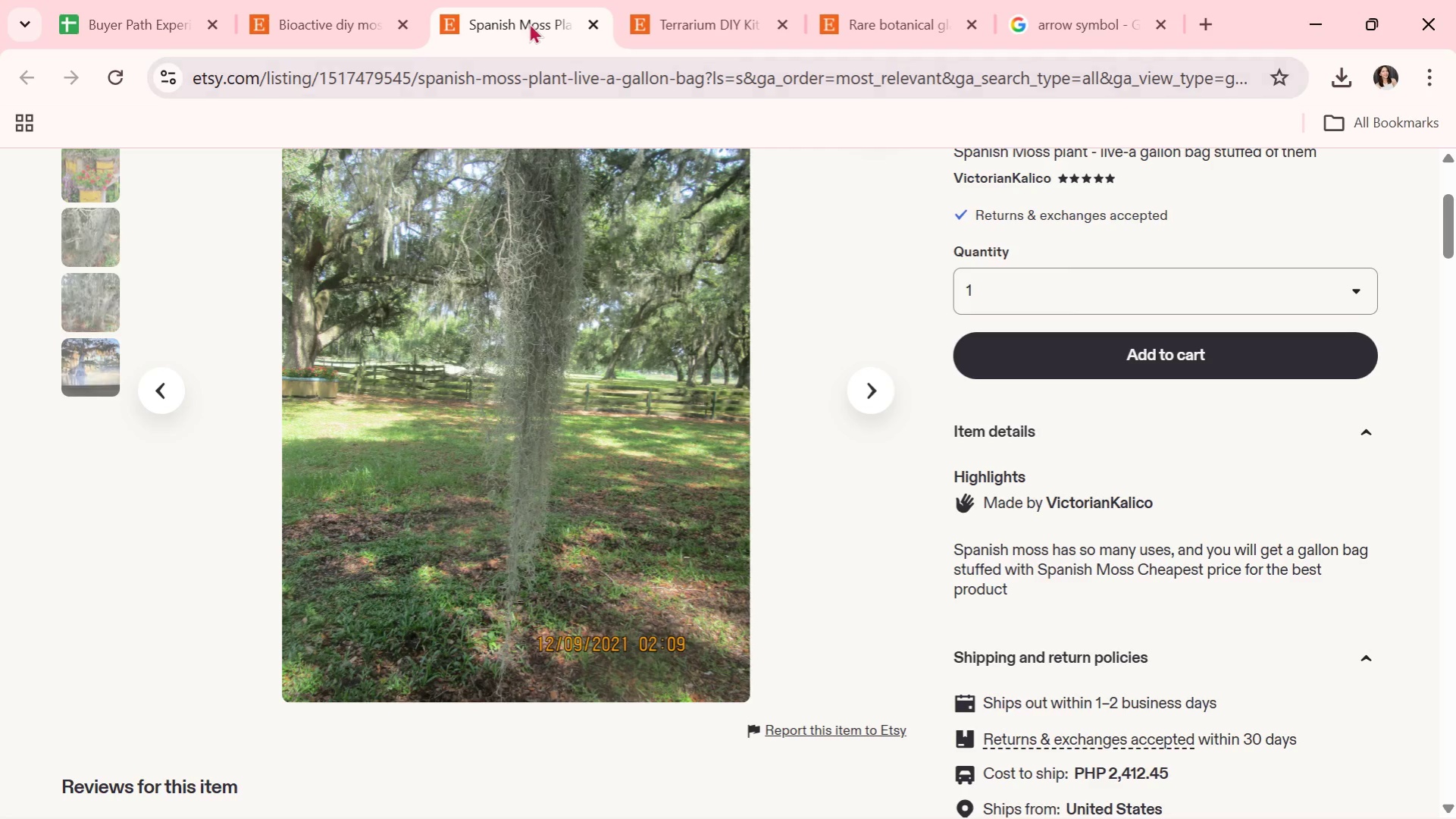 
left_click([590, 24])
 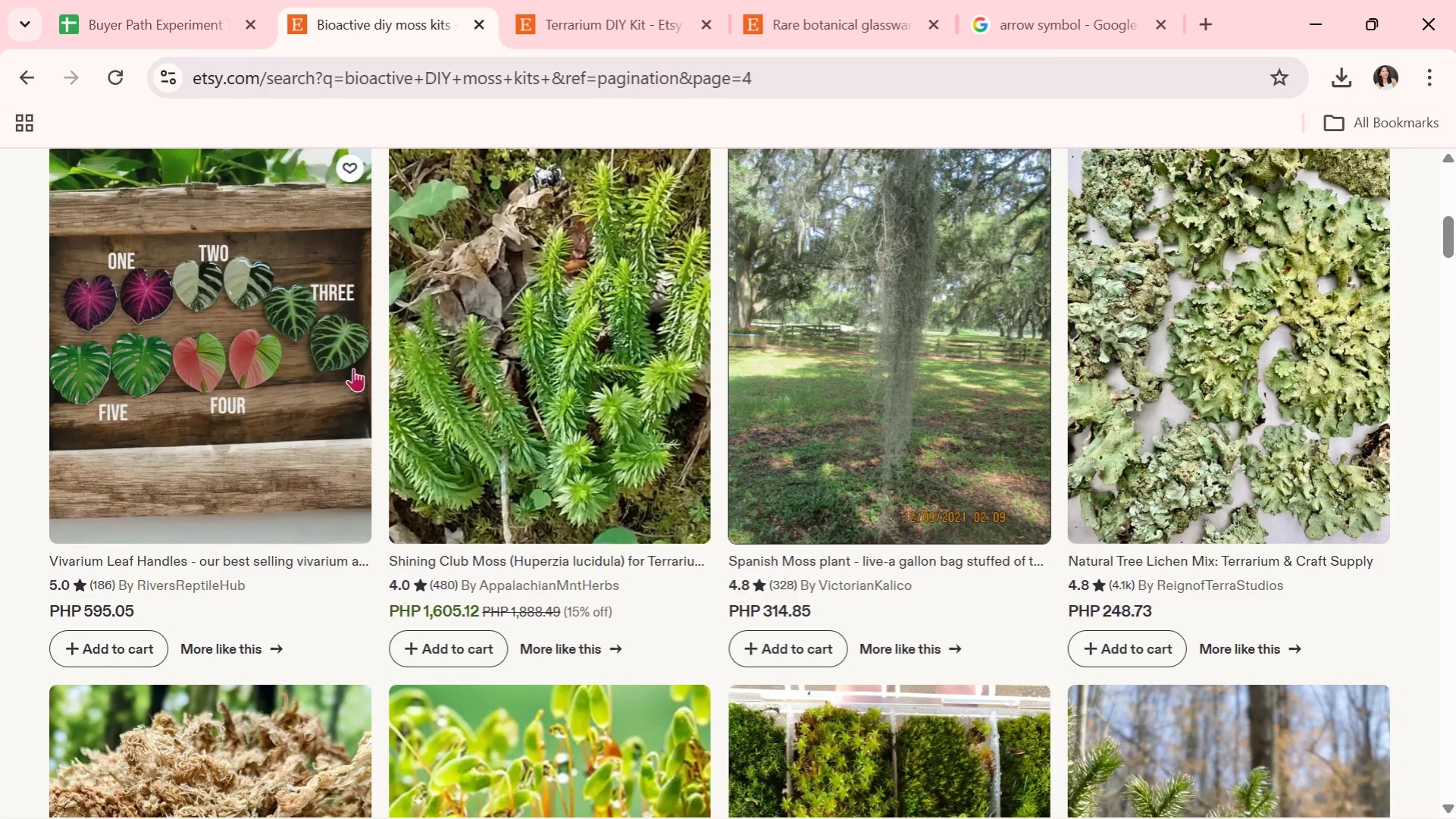 
left_click([277, 372])
 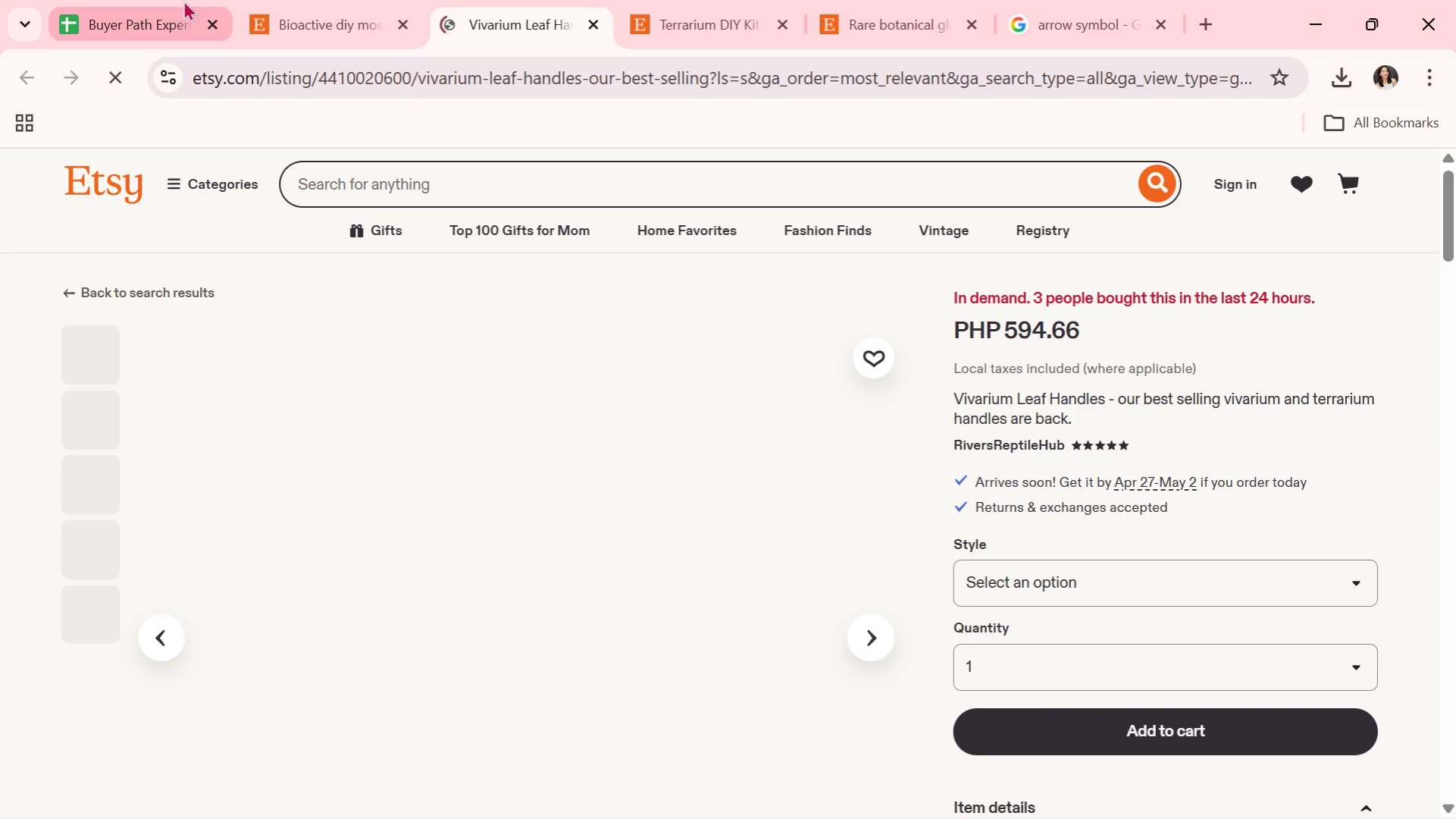 
key(Alt+AltLeft)
 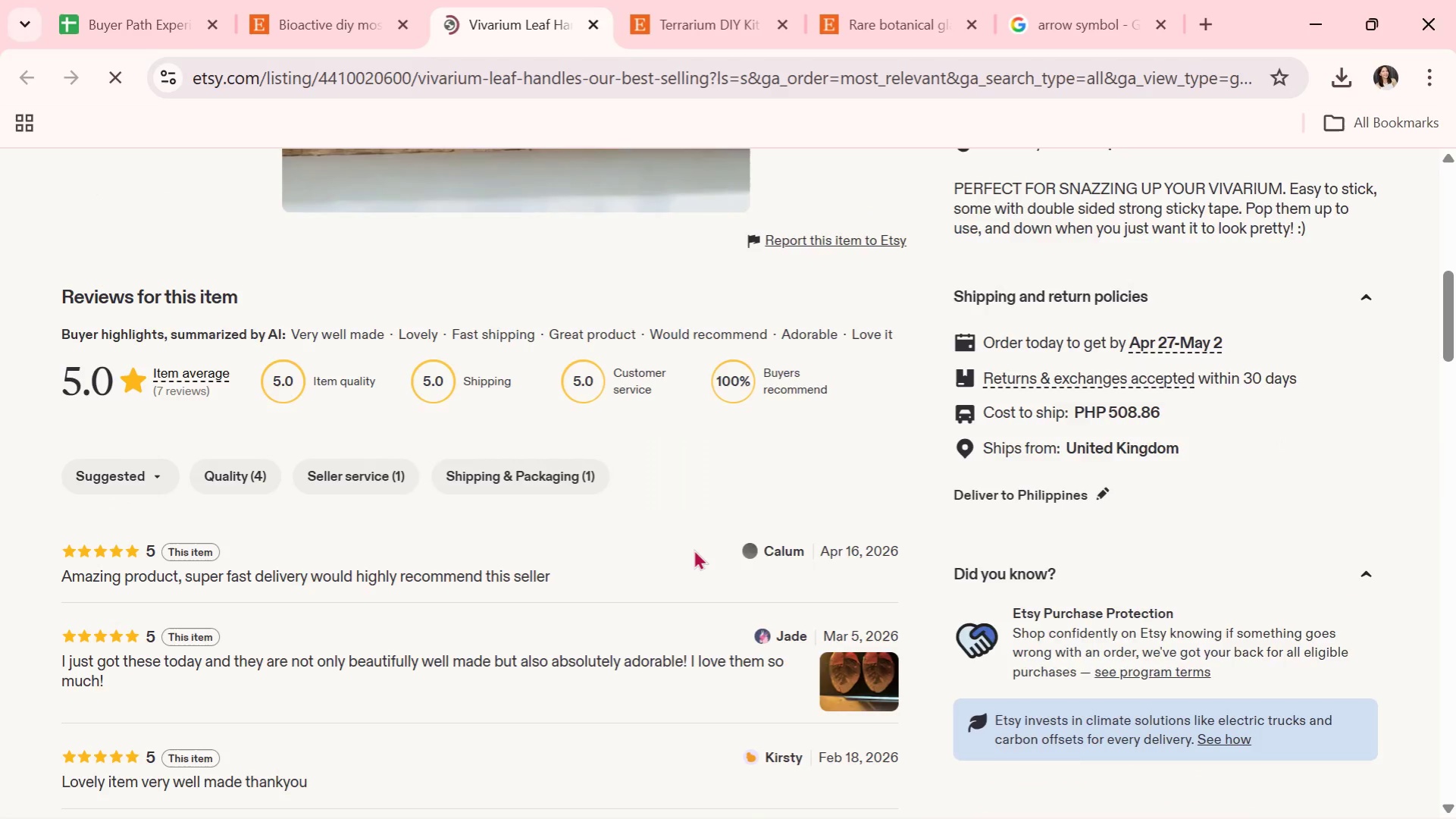 
key(Alt+Tab)
 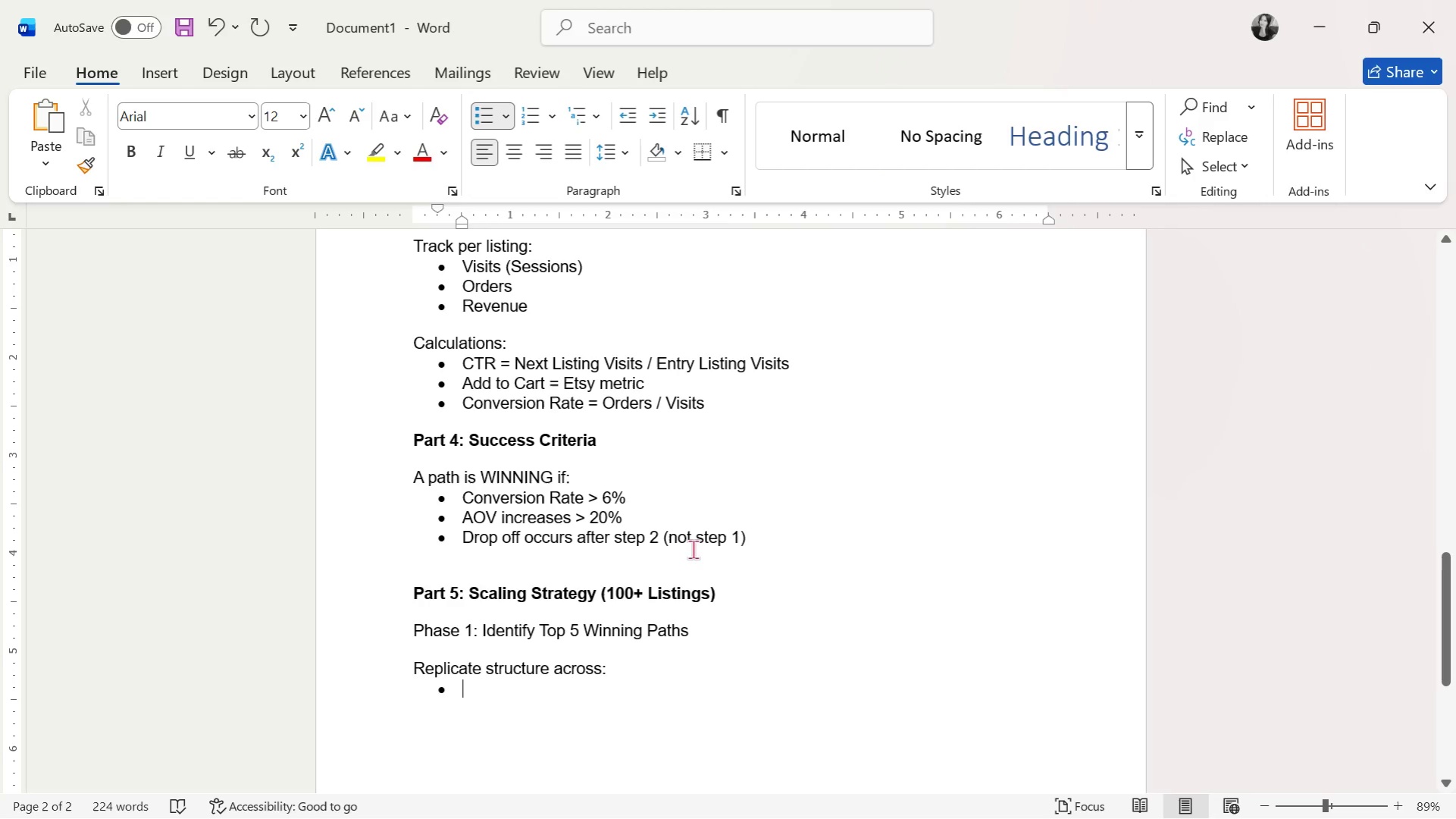 
scroll: coordinate [695, 551], scroll_direction: down, amount: 5.0
 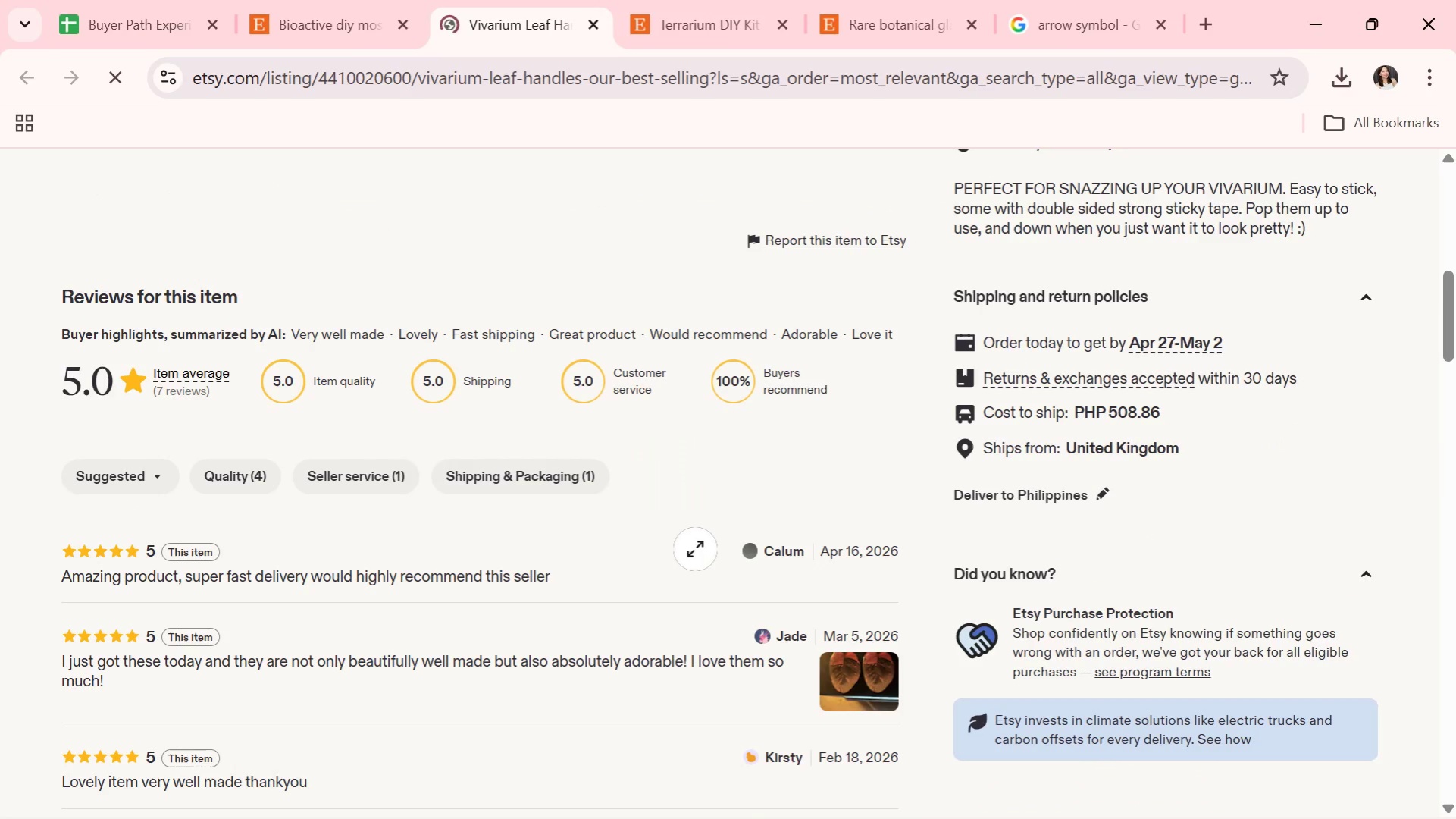 
type(All moss listings )
 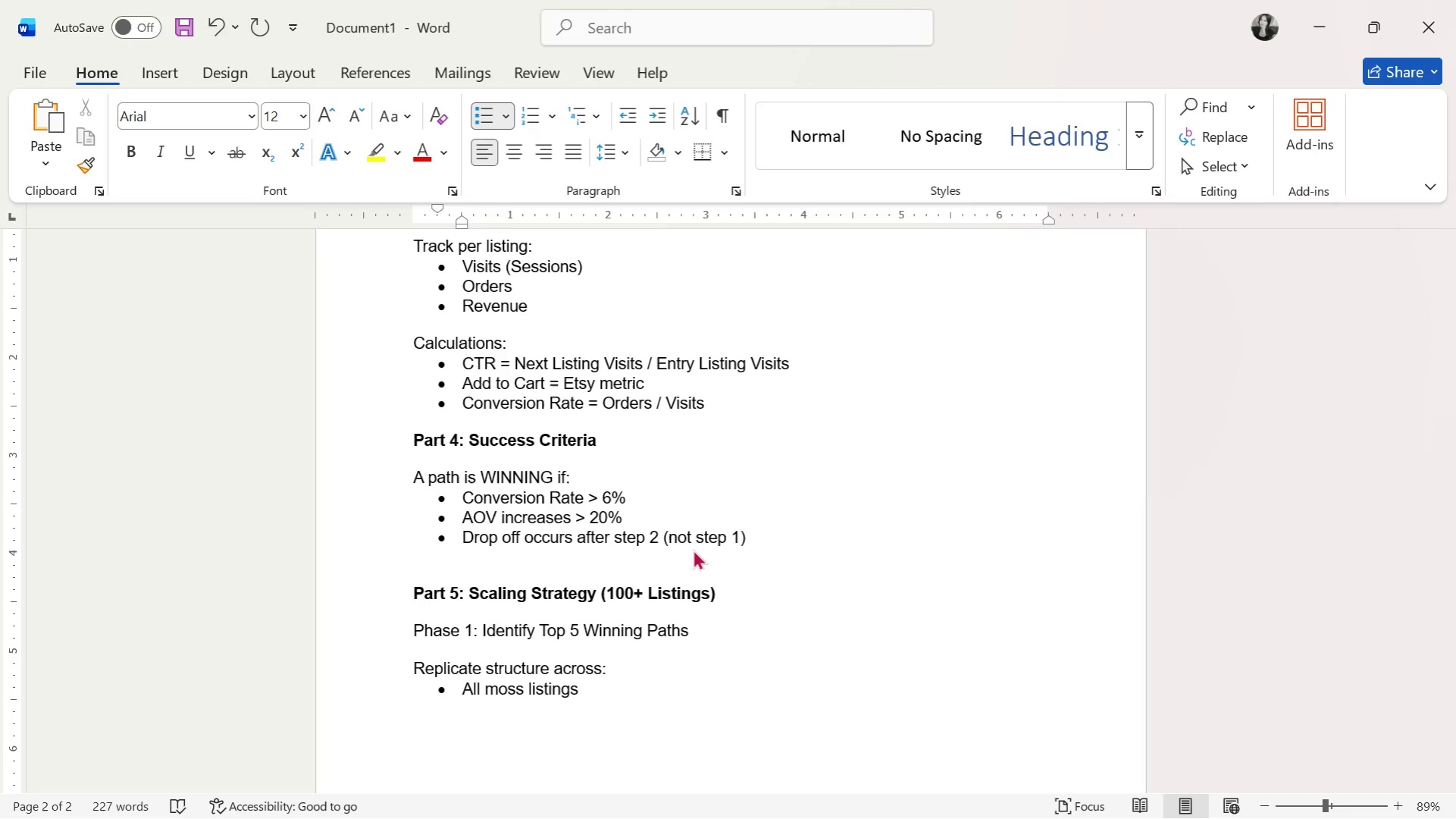 
key(Enter)
 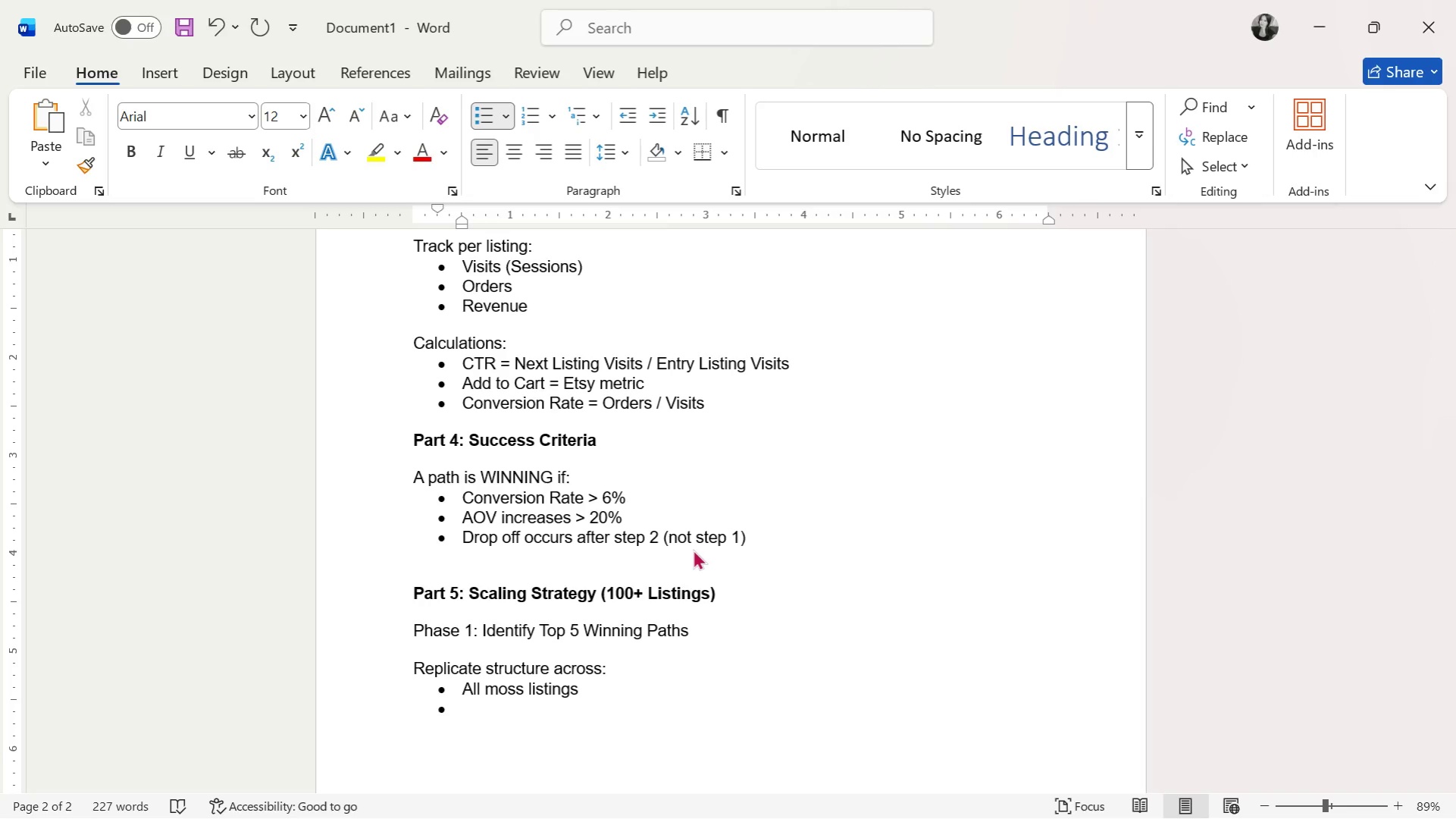 
type(All glassware listings)
 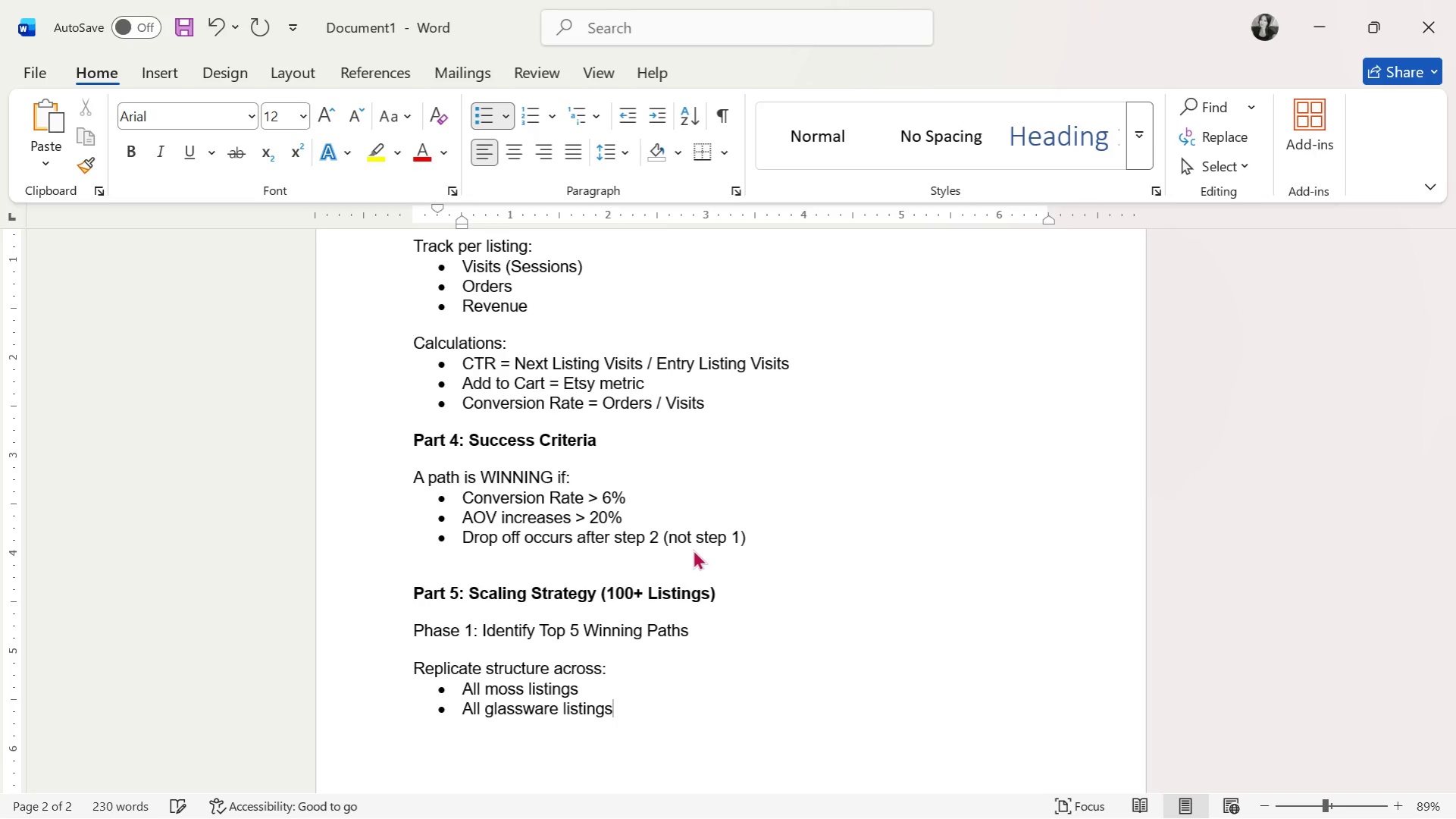 
key(Enter)
 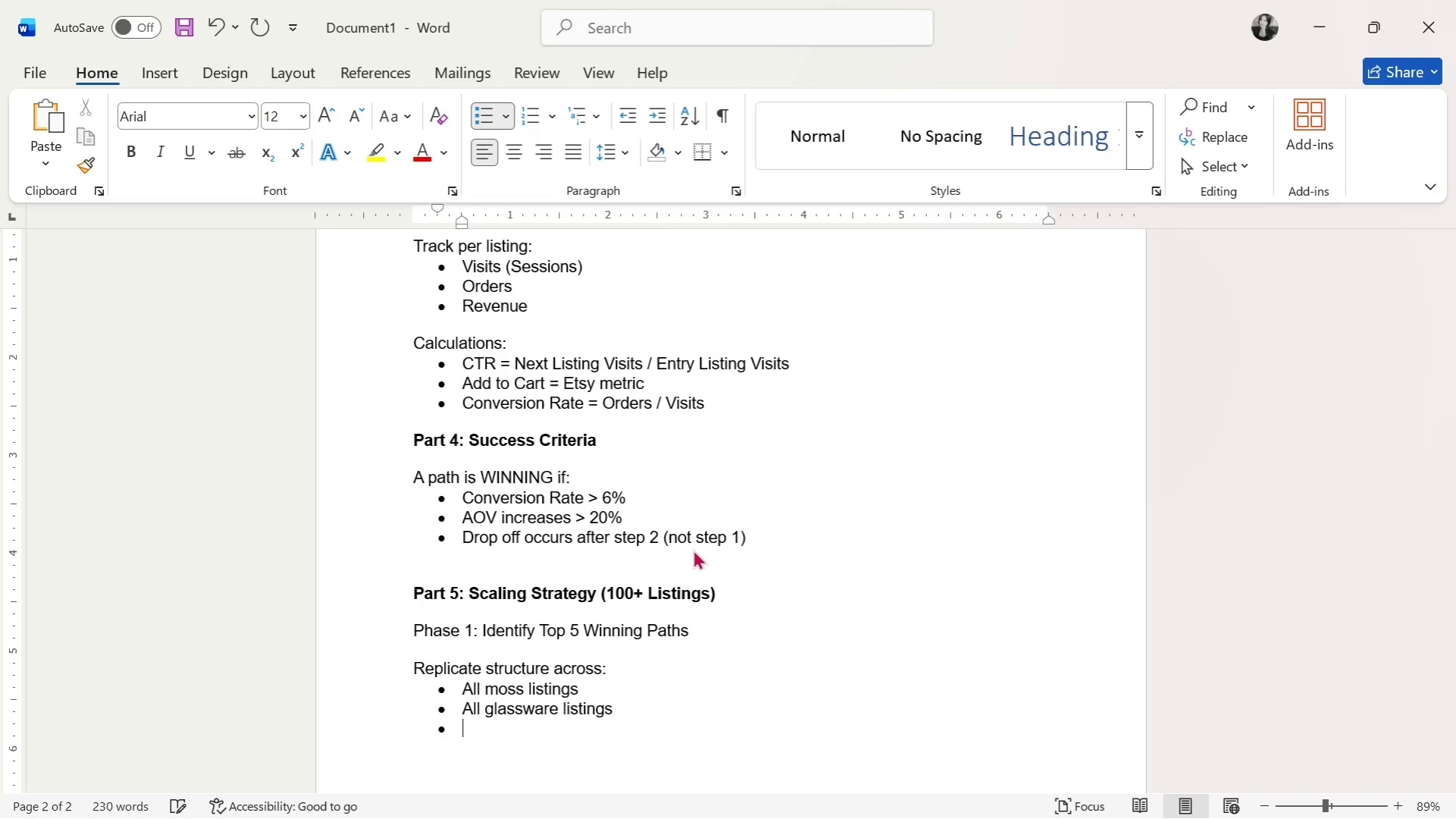 
key(Enter)
 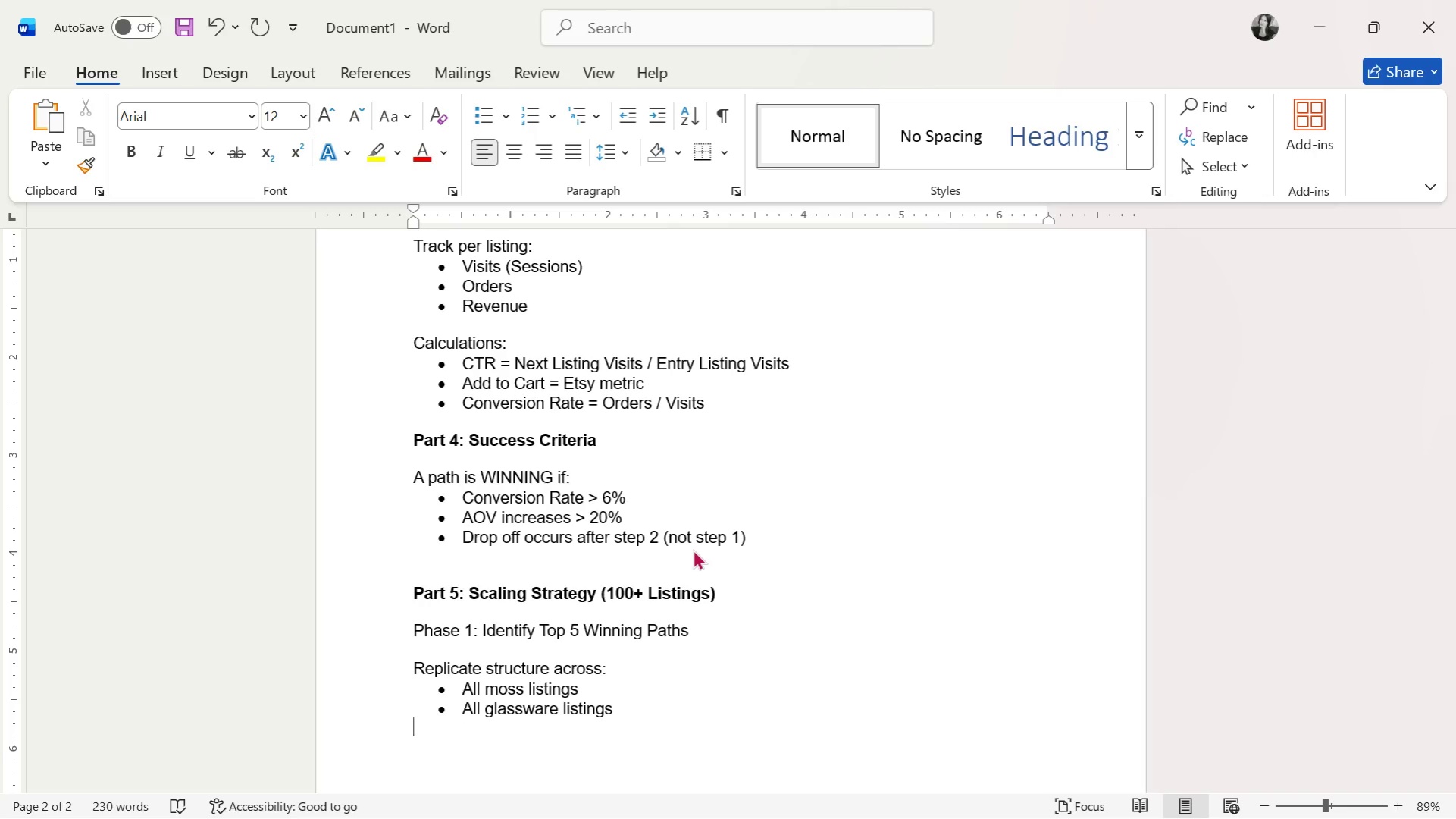 
key(Enter)
 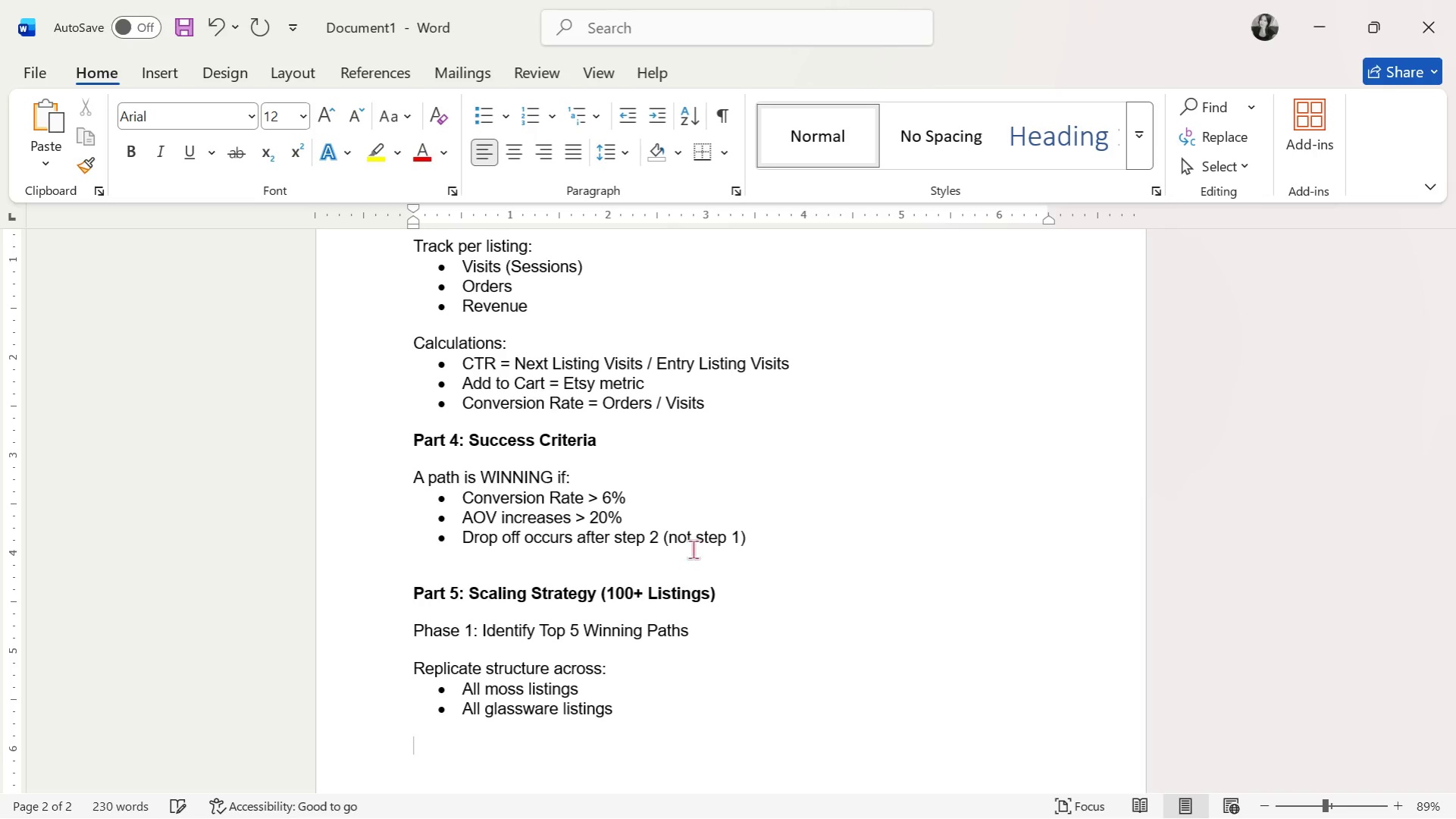 
type(Phase 2: Standardize Templates)
 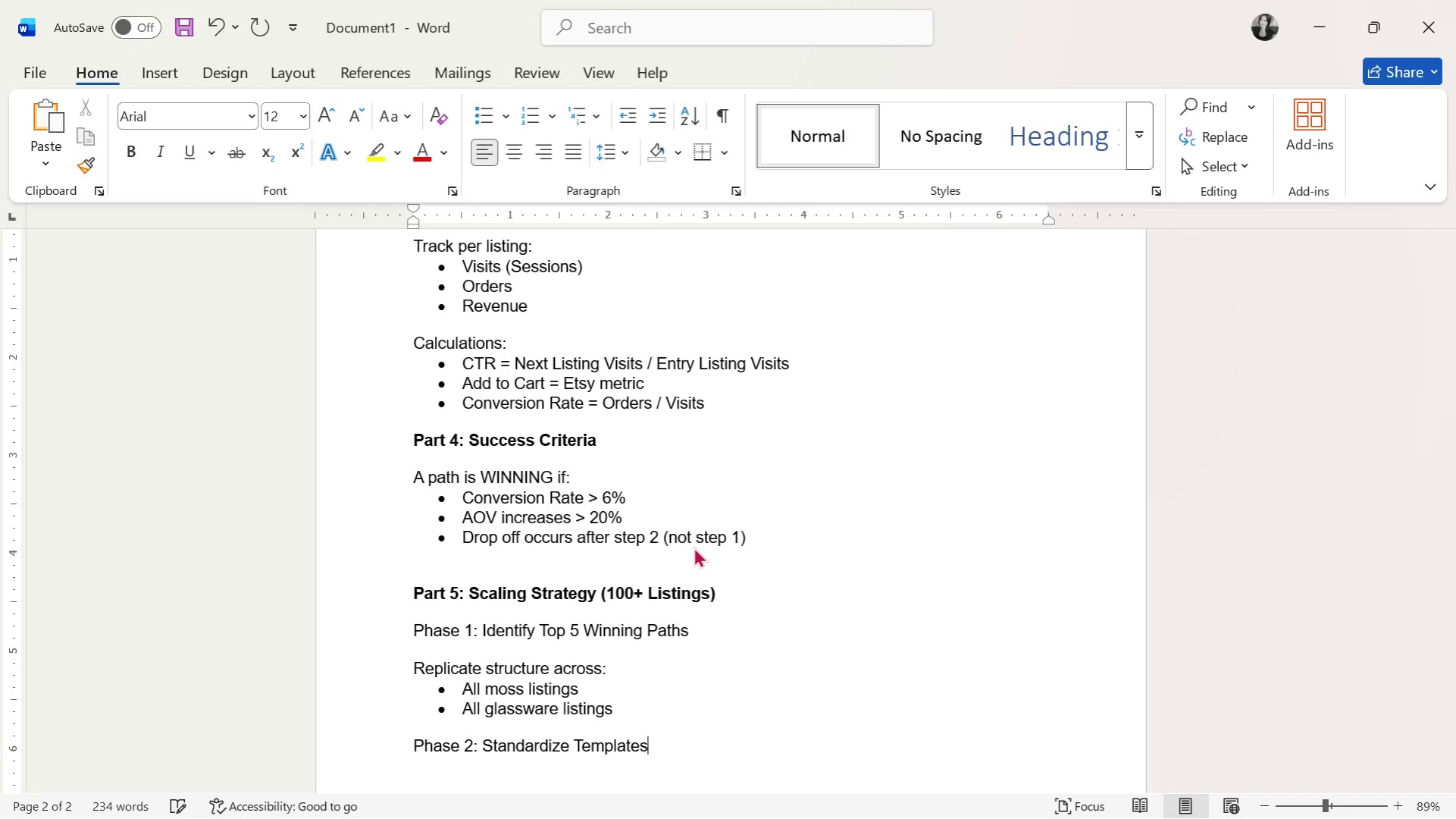 
key(Enter)
 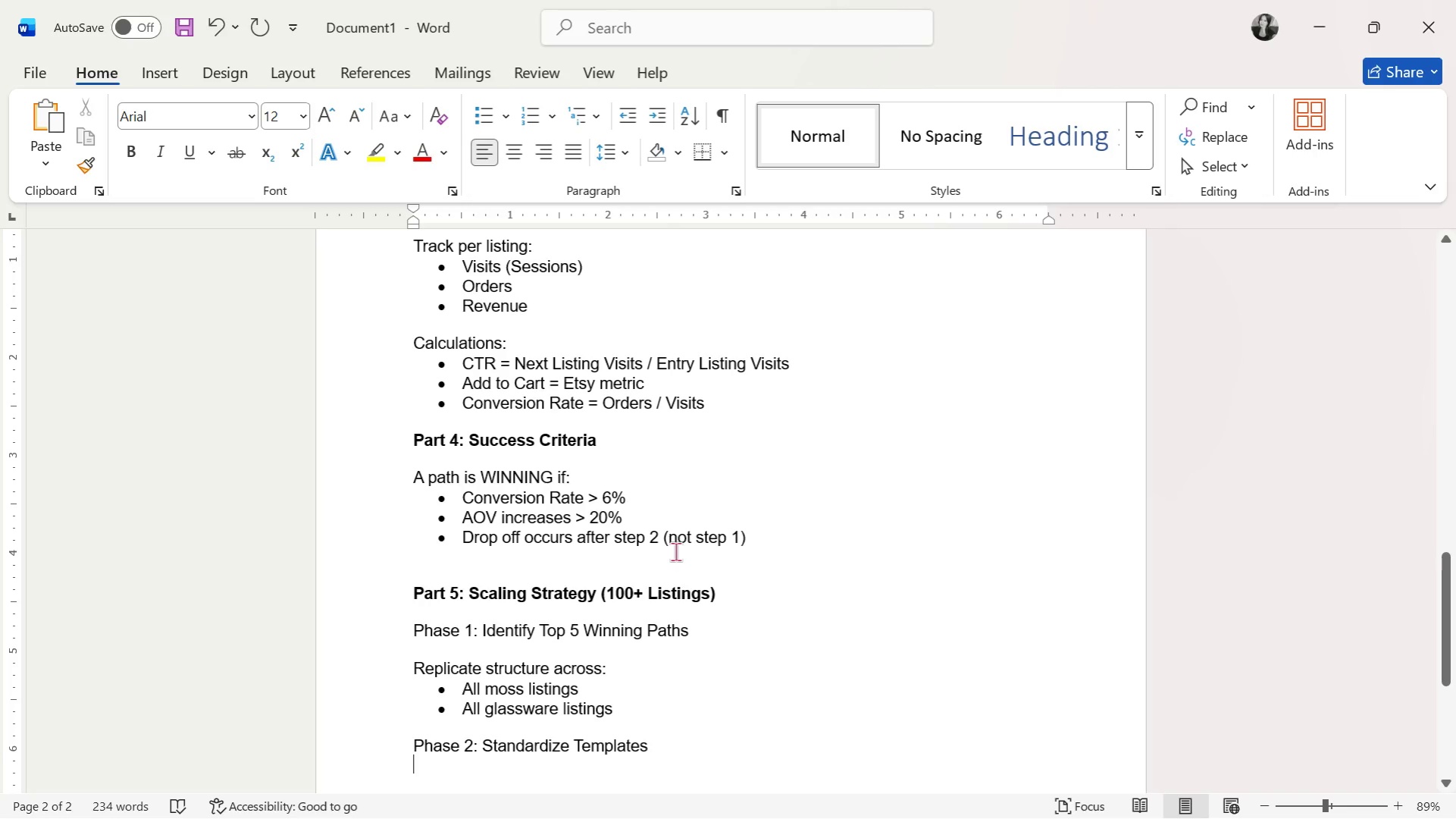 
wait(7.59)
 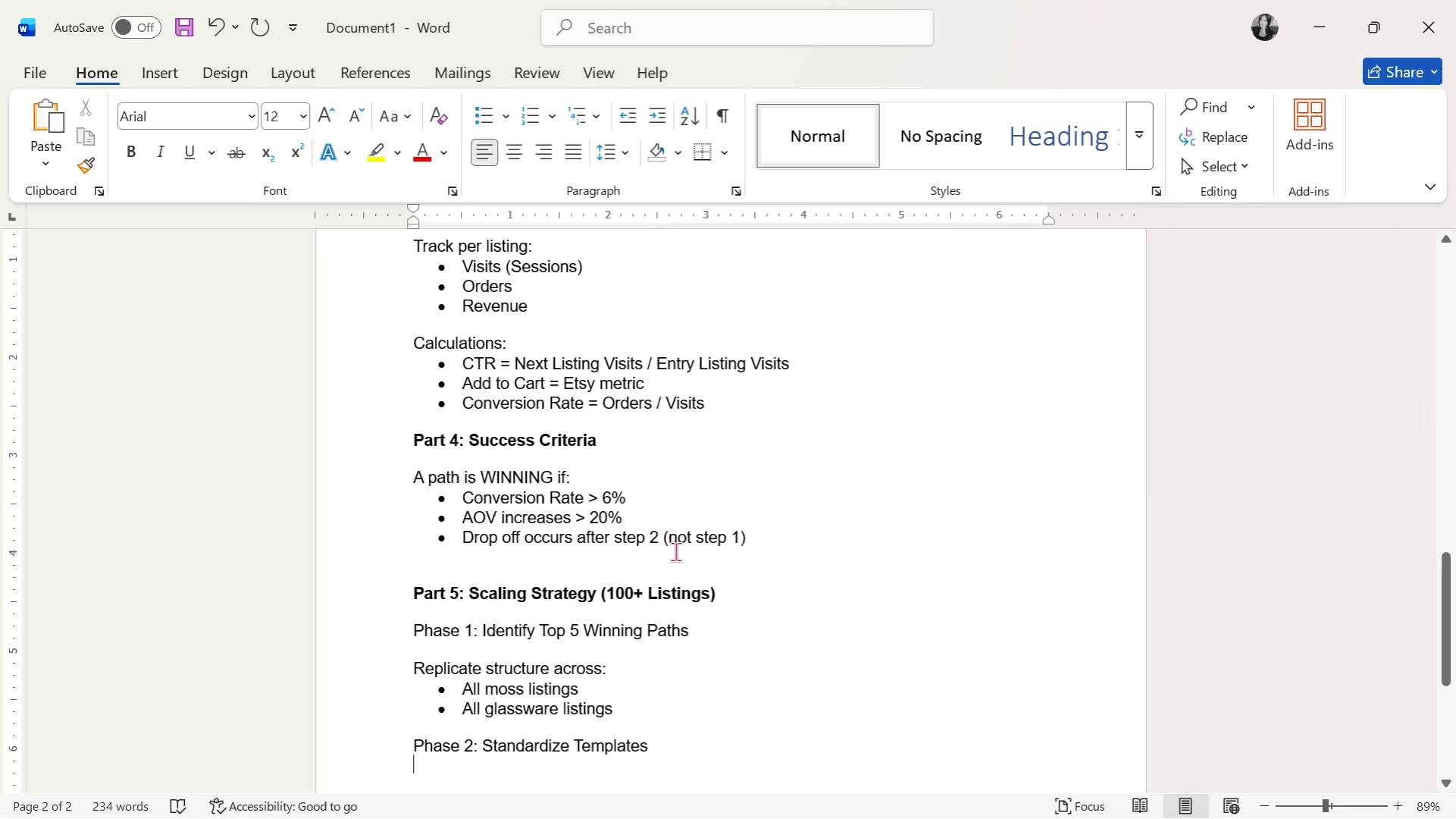 
key(Enter)
 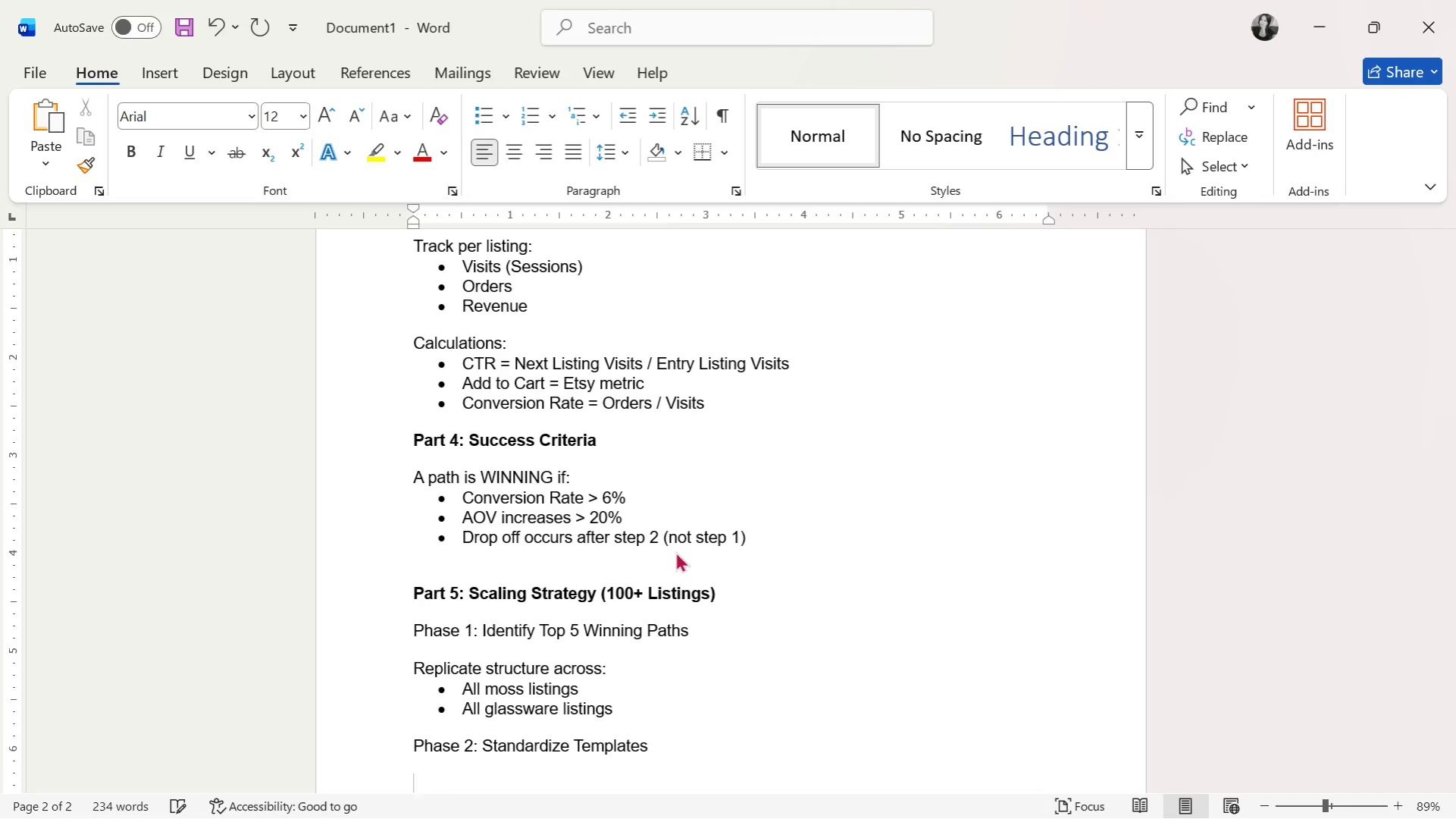 
type(Create 3 description templates)
key(Backspace)
 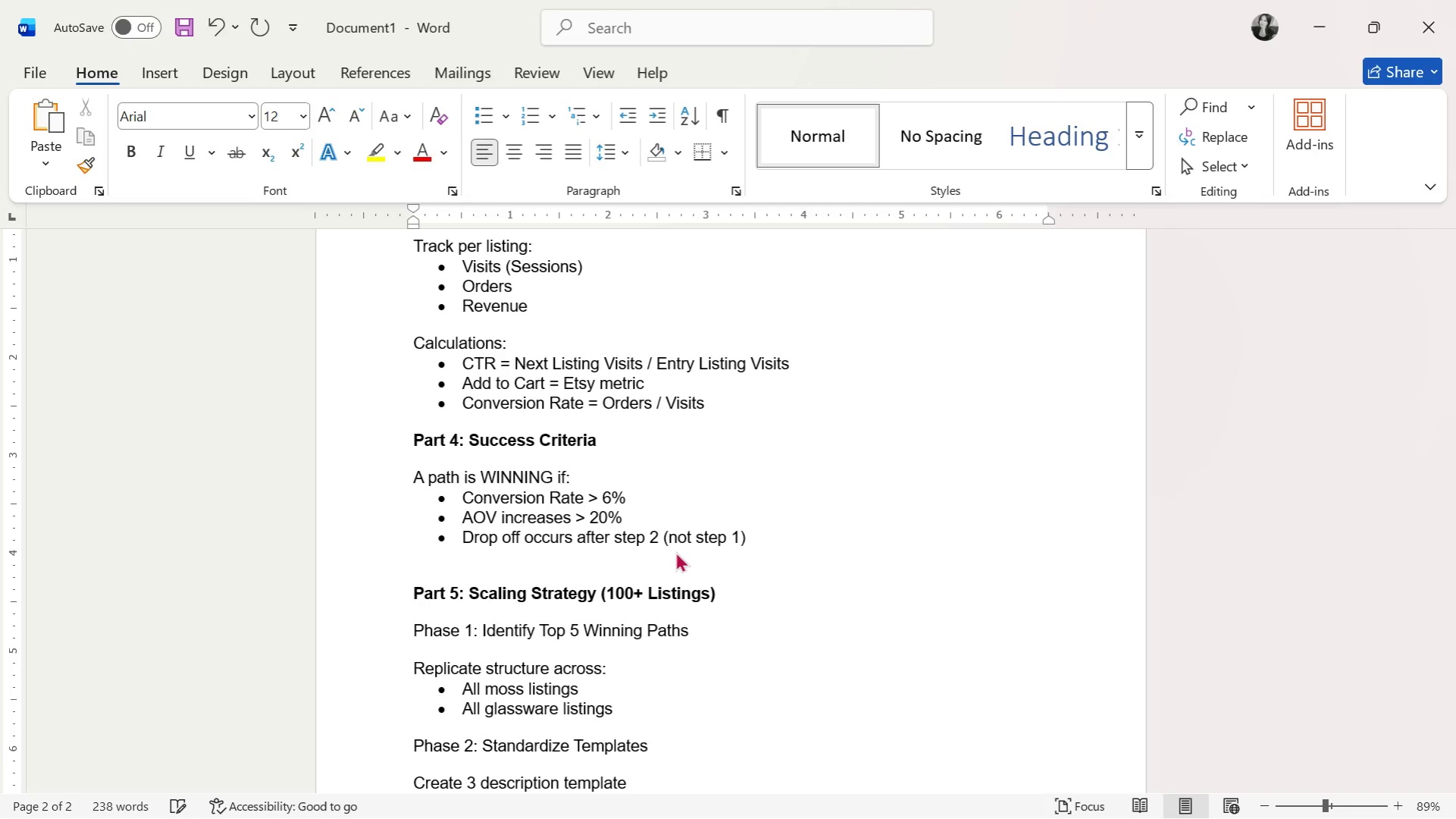 
key(Enter)
 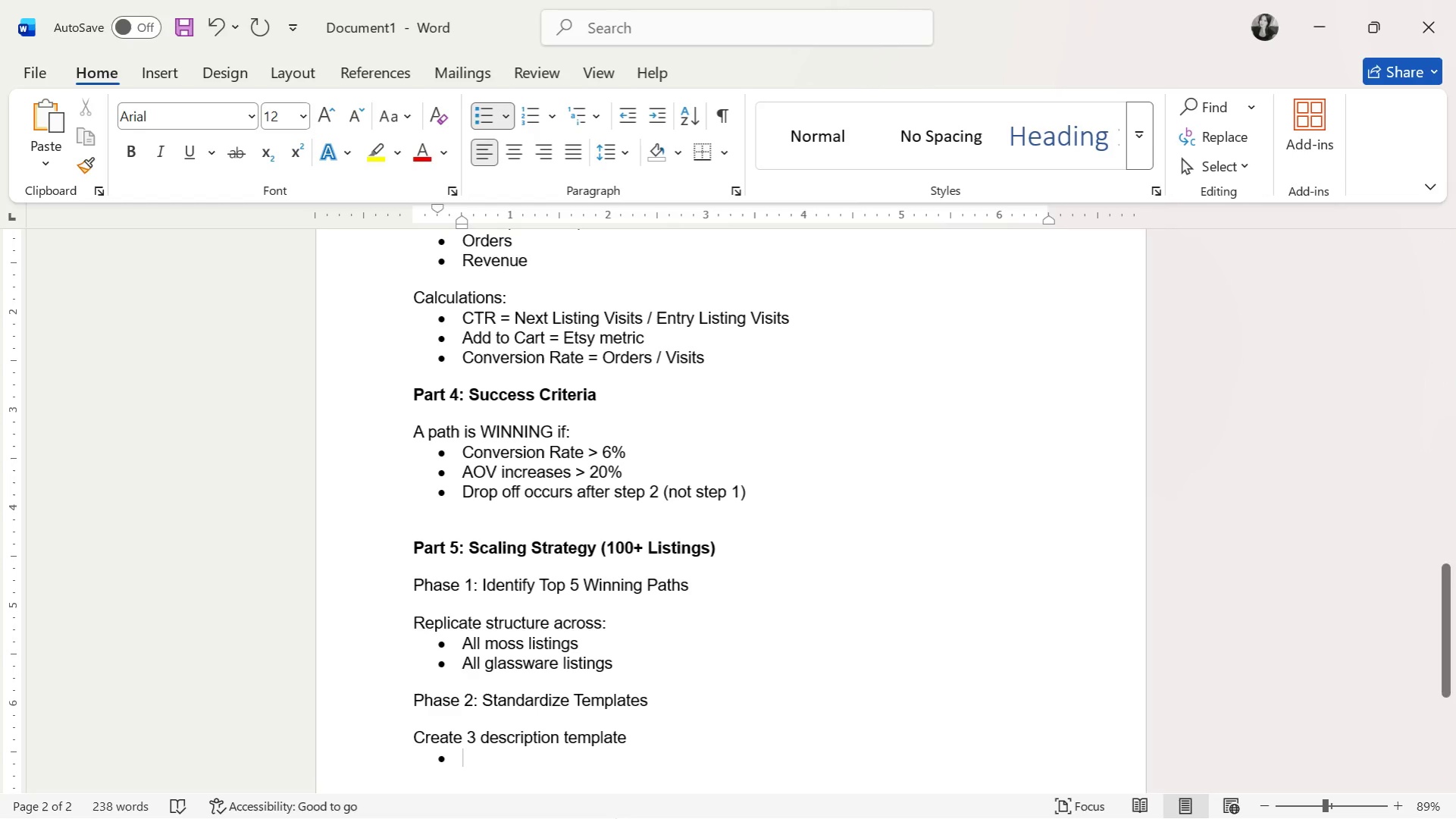 
wait(5.97)
 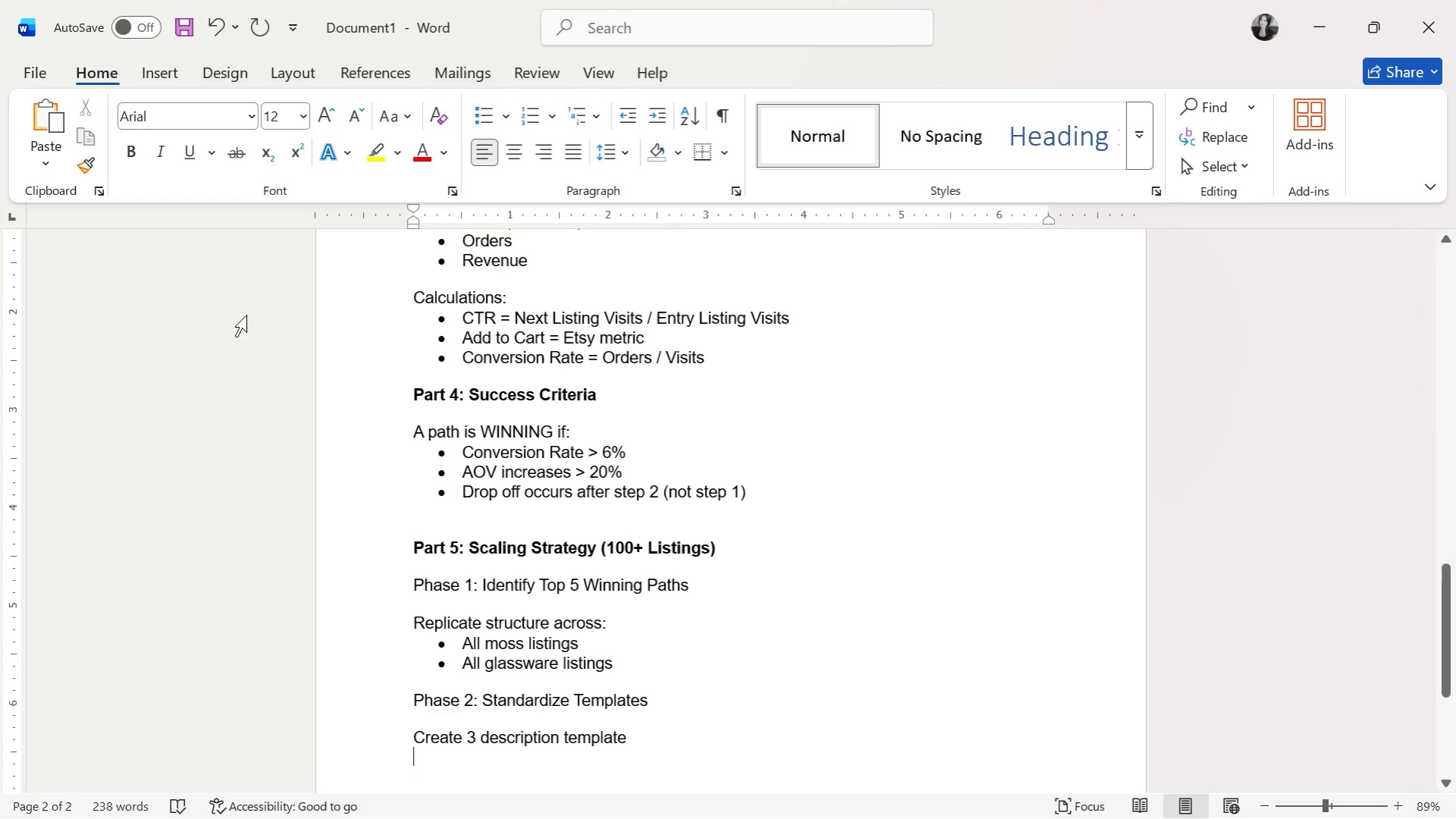 
key(S)
 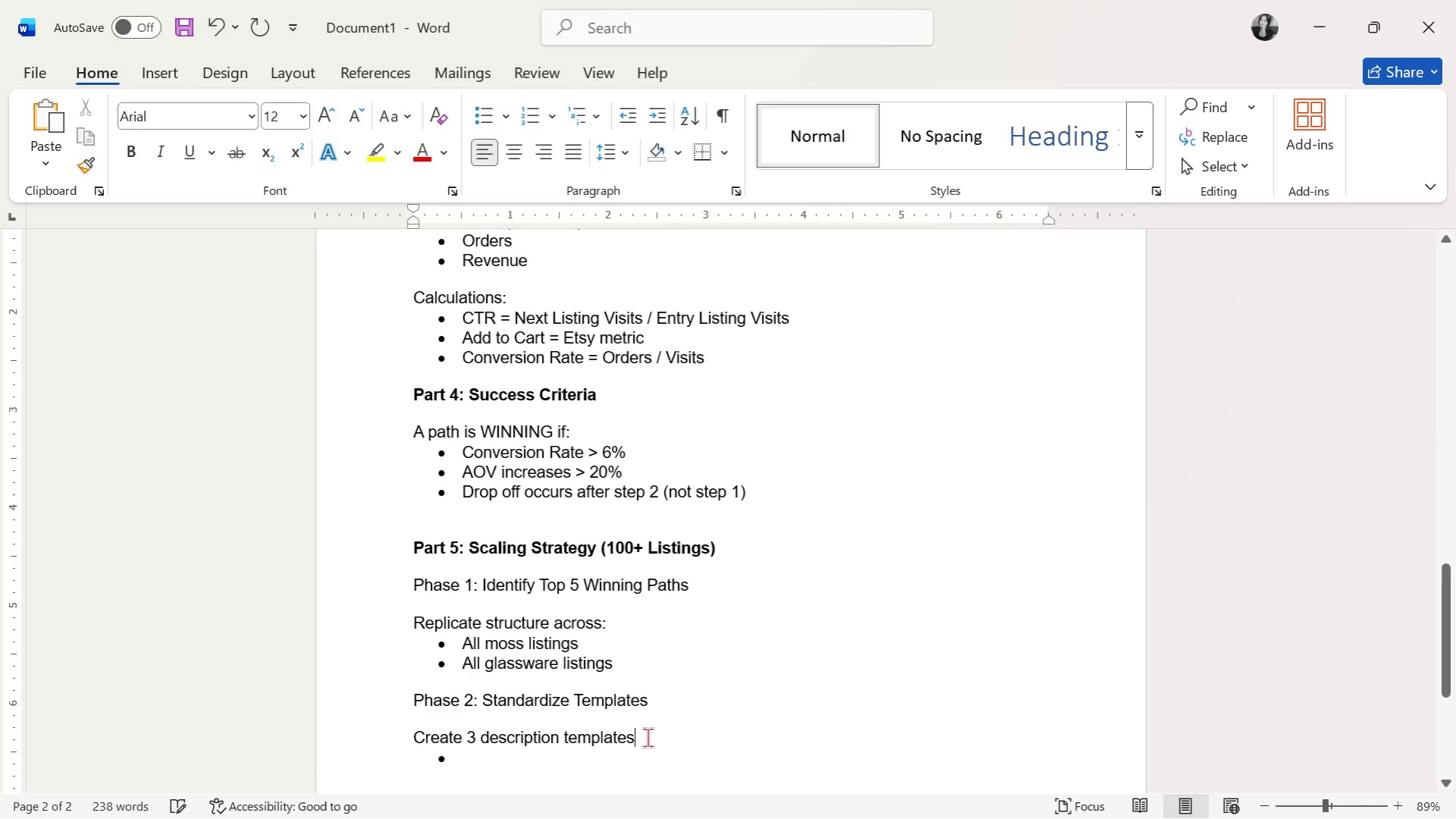 
key(Shift+ShiftRight)
 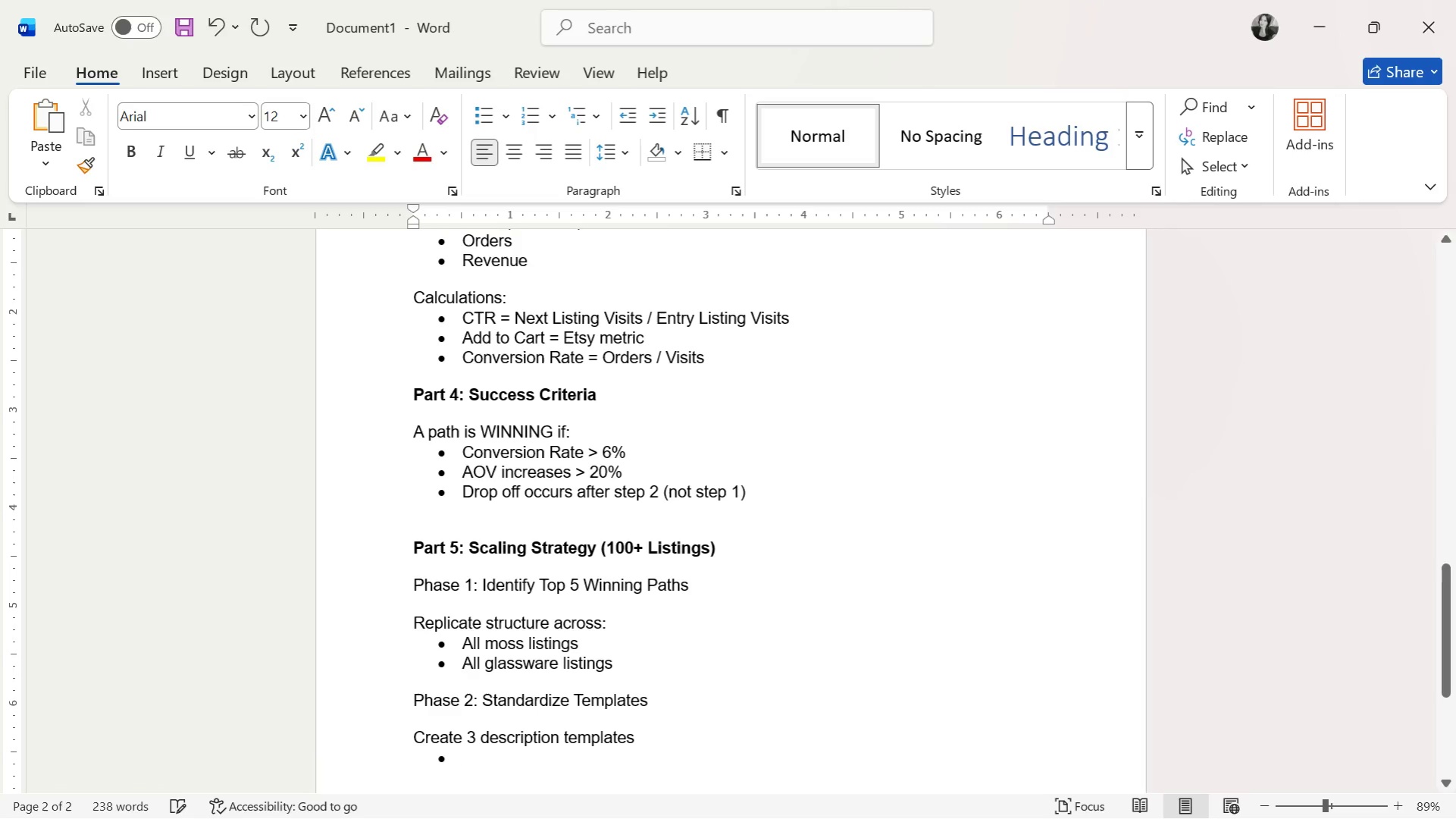 
key(Shift+Semicolon)
 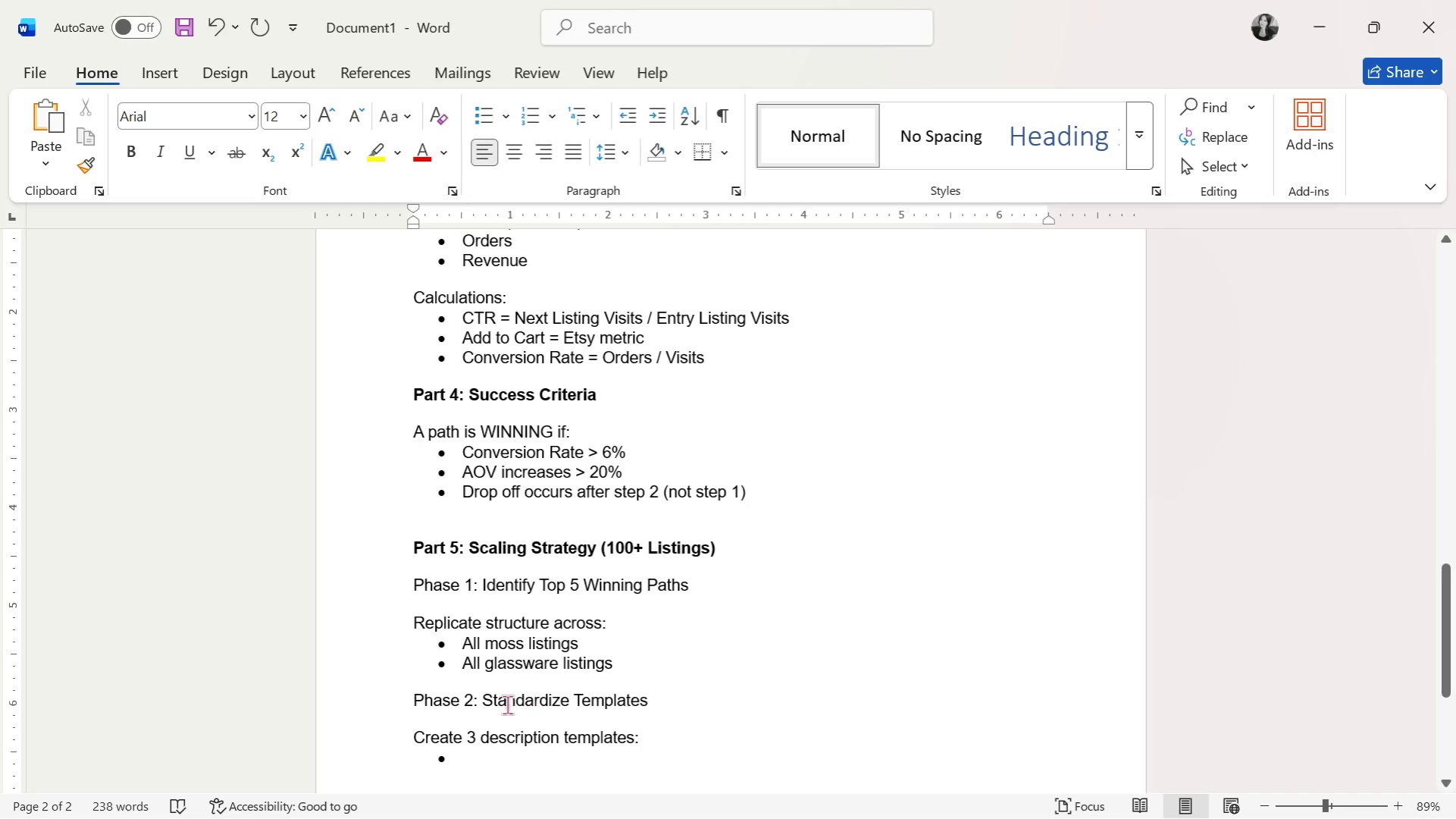 
scroll: coordinate [571, 751], scroll_direction: down, amount: 1.0
 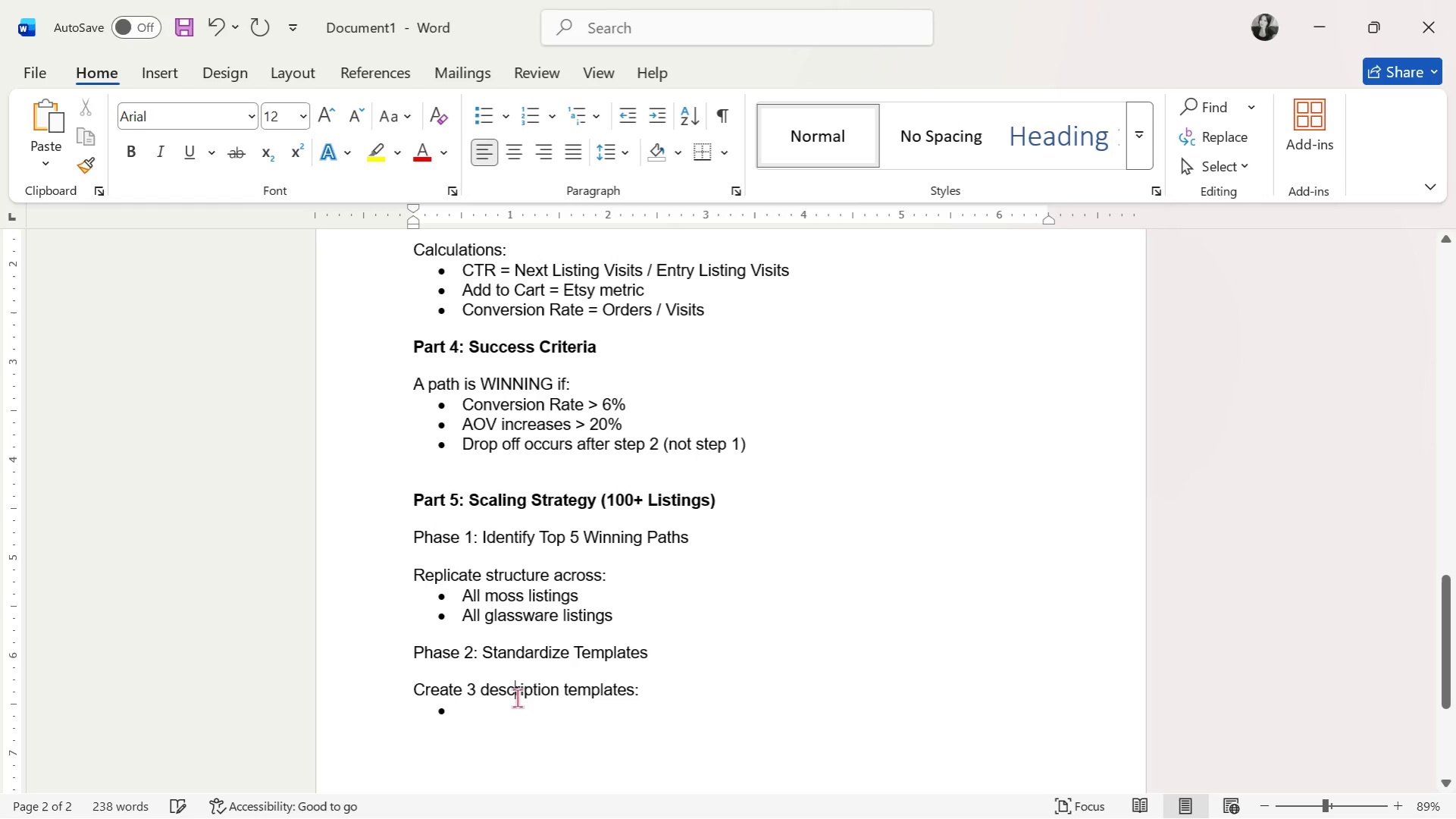 
double_click([517, 710])
 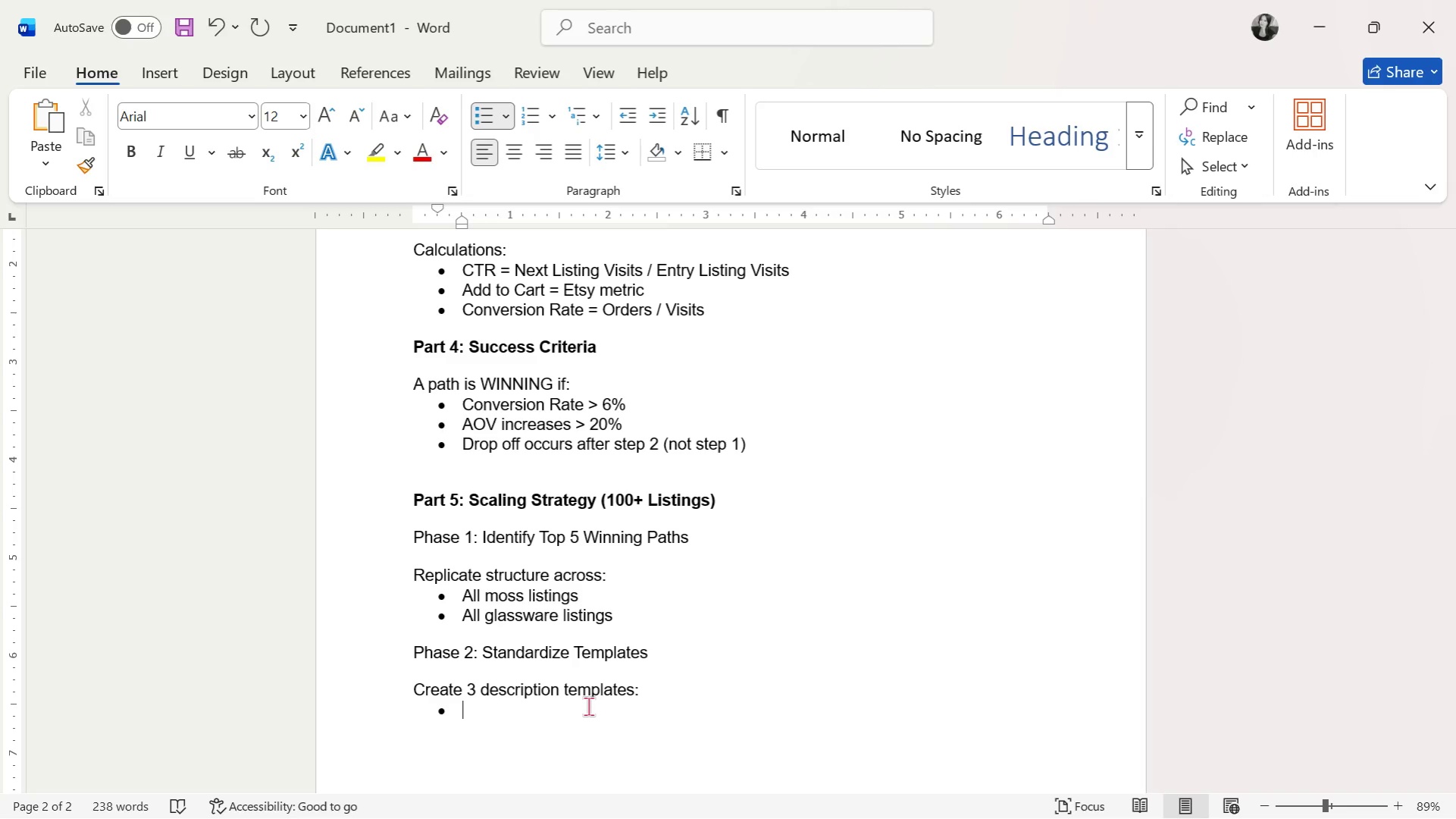 
wait(109.22)
 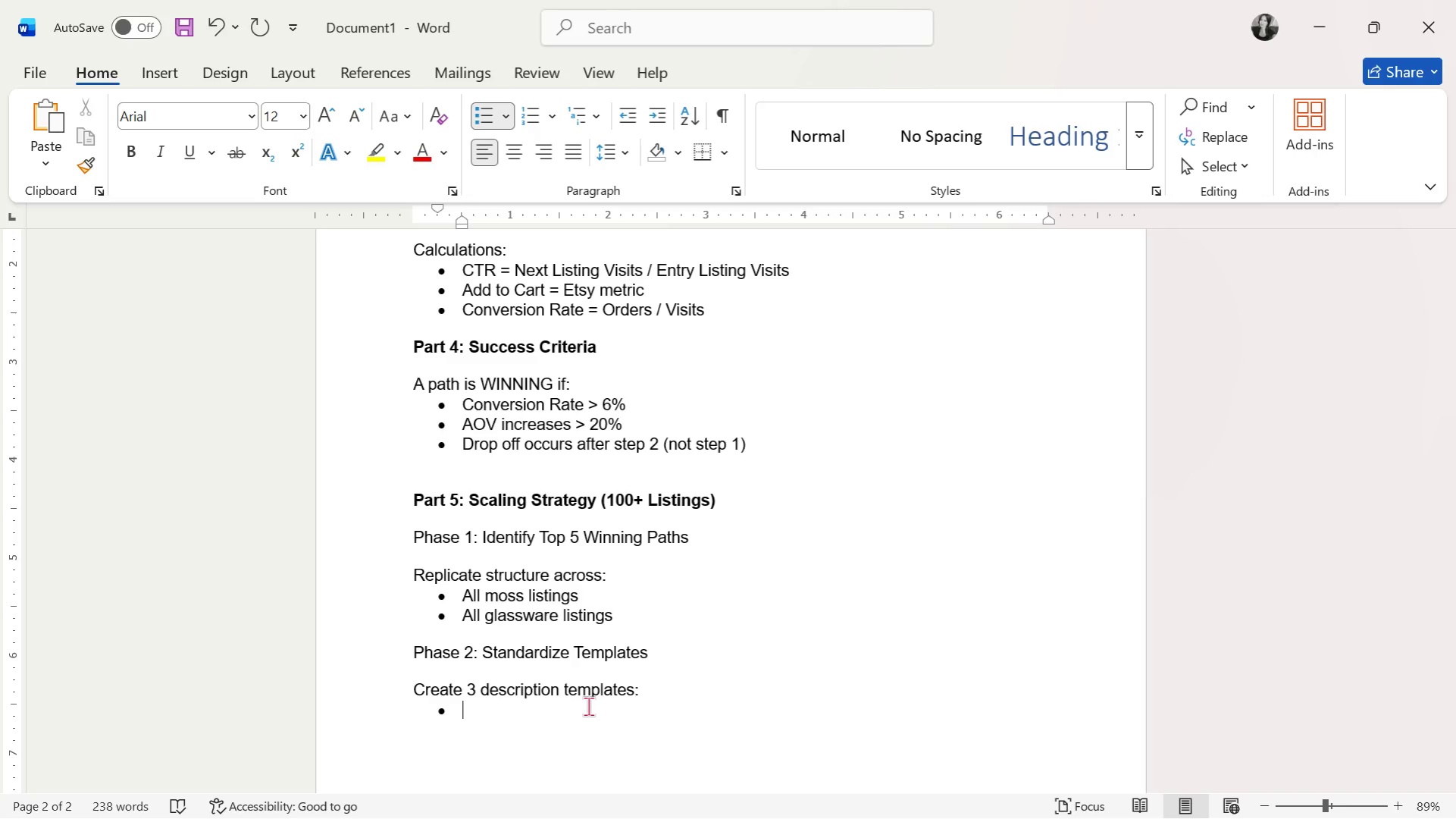 
key(Alt+Shift+AltLeft)
 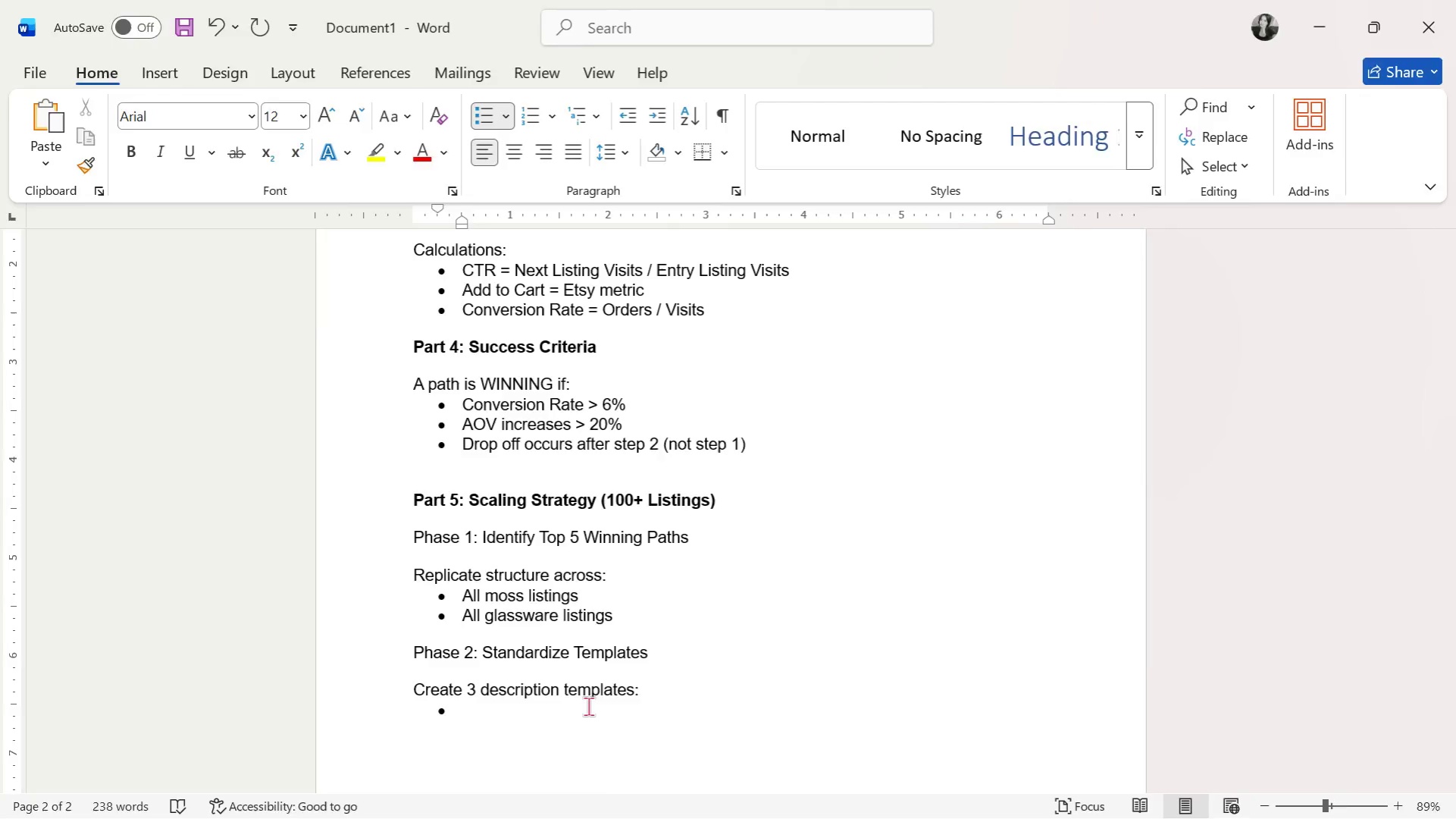 
key(Alt+Shift+Tab)
 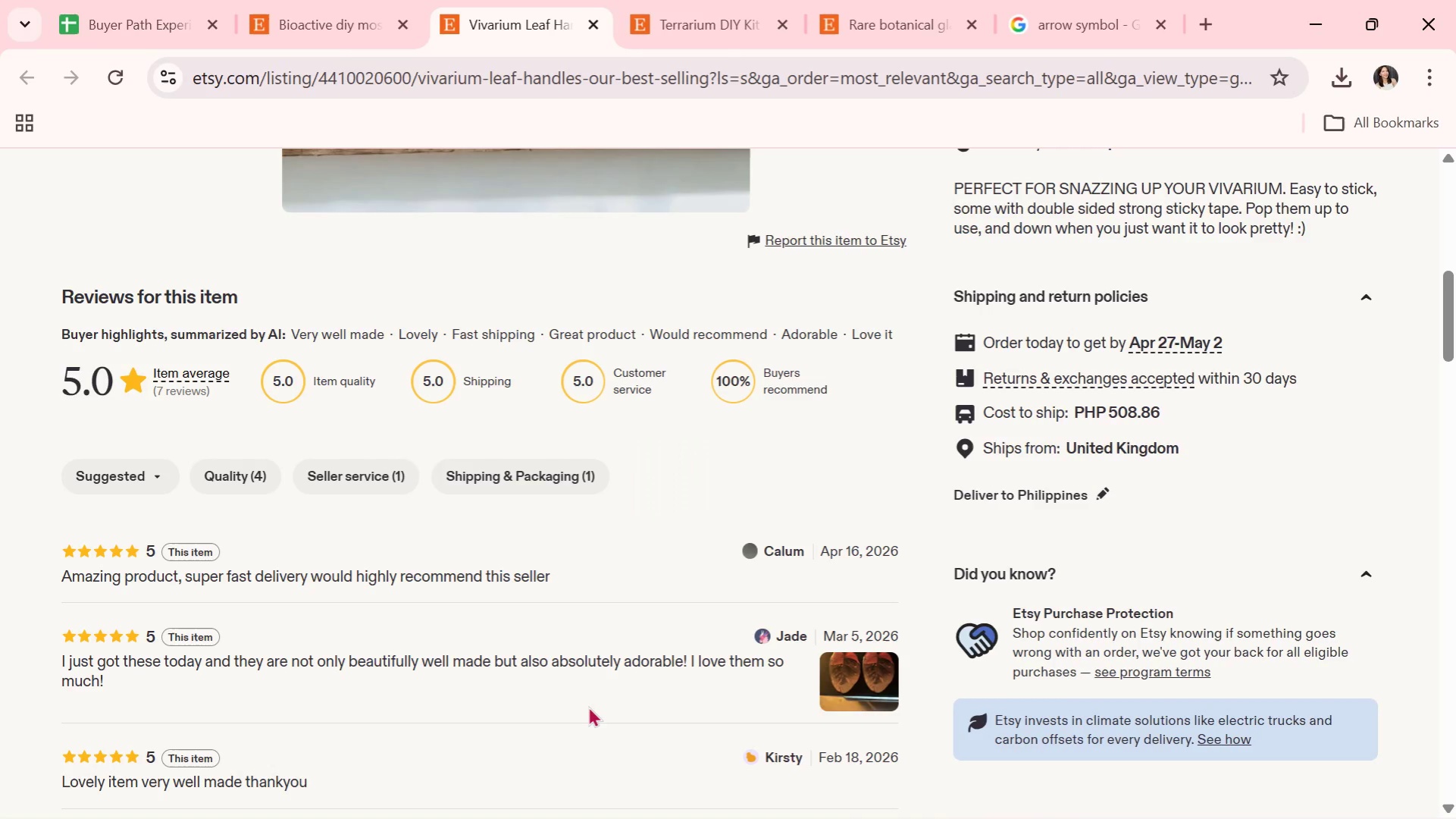 
key(Alt+AltLeft)
 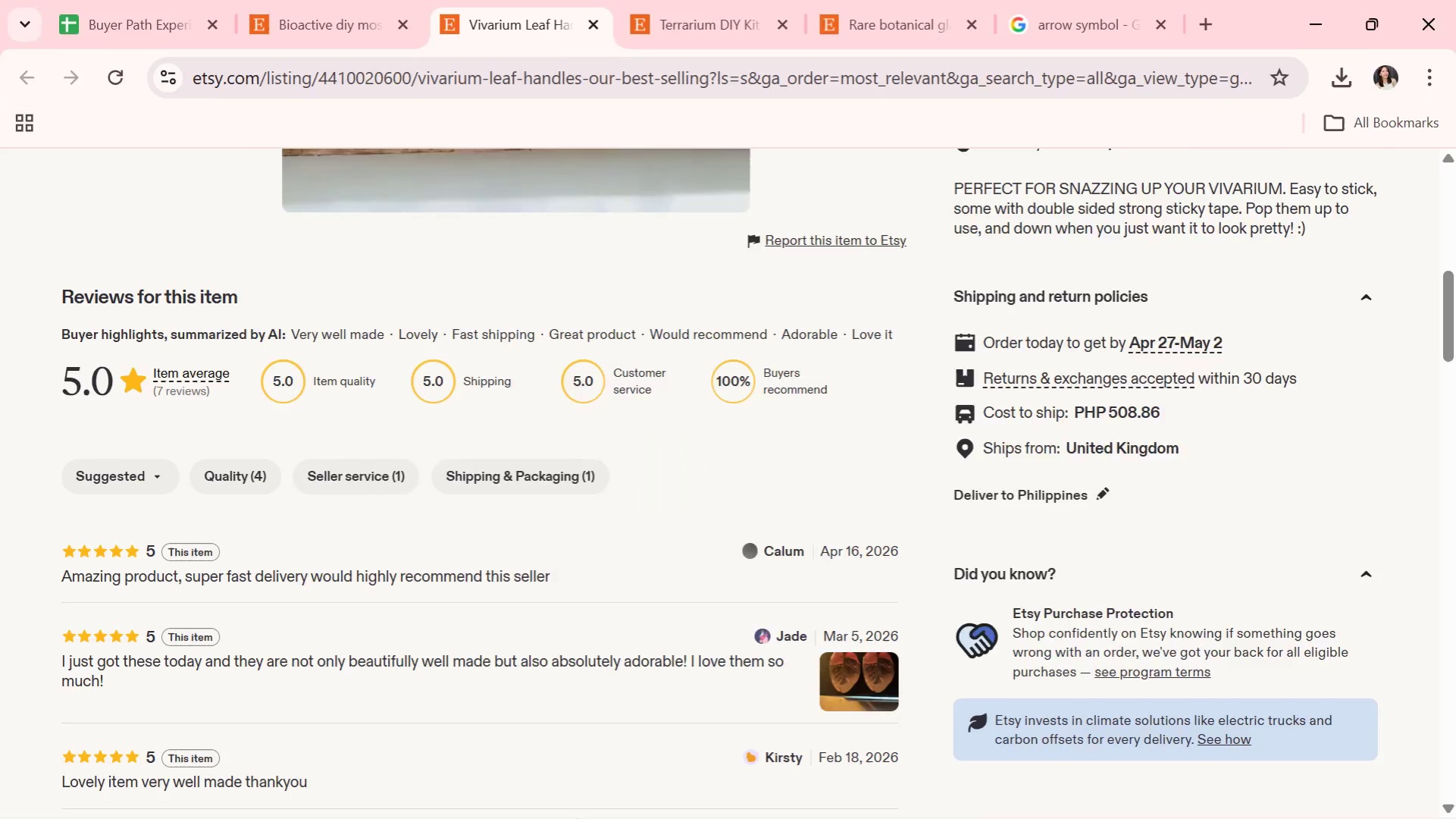 
key(Alt+Tab)
 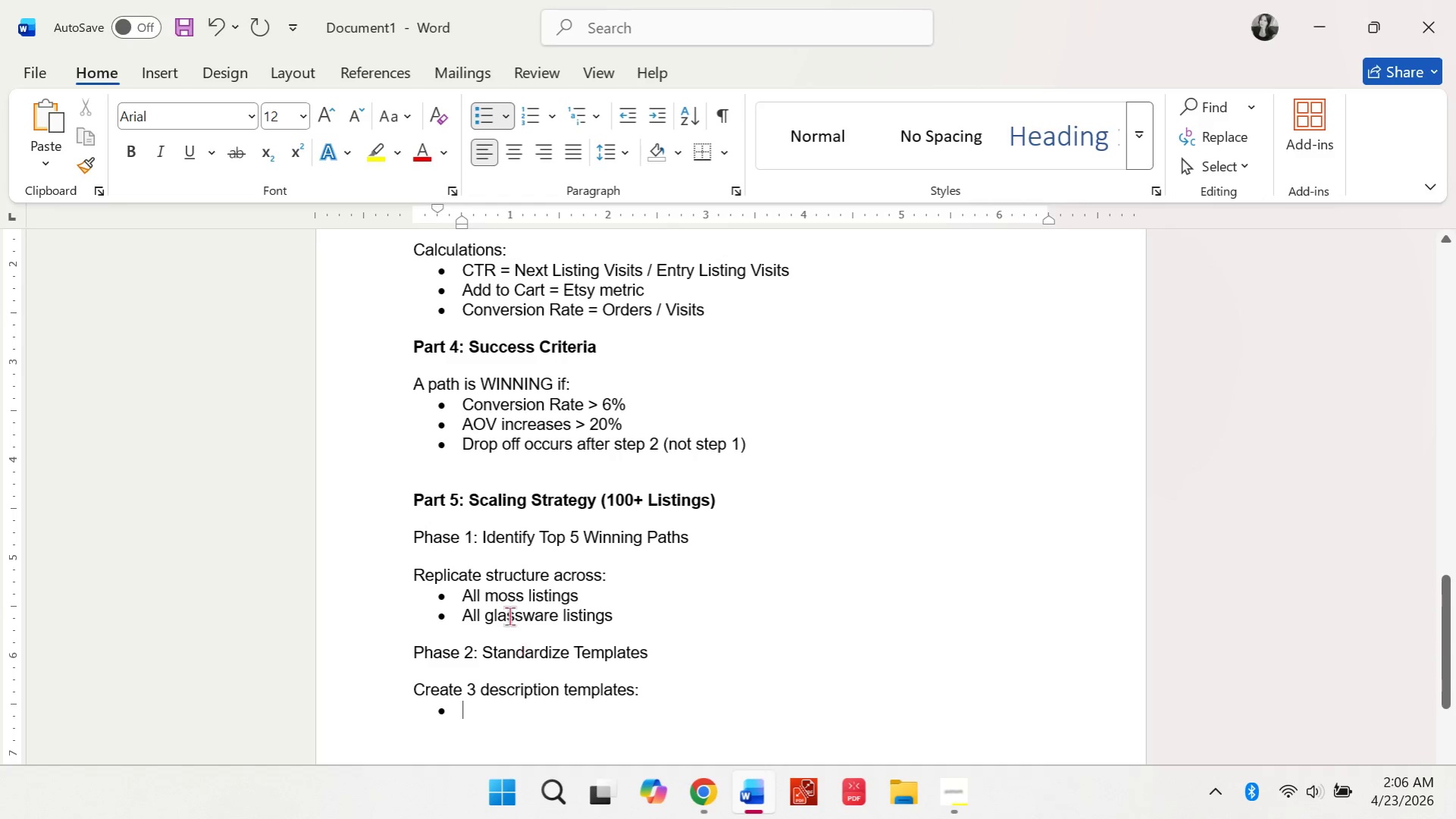 
scroll: coordinate [575, 623], scroll_direction: down, amount: 3.0
 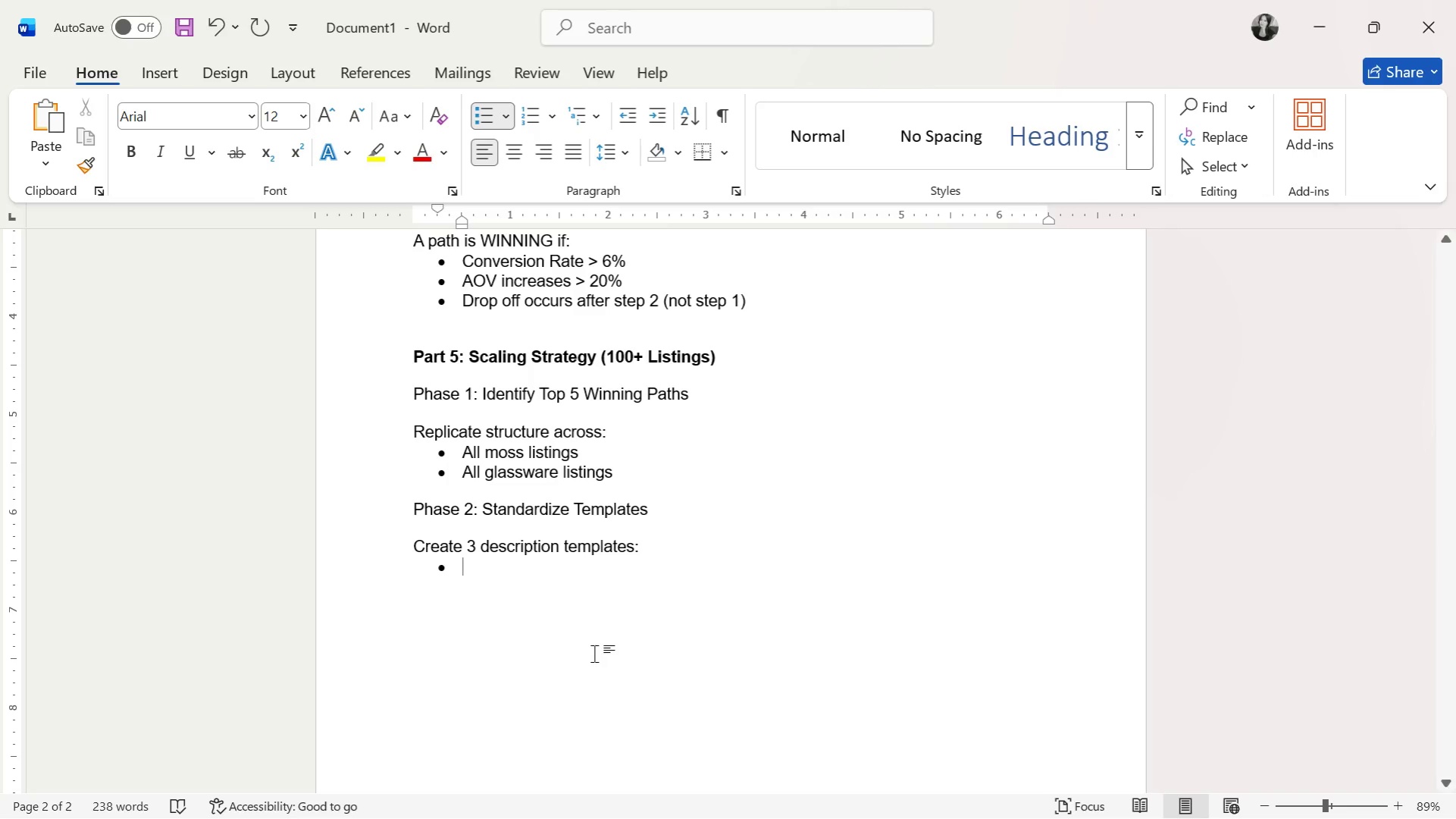 
wait(15.37)
 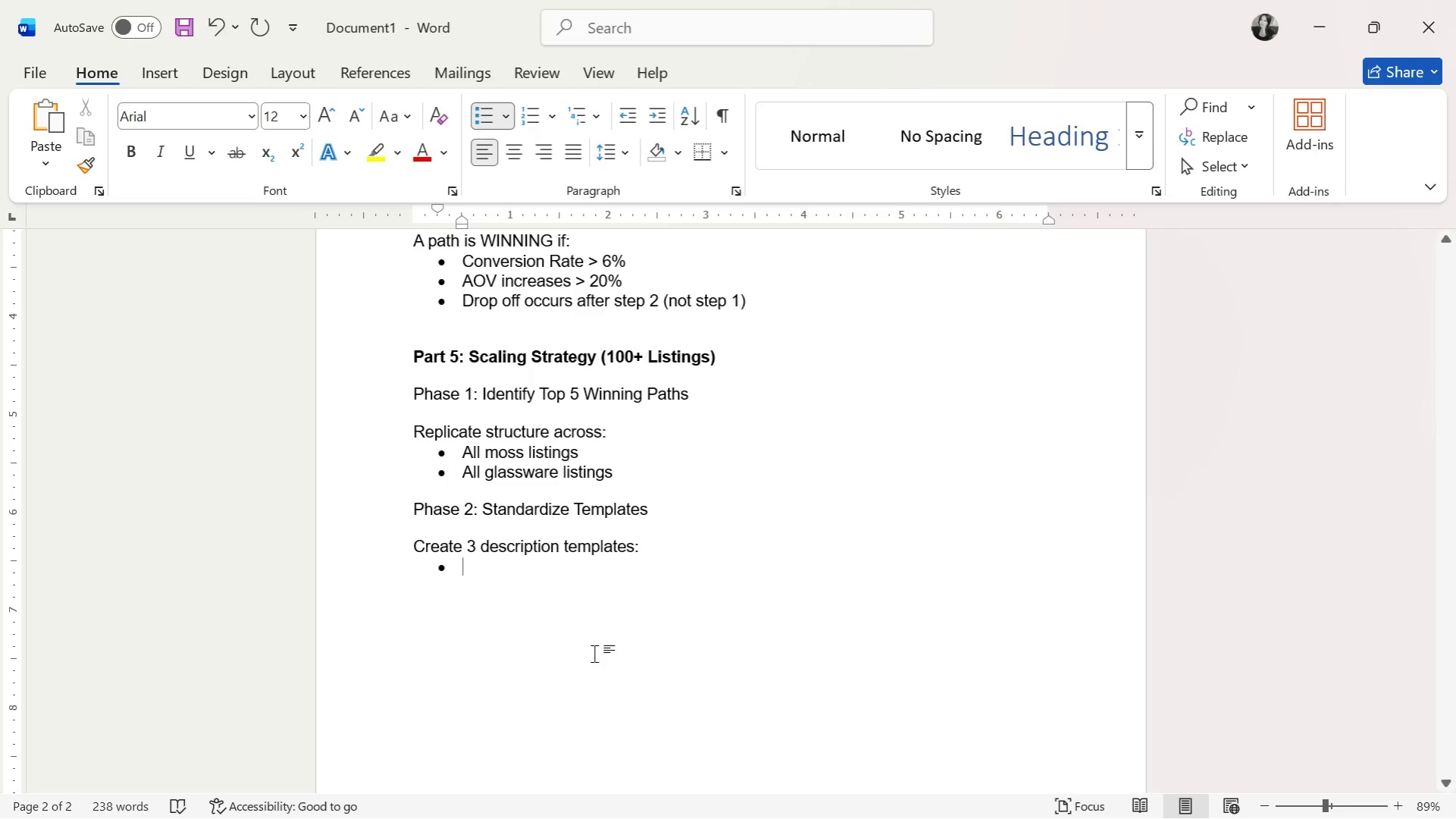 
scroll: coordinate [634, 626], scroll_direction: up, amount: 22.0
 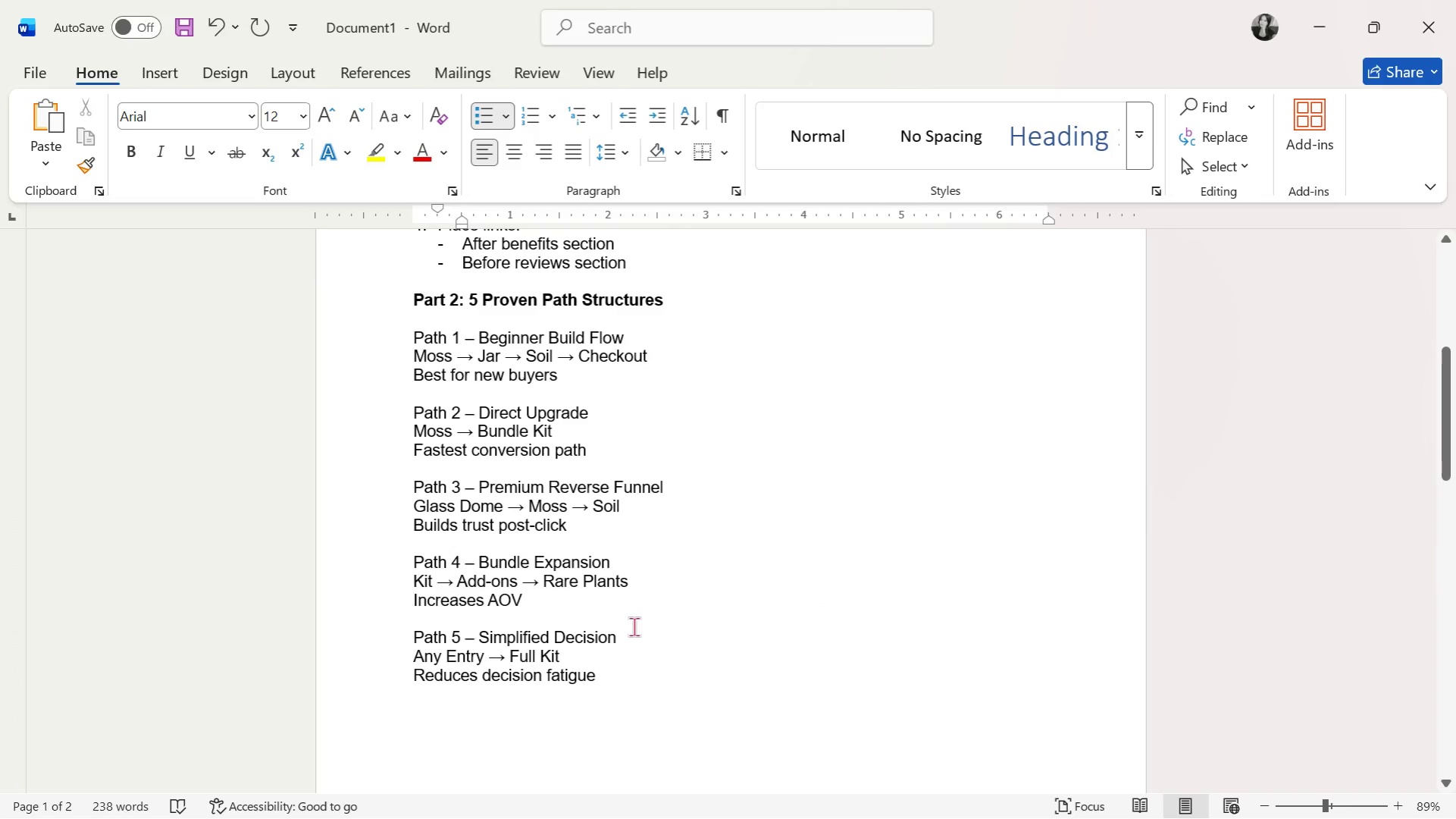 
scroll: coordinate [634, 626], scroll_direction: down, amount: 2.0
 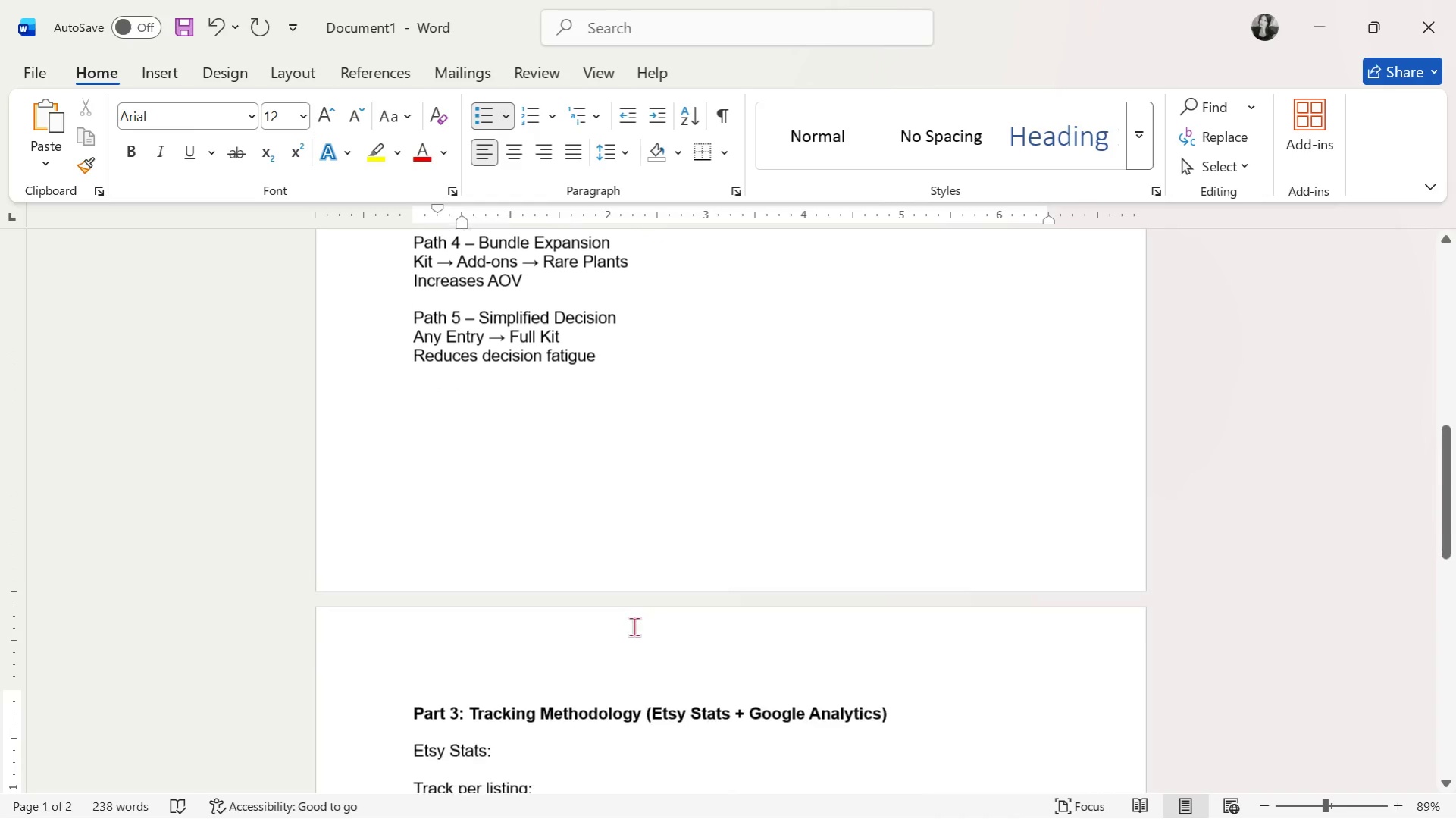 
left_click([498, 429])
 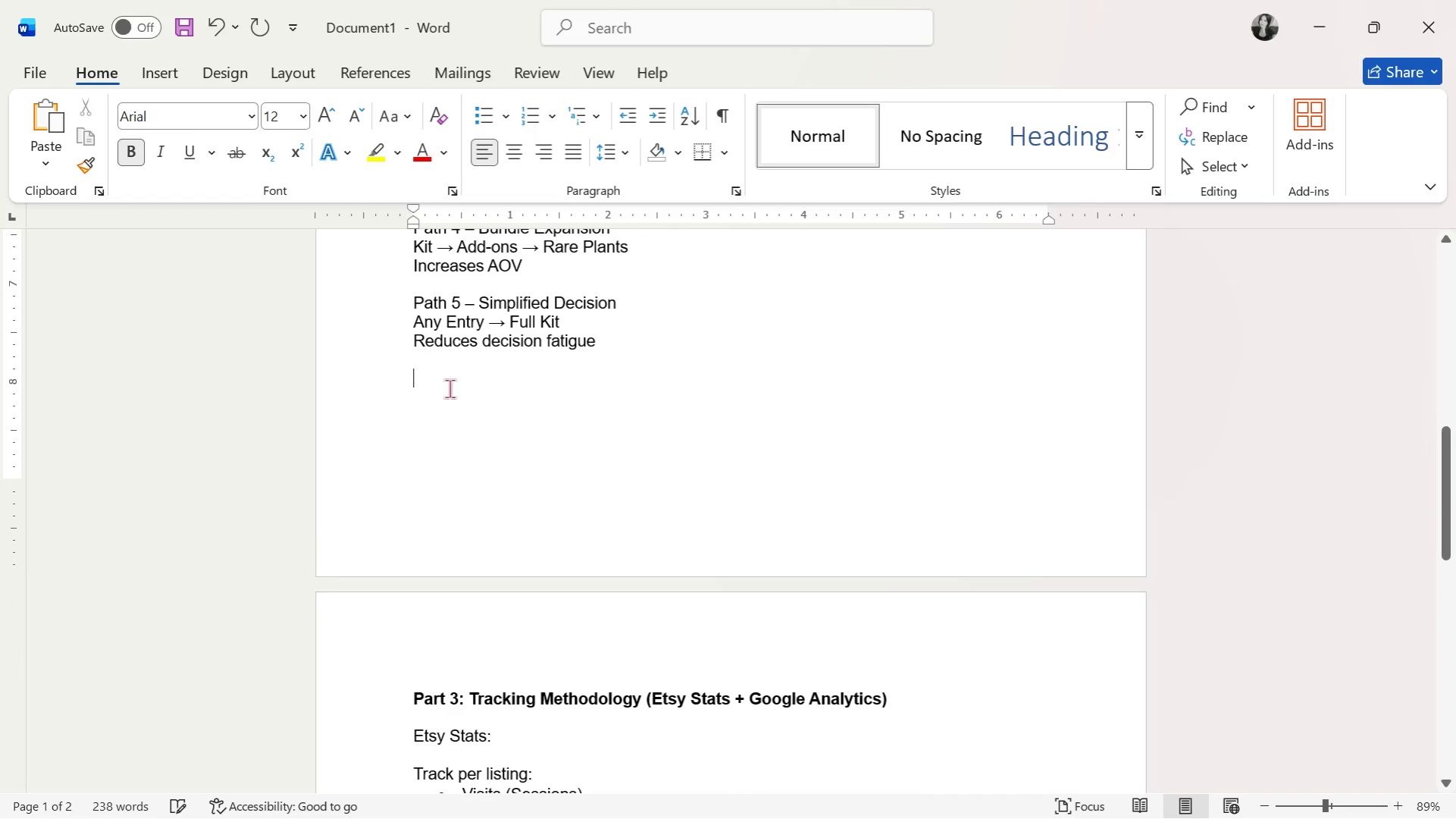 
double_click([428, 406])
 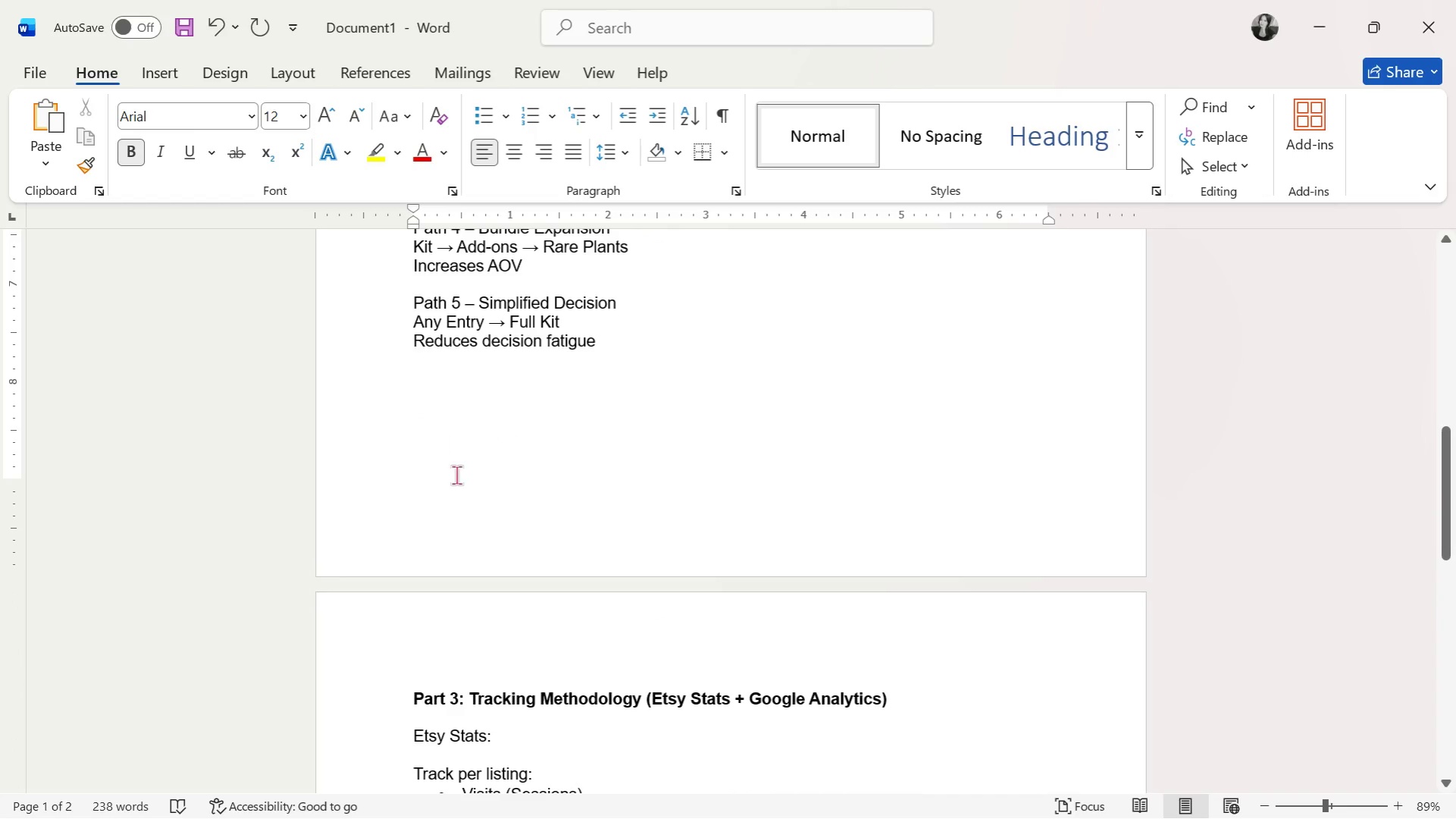 
scroll: coordinate [507, 576], scroll_direction: up, amount: 7.0
 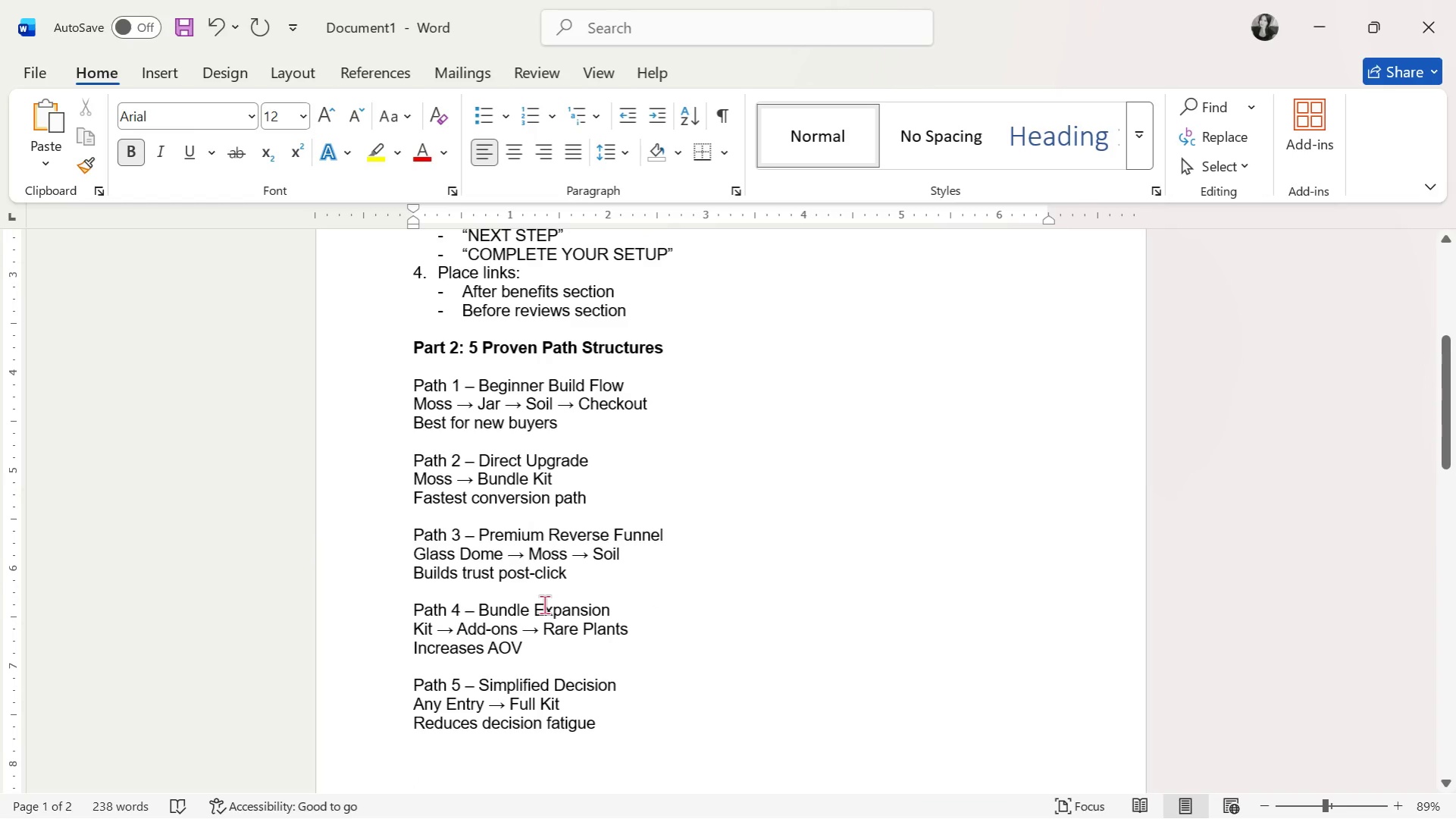 
scroll: coordinate [545, 604], scroll_direction: down, amount: 6.0
 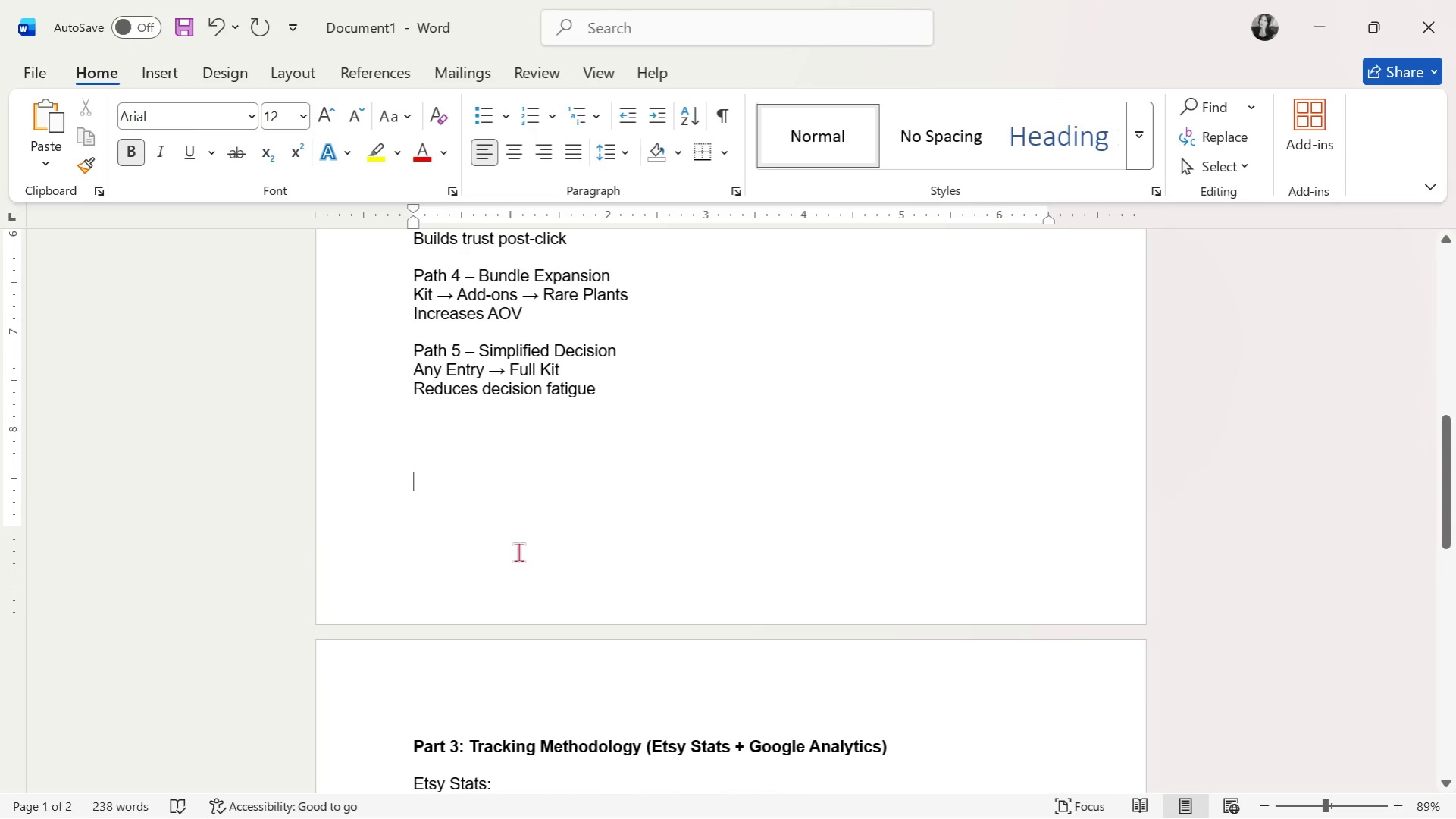 
key(Backspace)
 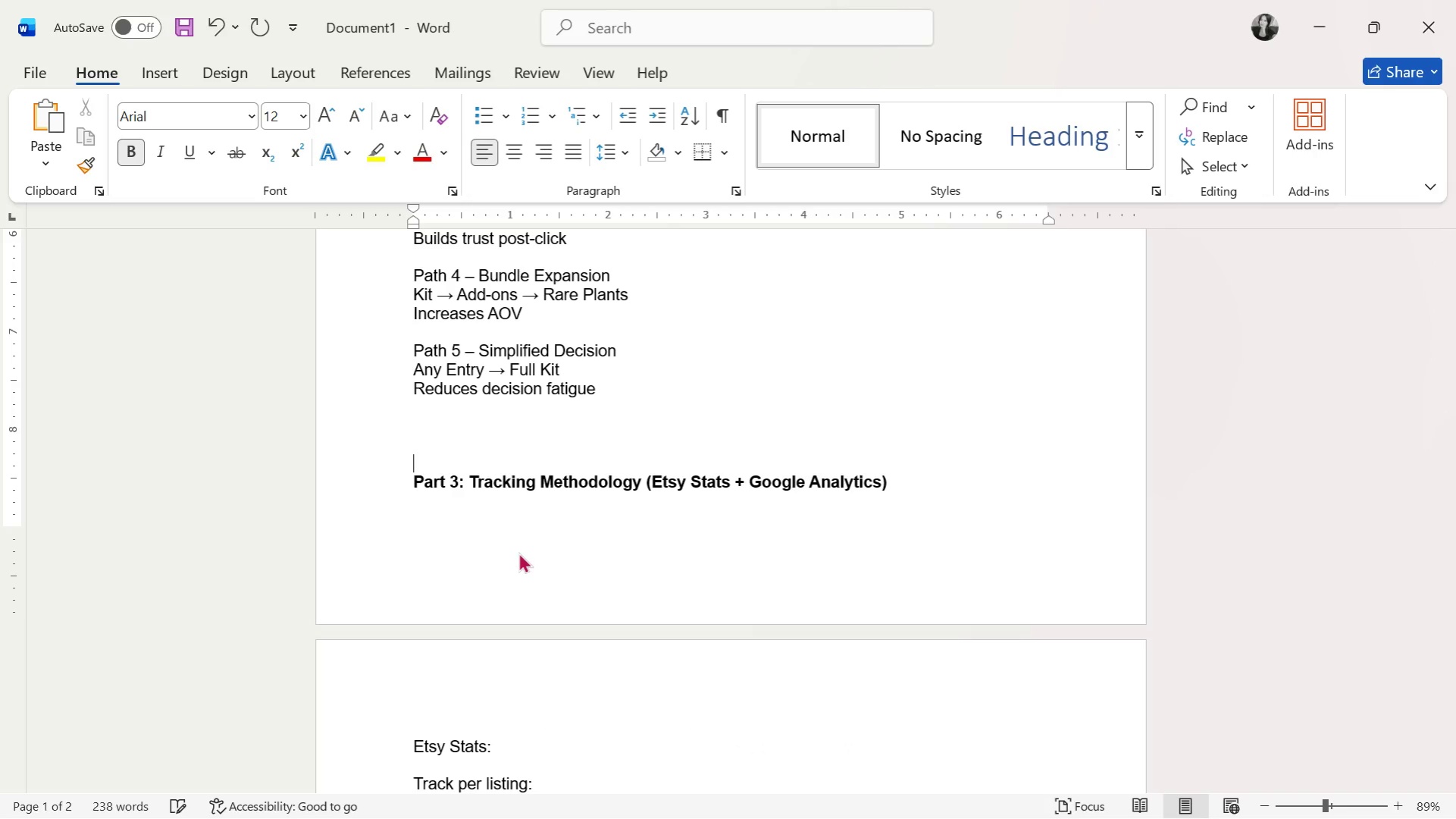 
key(Backspace)
 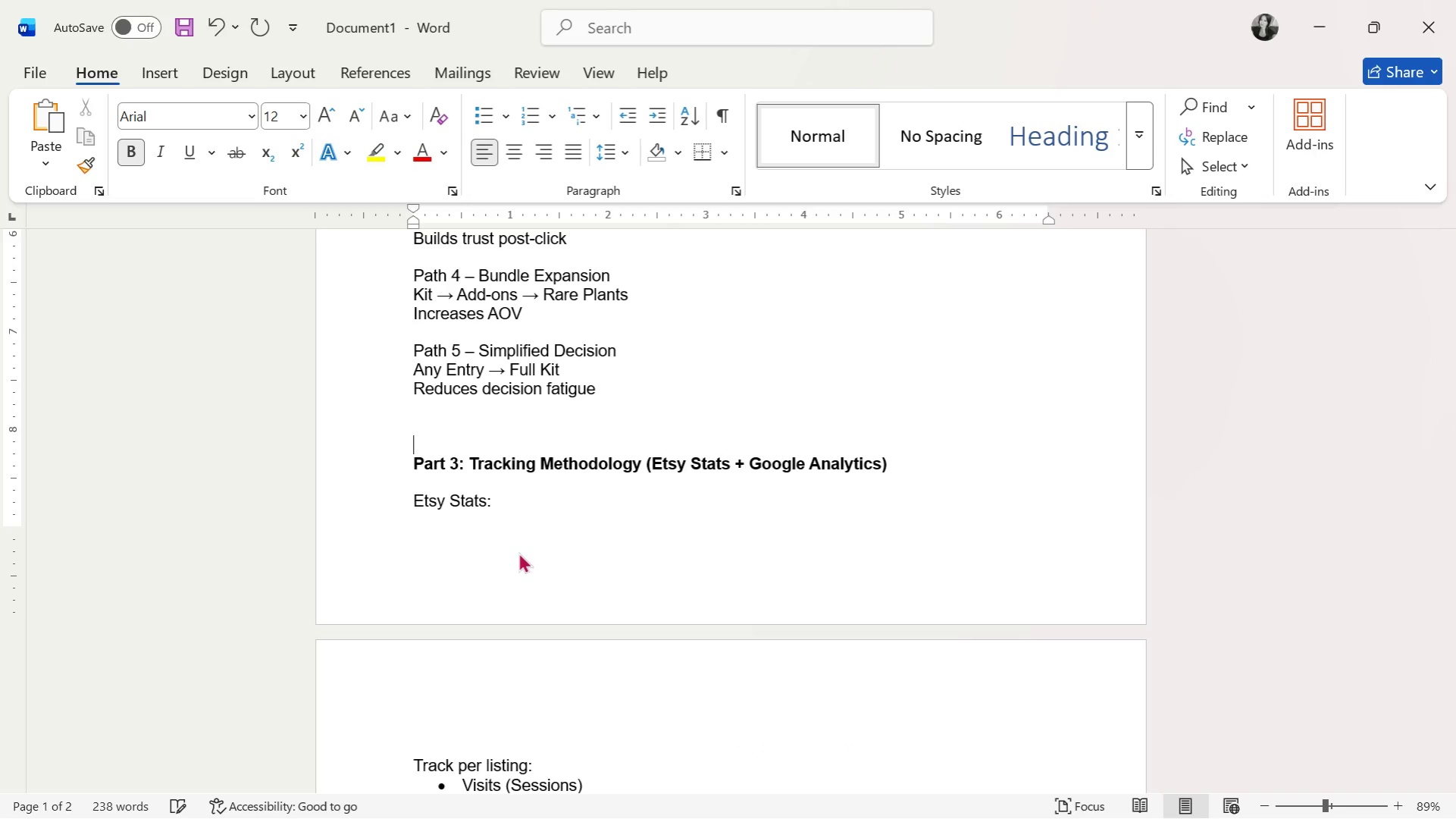 
key(Backspace)
 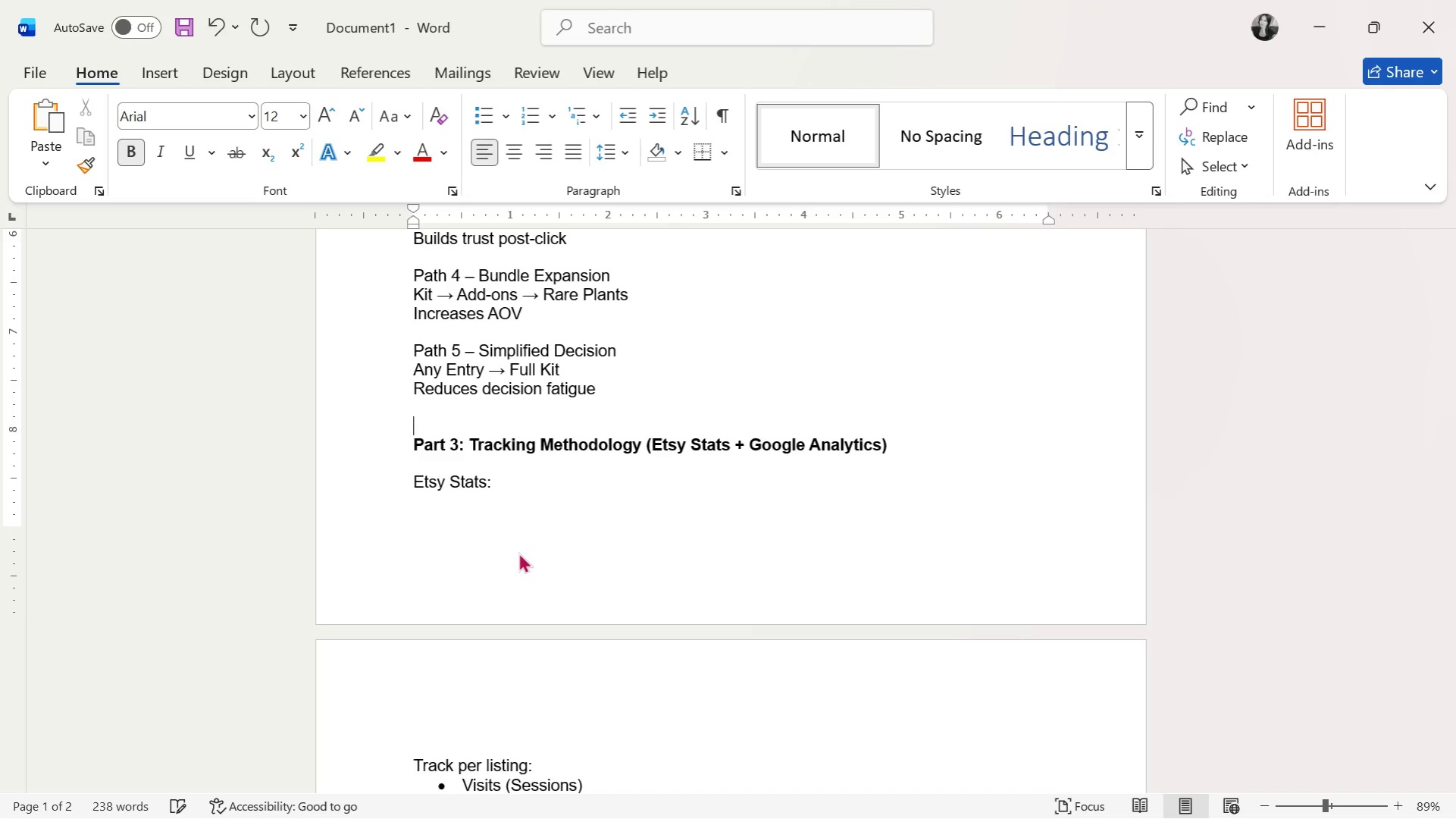 
key(Backspace)
 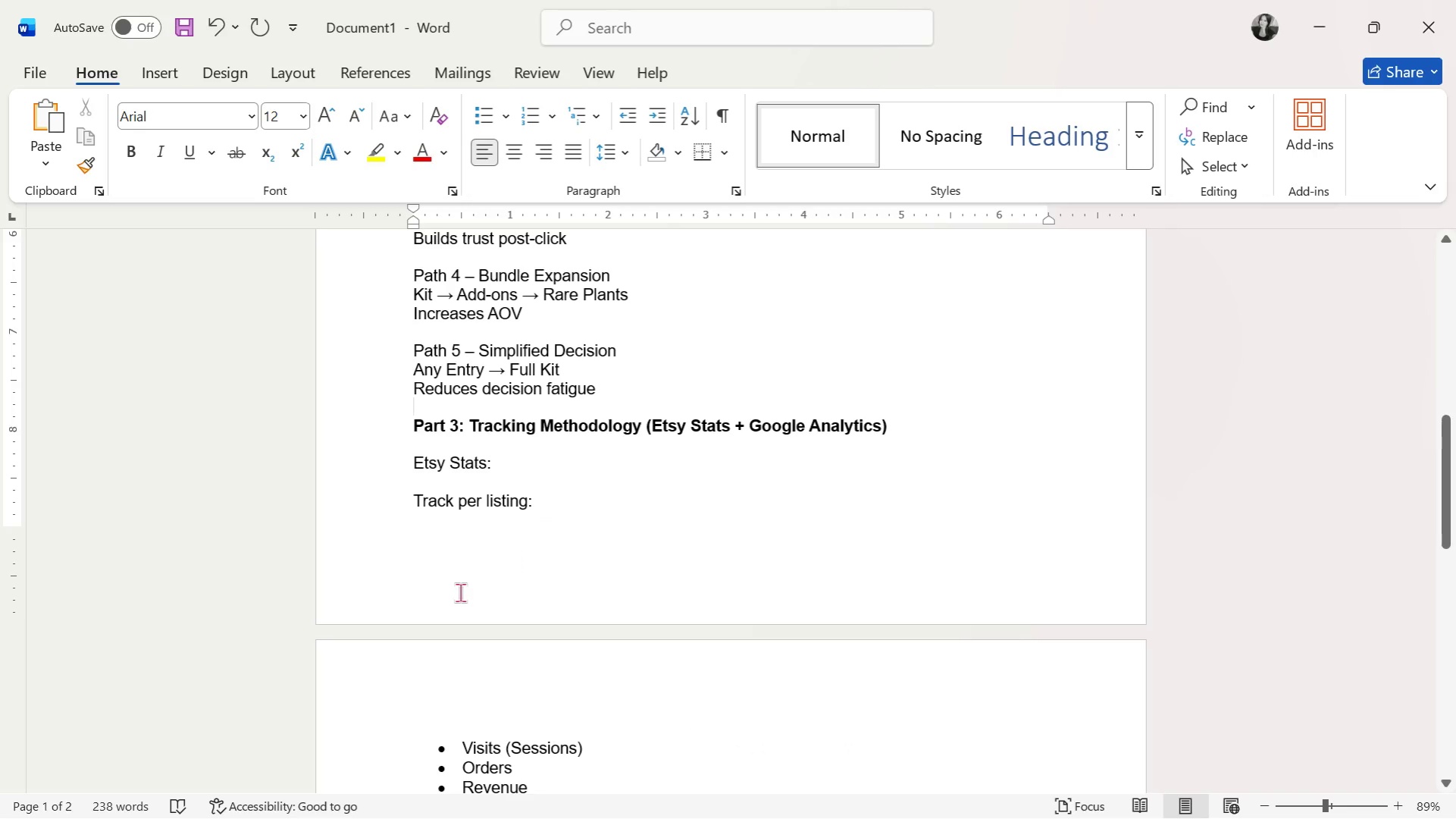 
scroll: coordinate [694, 569], scroll_direction: down, amount: 15.0
 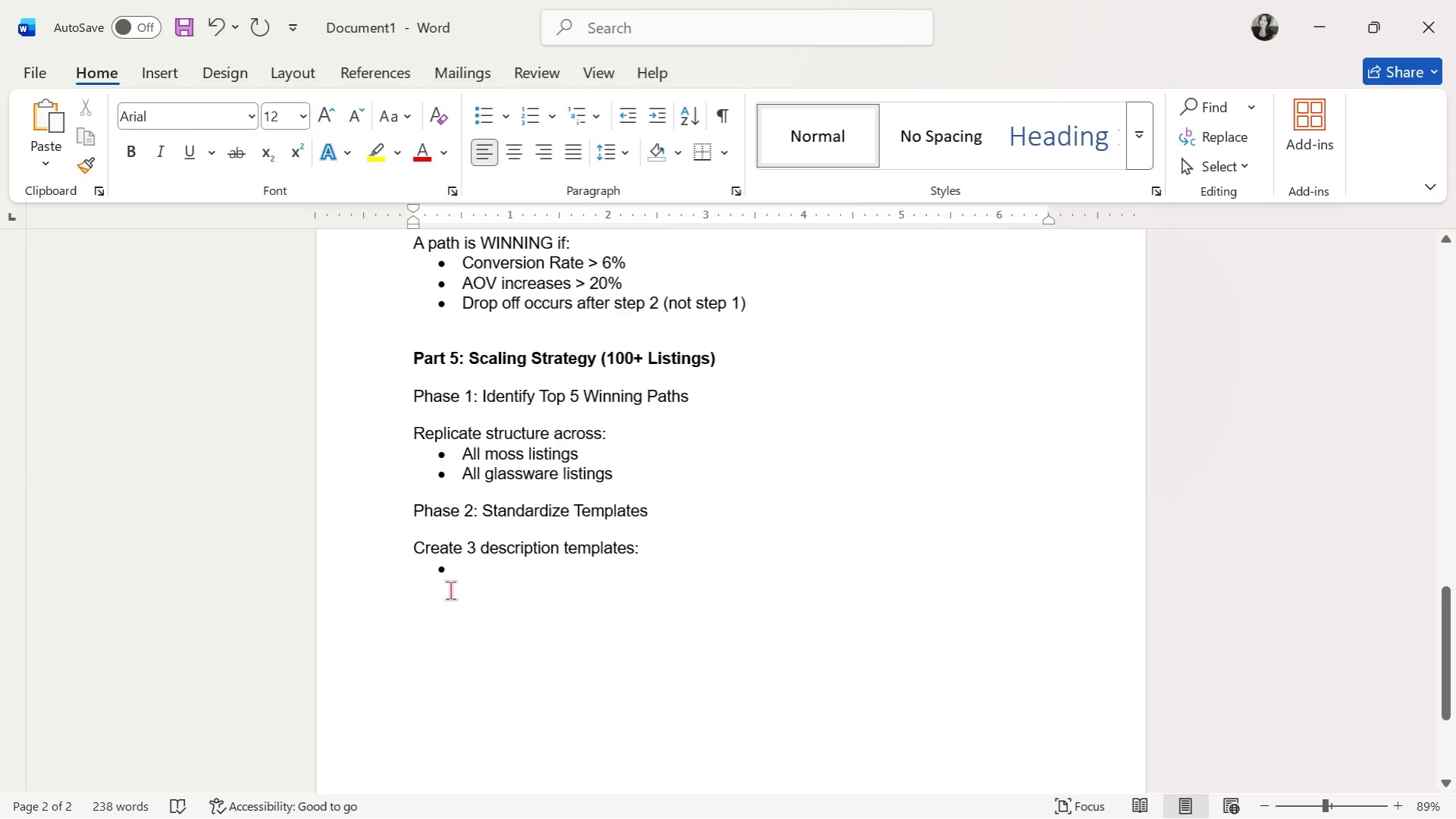 
left_click([481, 583])
 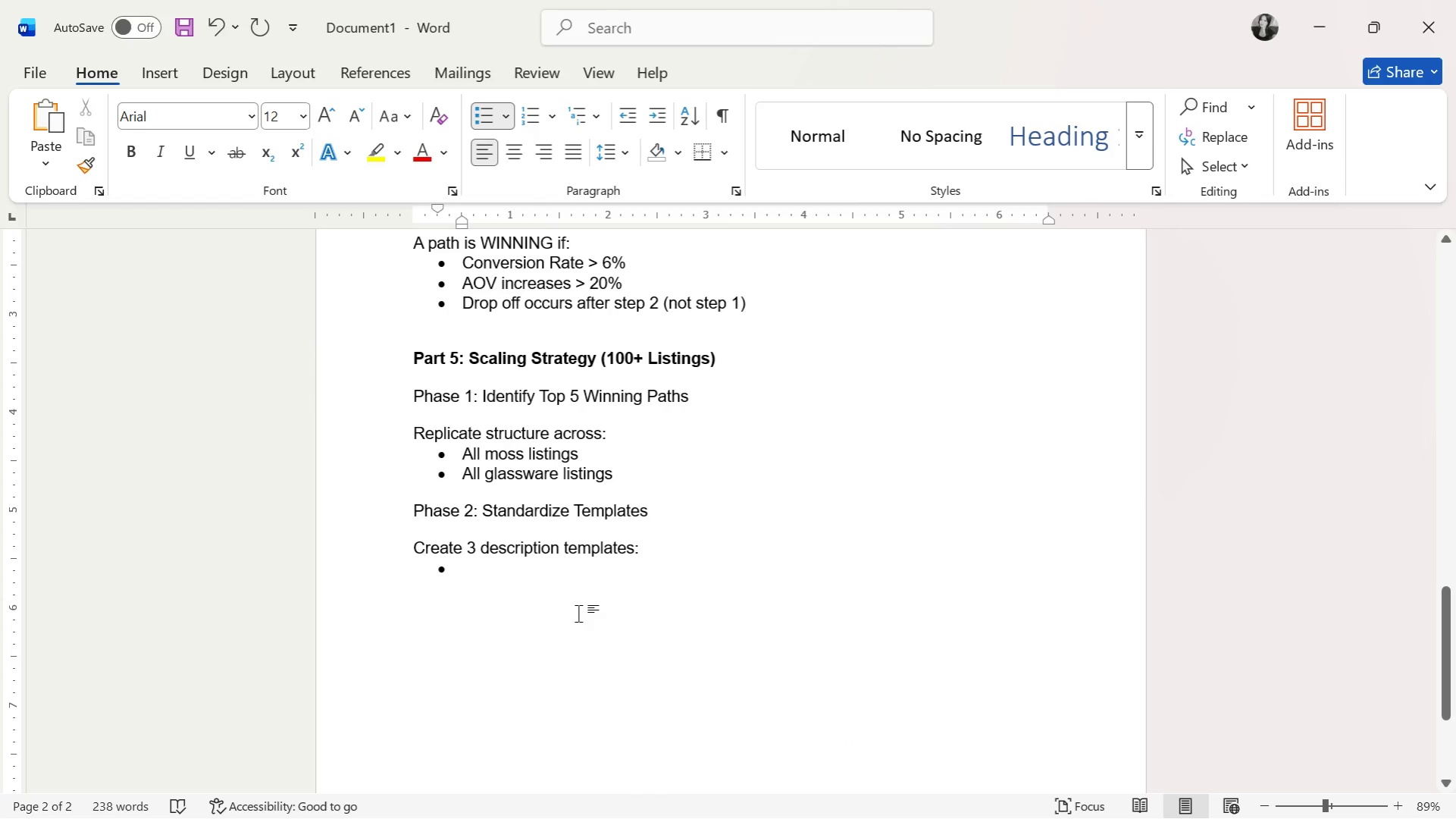 
scroll: coordinate [578, 613], scroll_direction: up, amount: 1.0
 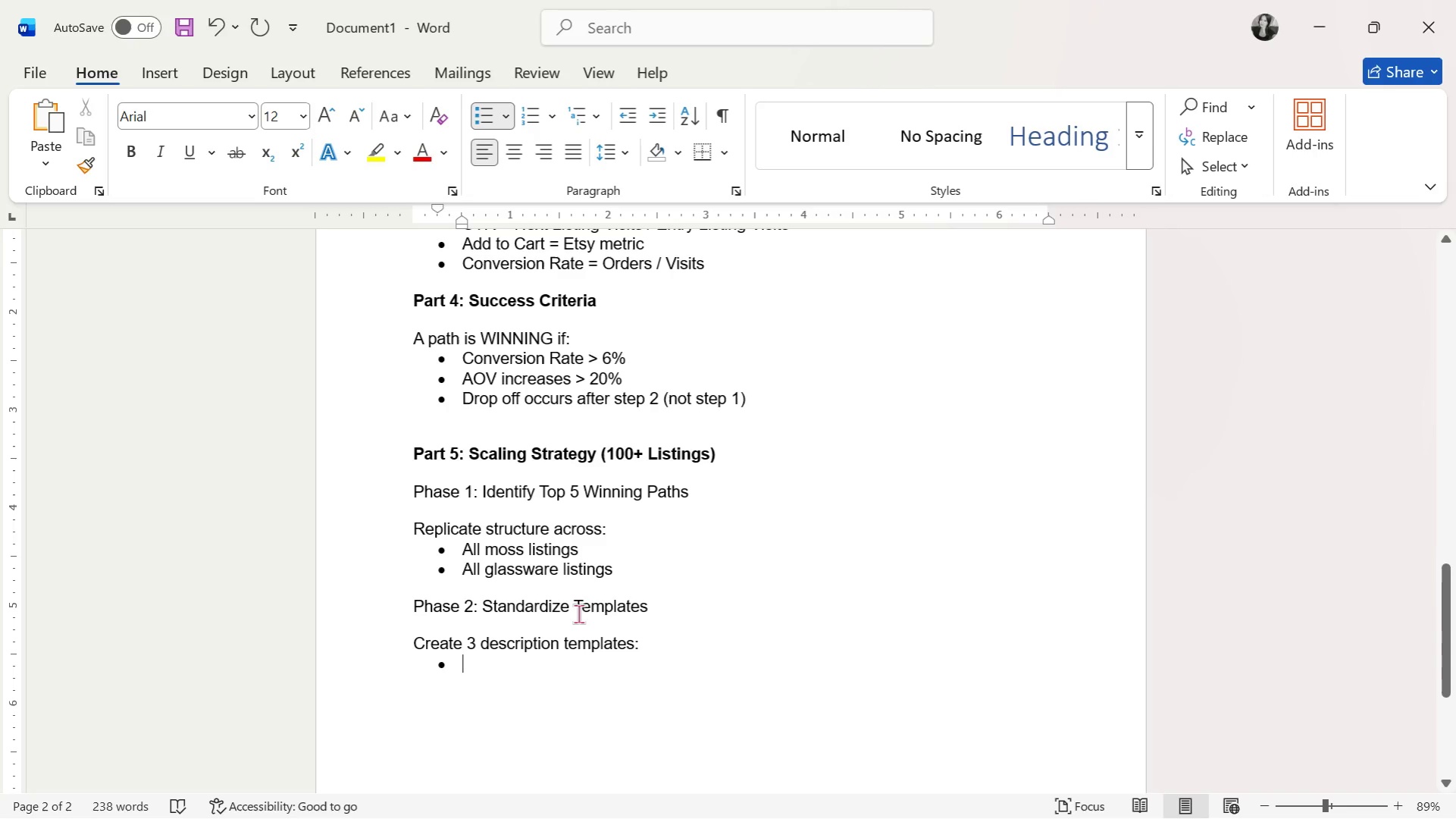 
scroll: coordinate [578, 613], scroll_direction: down, amount: 3.0
 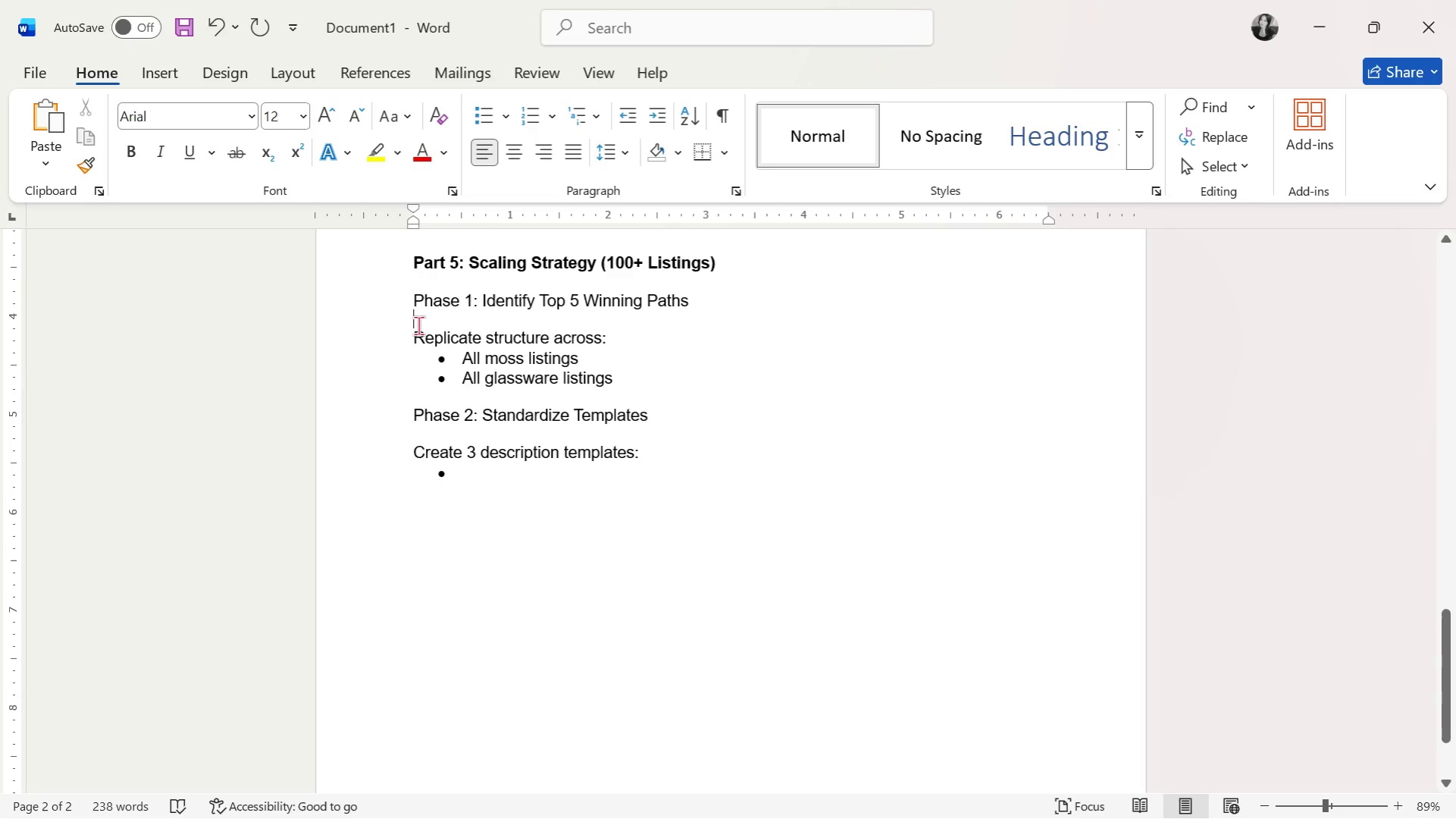 
left_click([516, 476])
 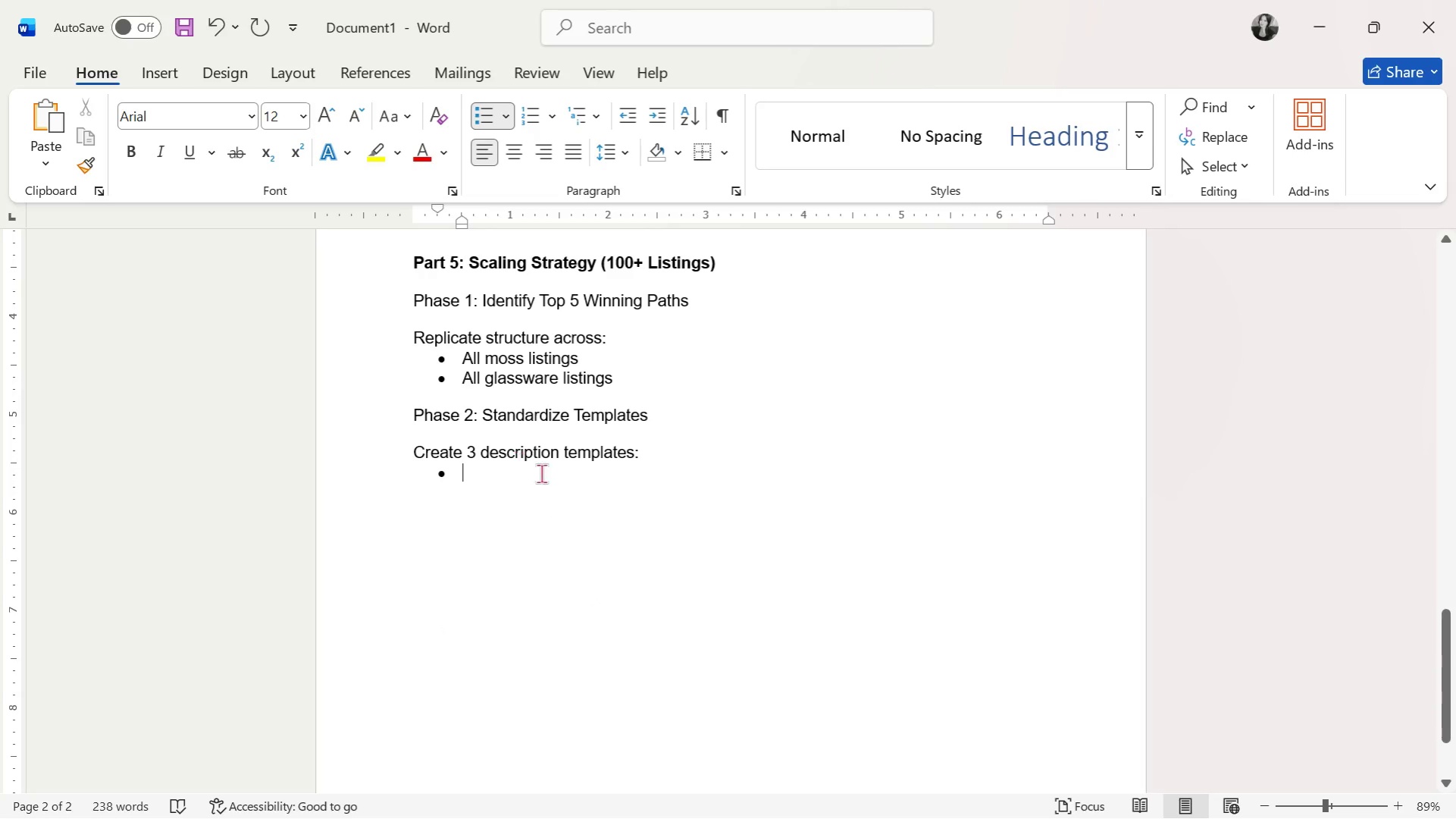 
wait(6.2)
 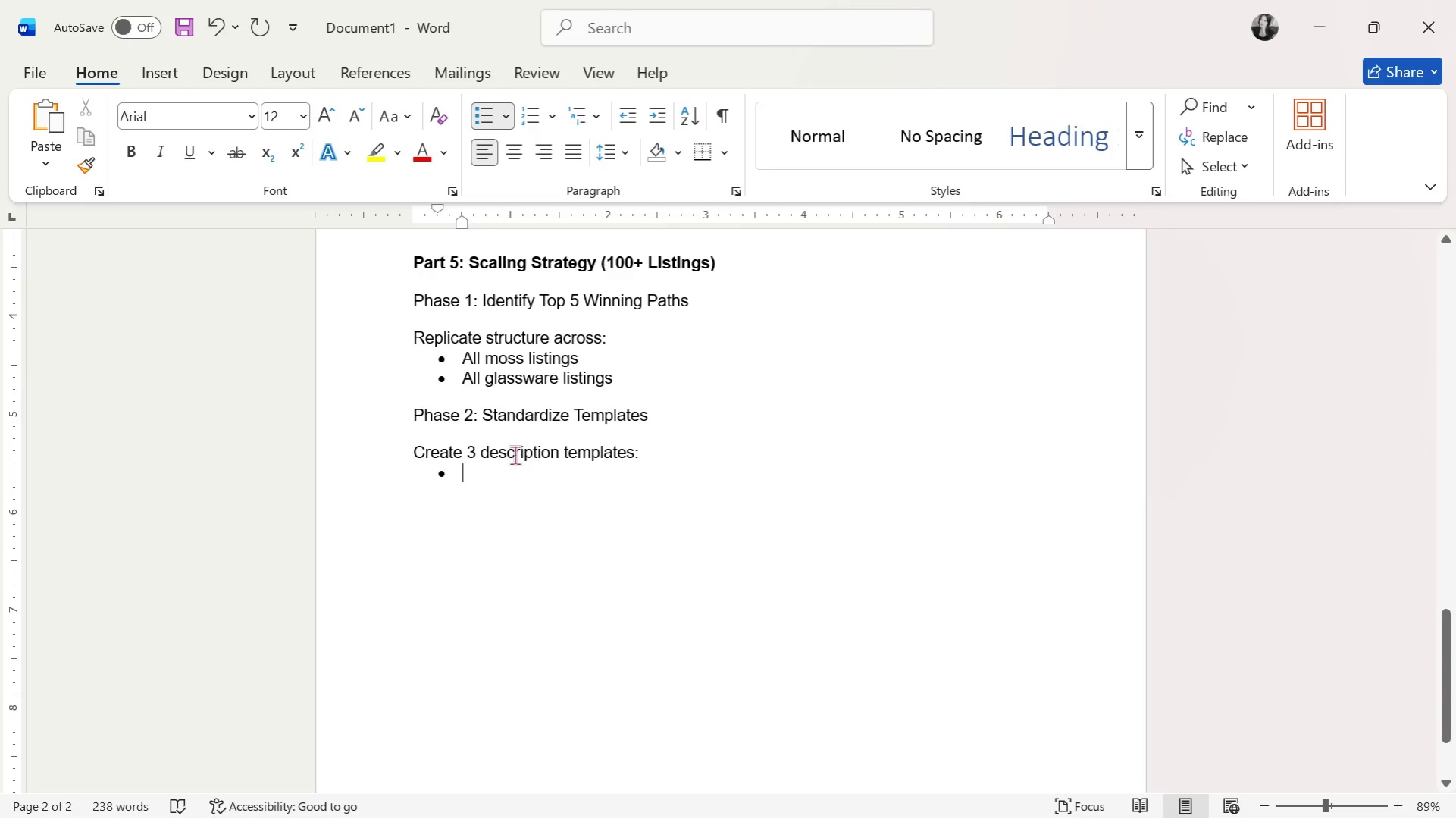 
type(Low )
key(Backspace)
type(-cost funnel template)
 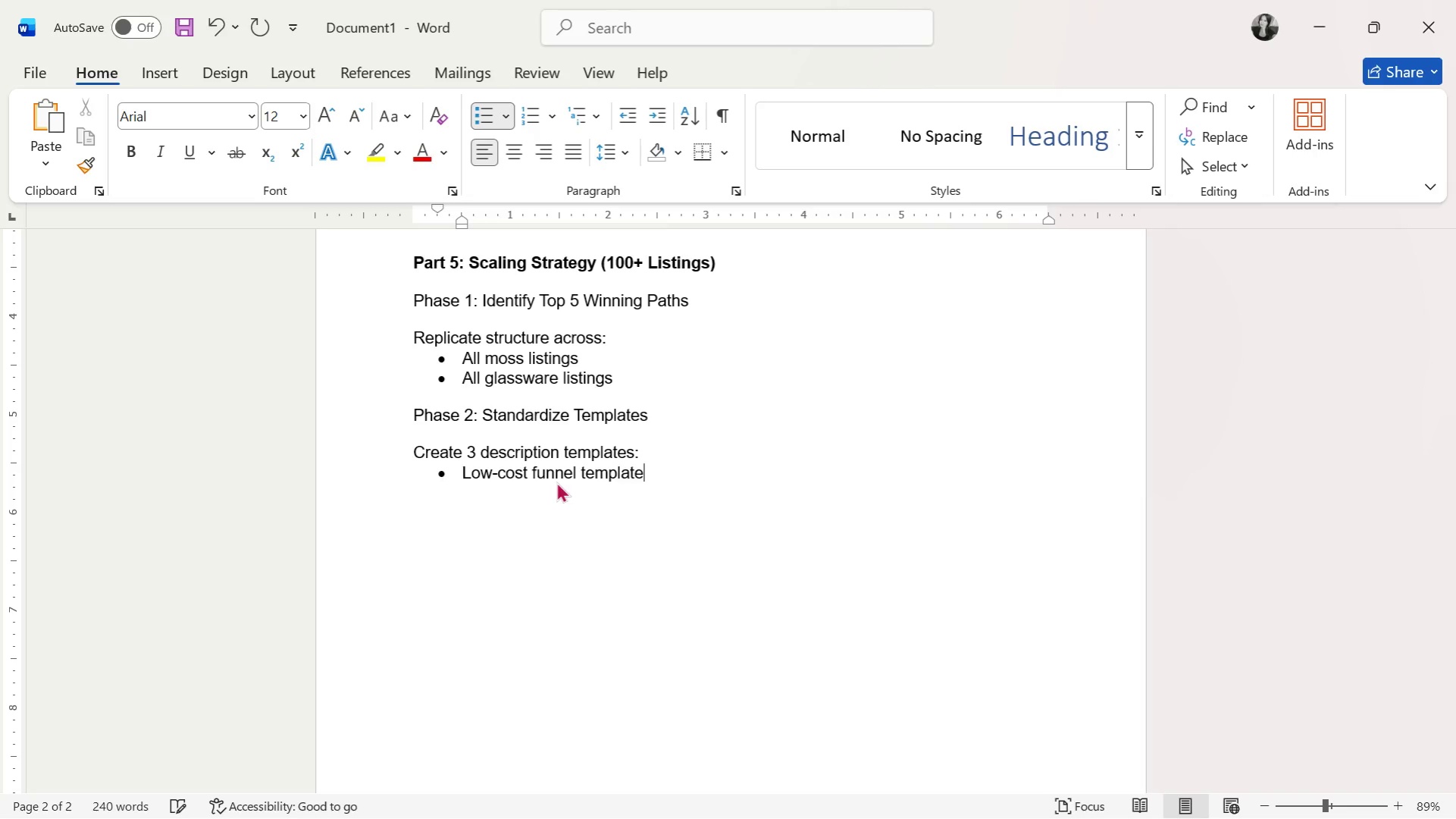 
key(Enter)
 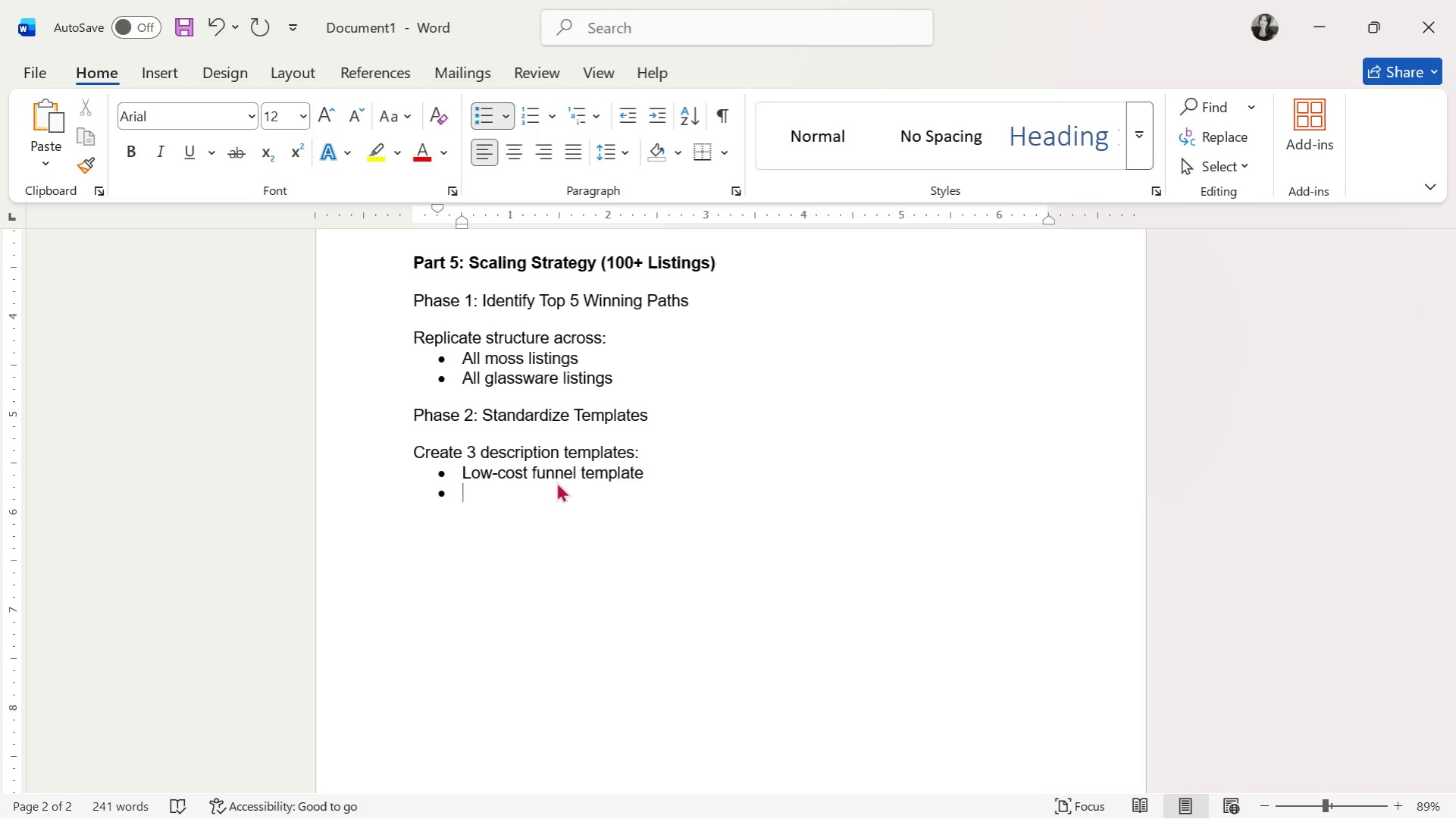 
type(Premium trust template)
 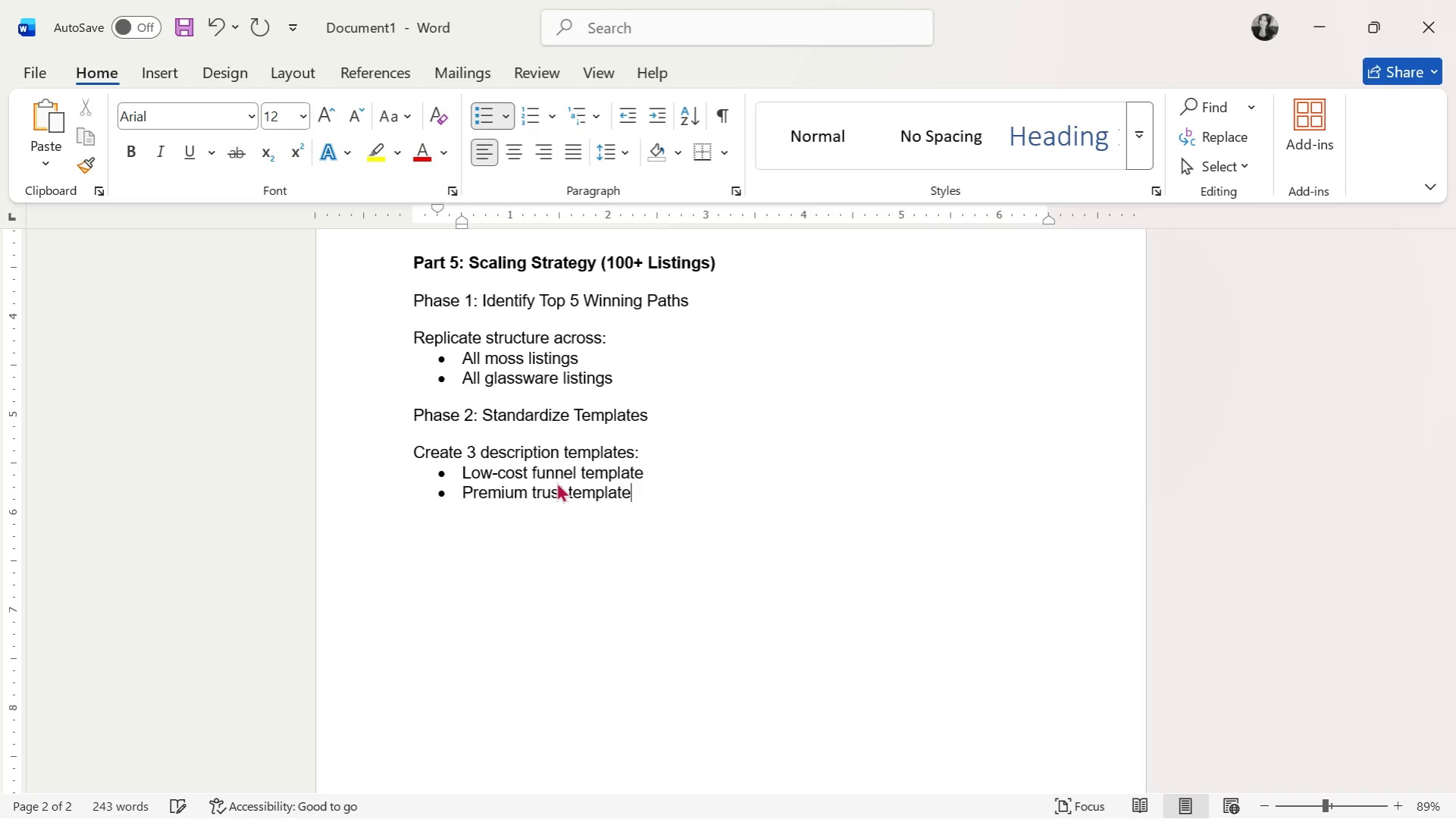 
key(Enter)
 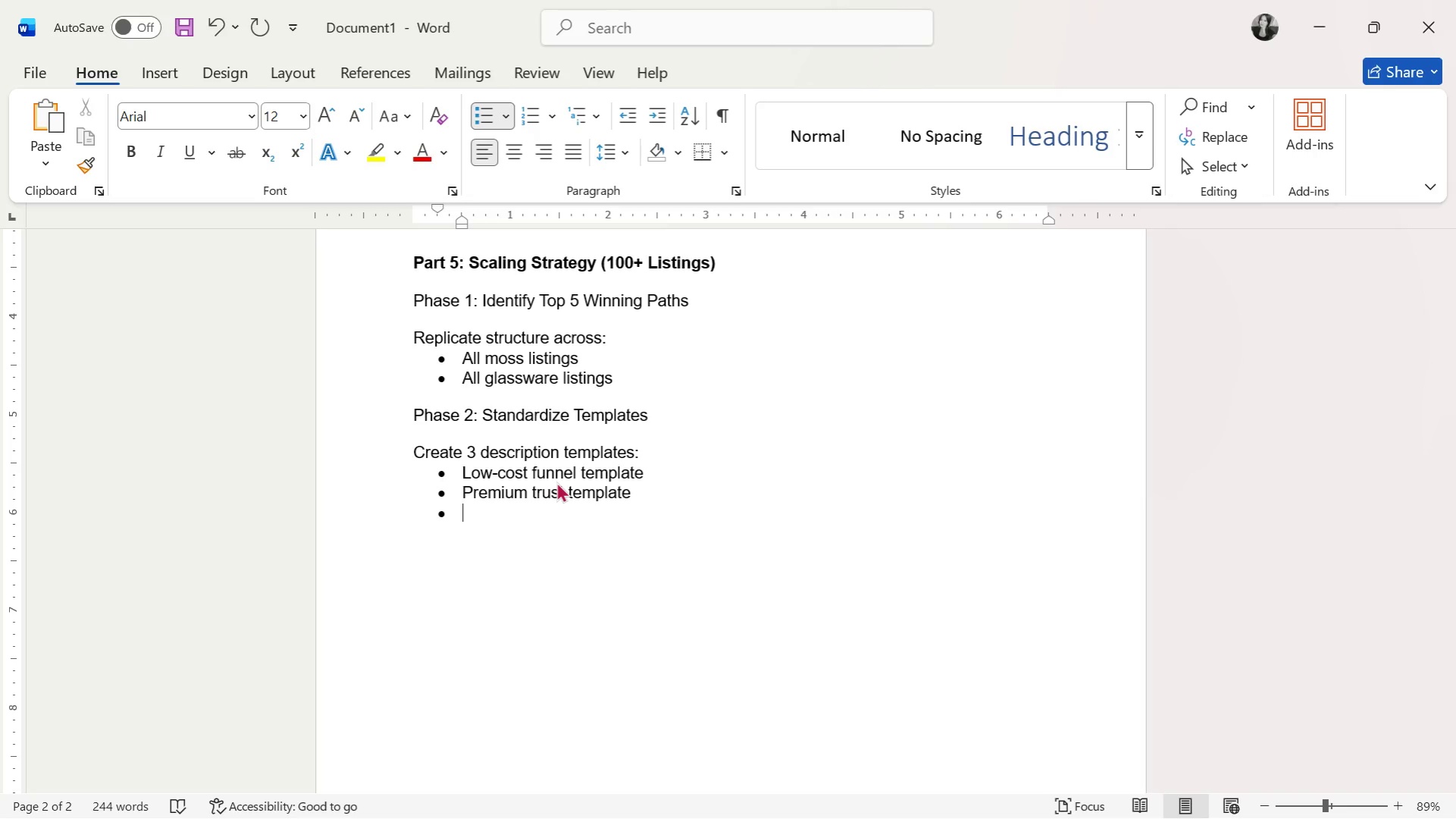 
type(Bundle upd)
key(Backspace)
type(sell template)
 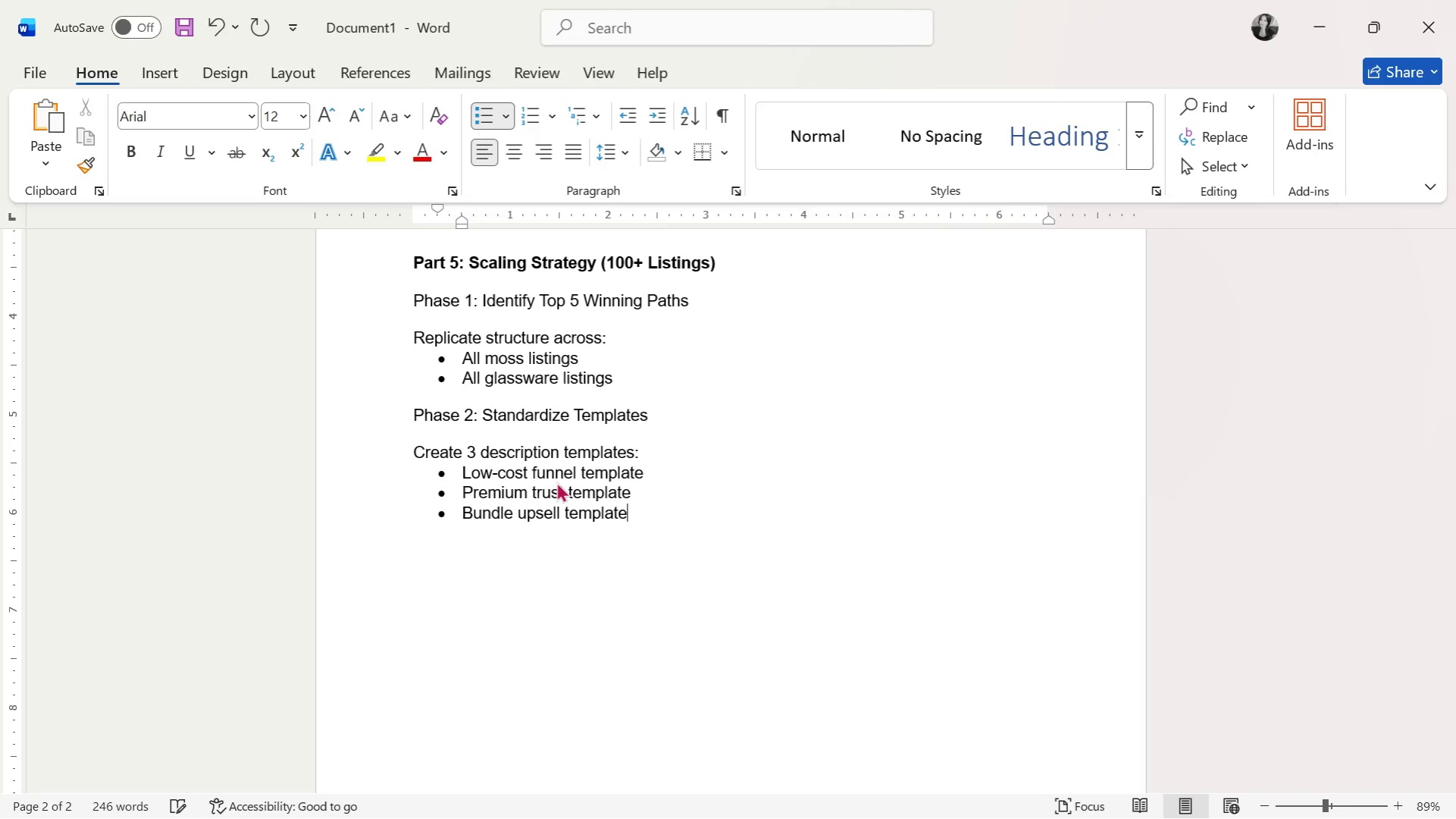 
key(Enter)
 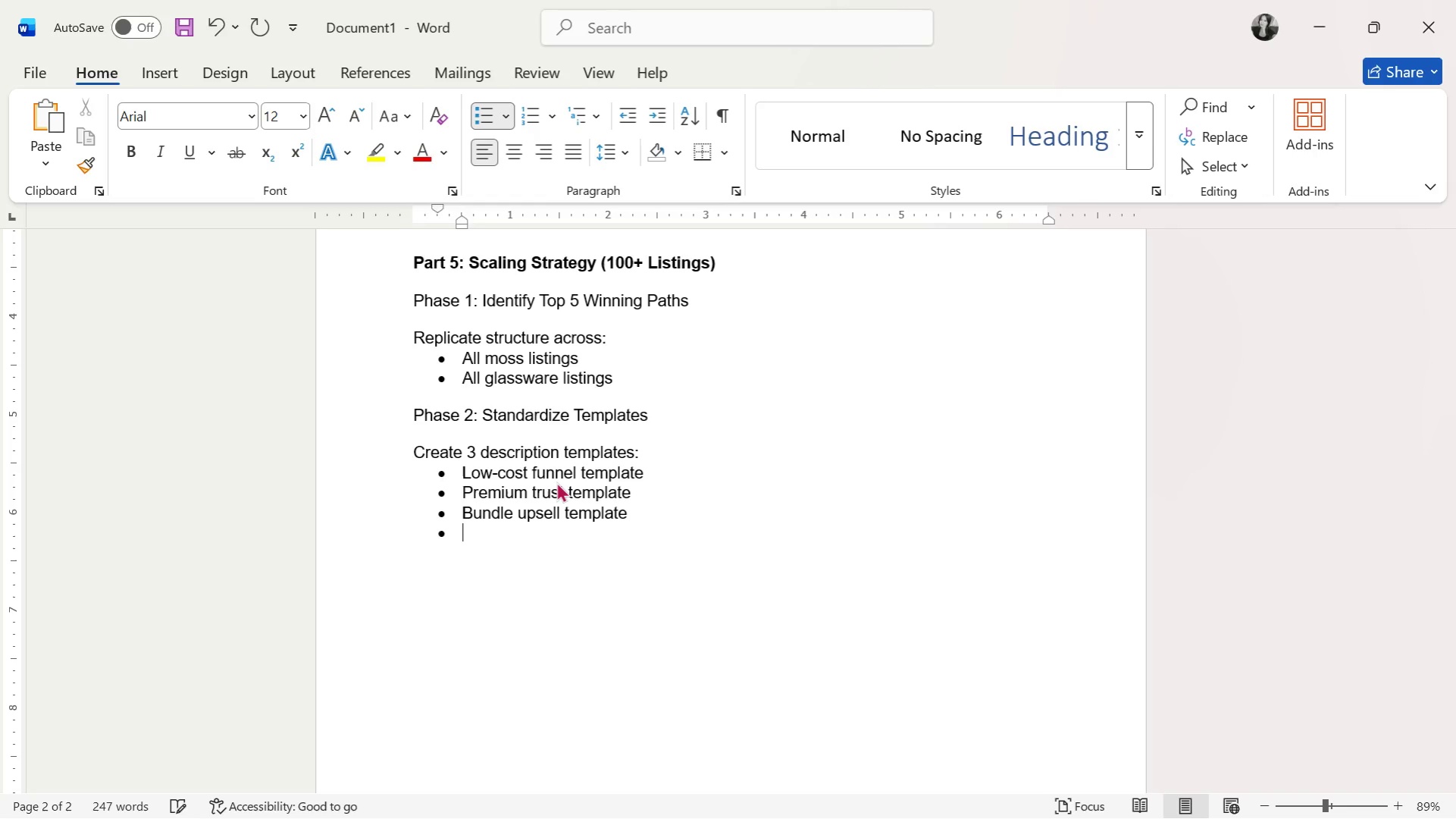 
key(Enter)
 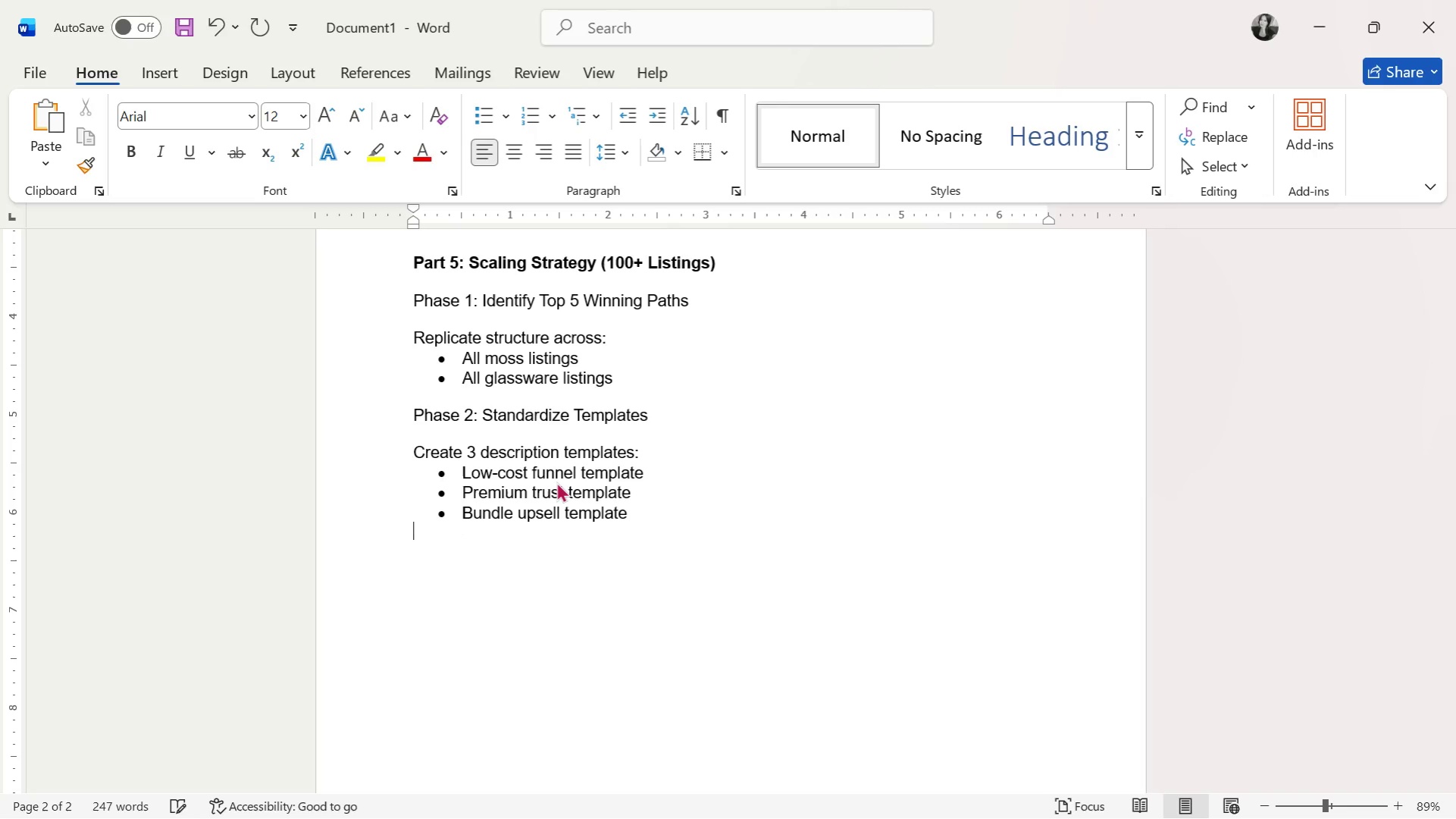 
key(Enter)
 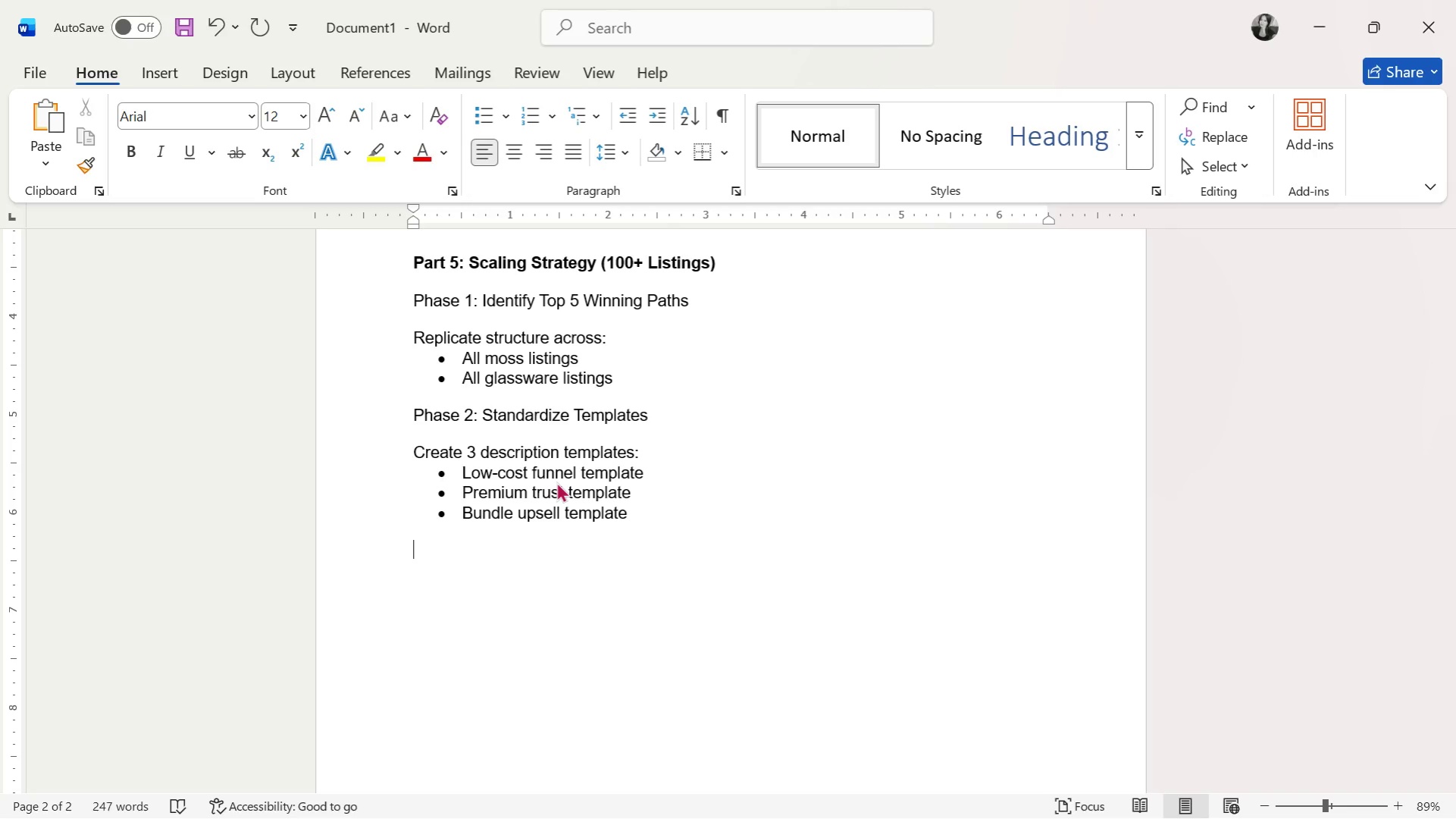 
type(Phase 3: Section )
key(Backspace)
type(-Based Flow)
 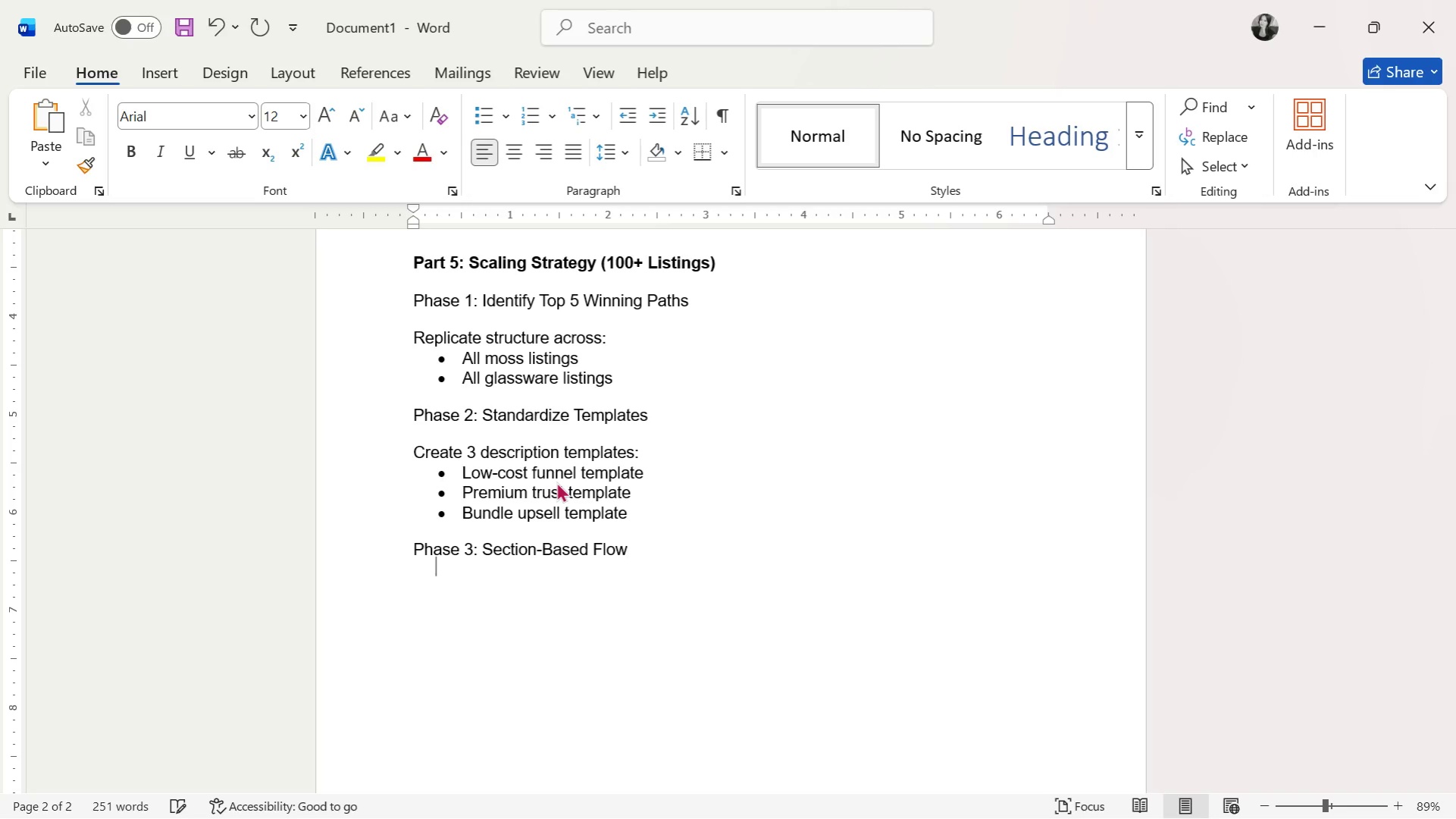 
 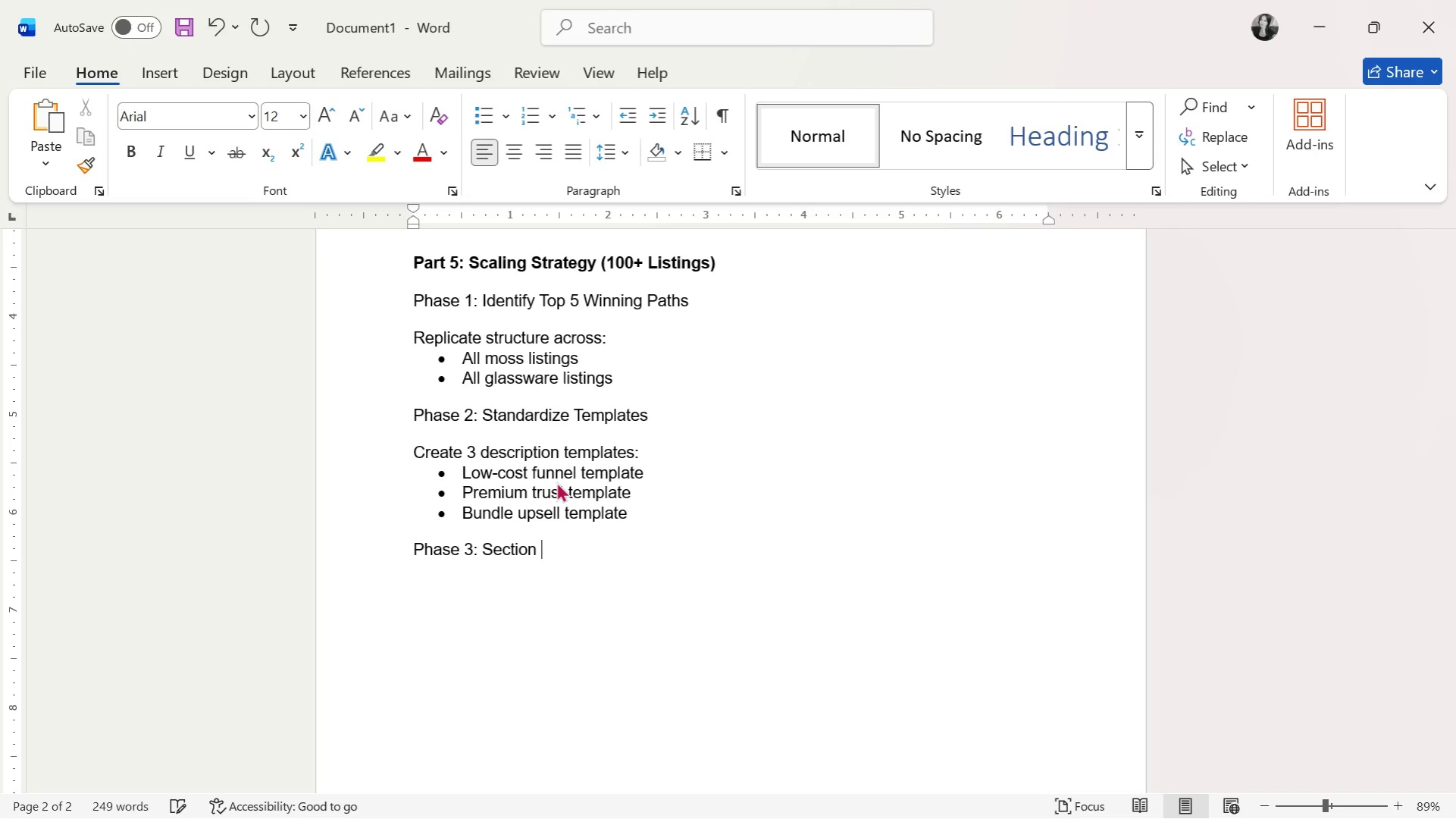 
key(Enter)
 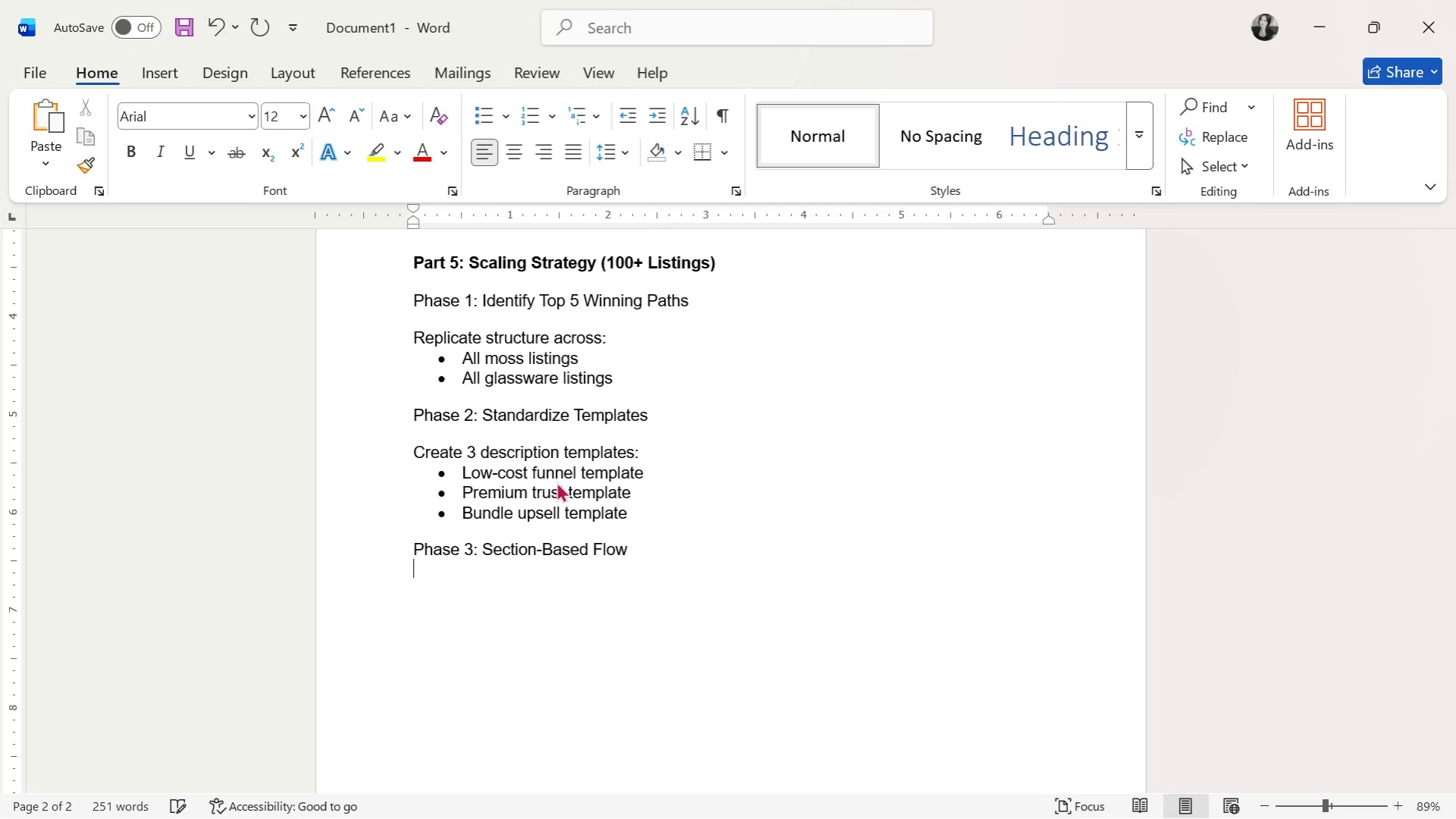 
key(Enter)
 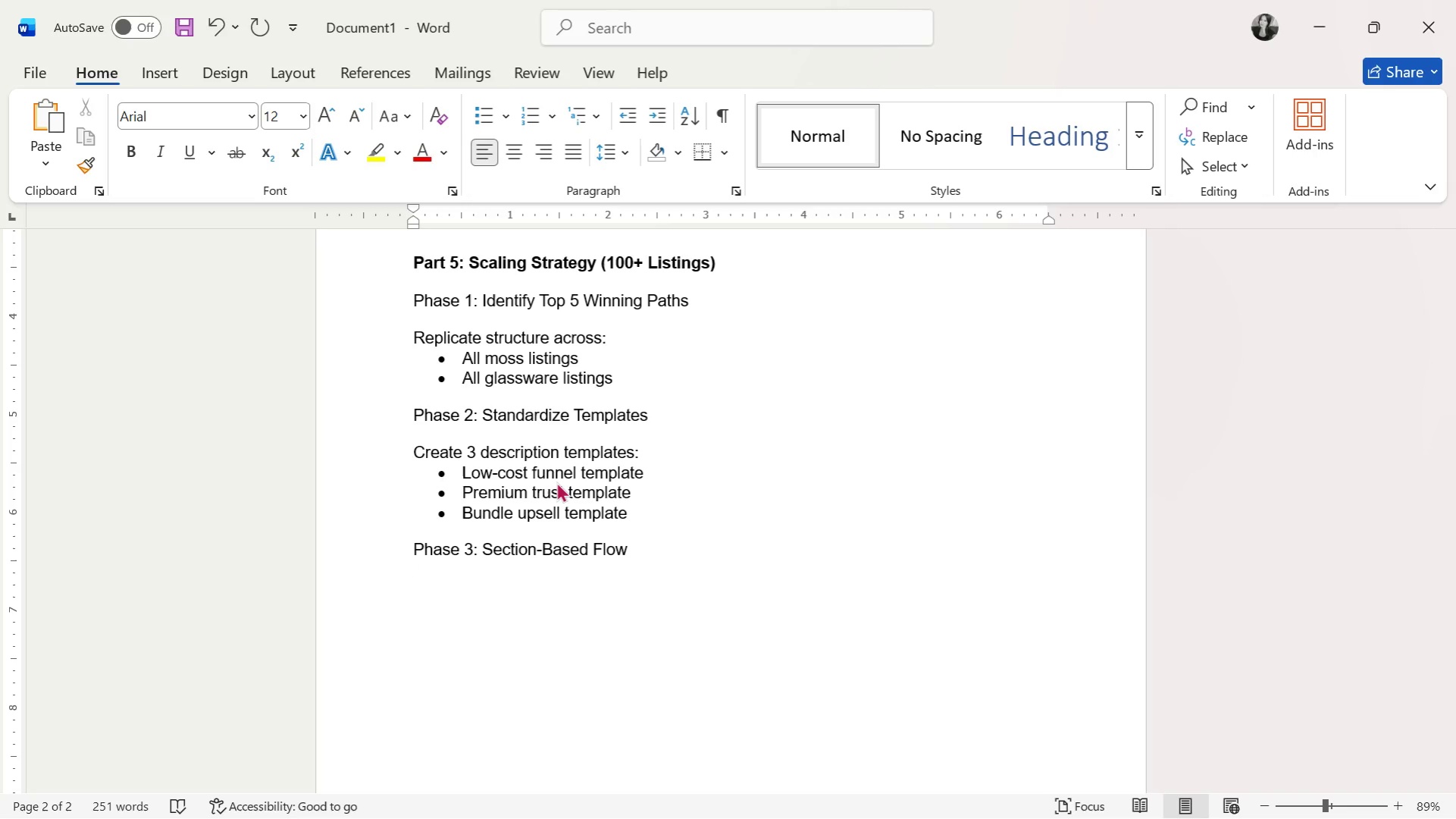 
key(Backspace)
 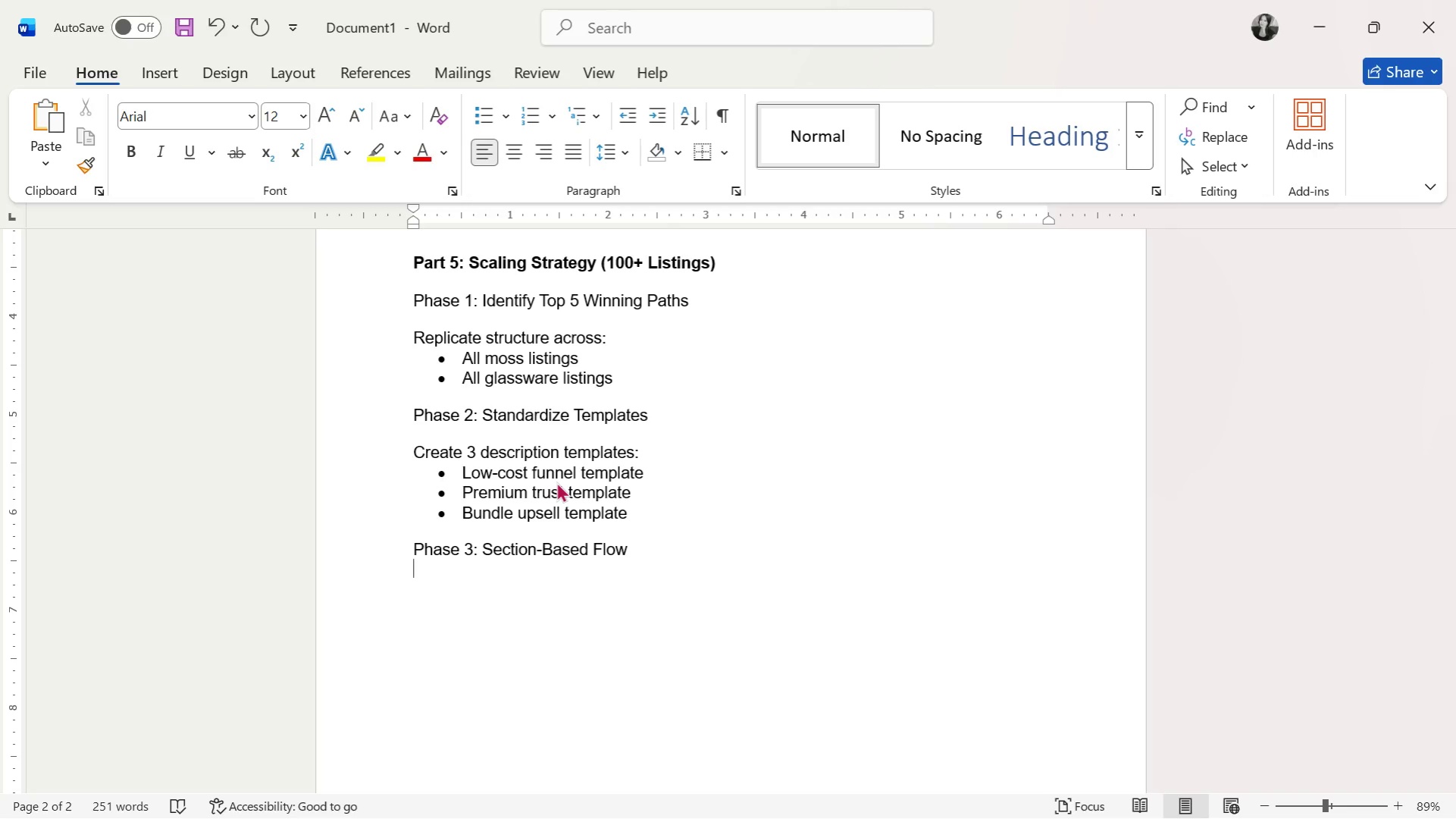 
wait(21.39)
 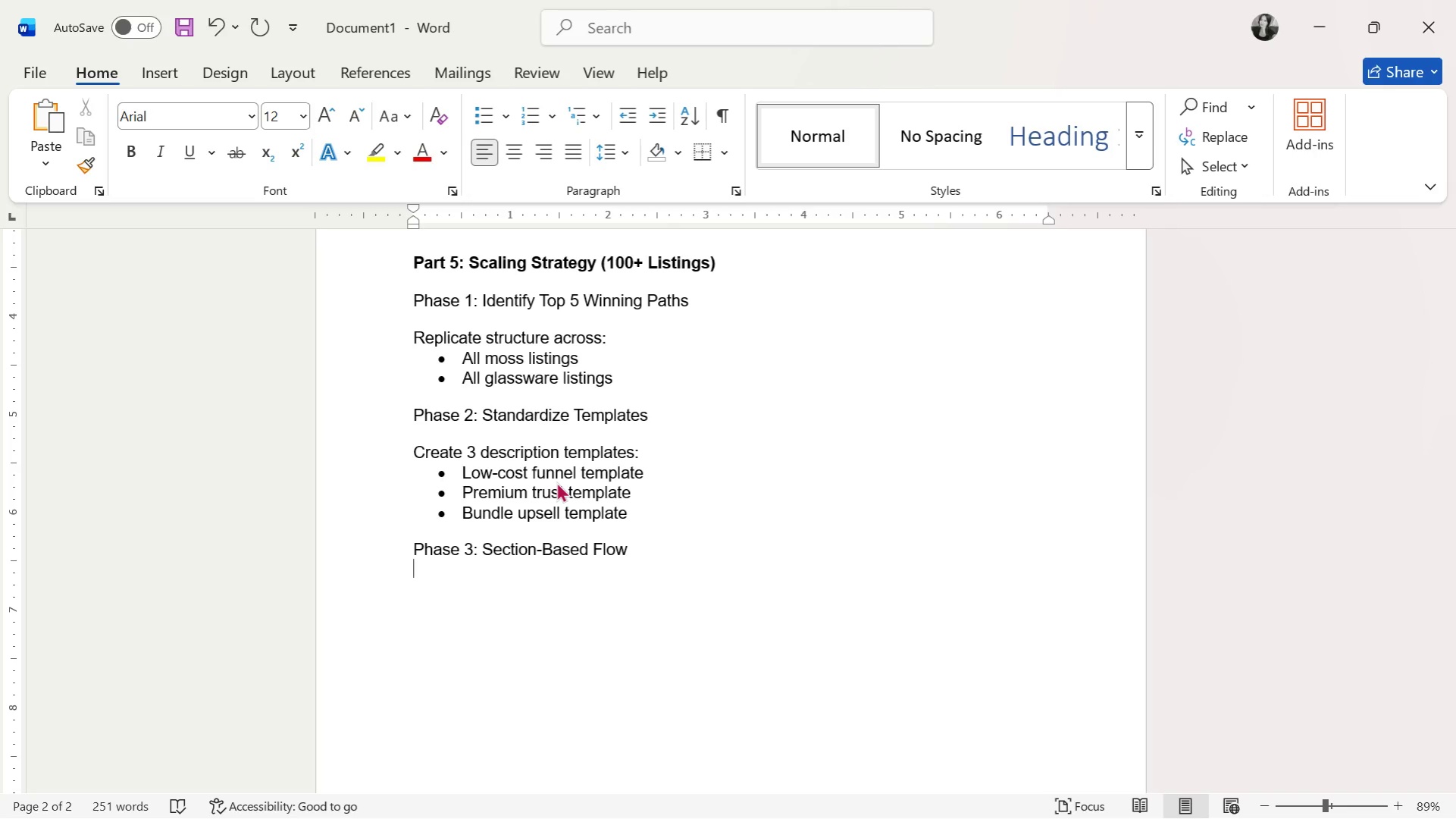 
key(Alt+AltLeft)
 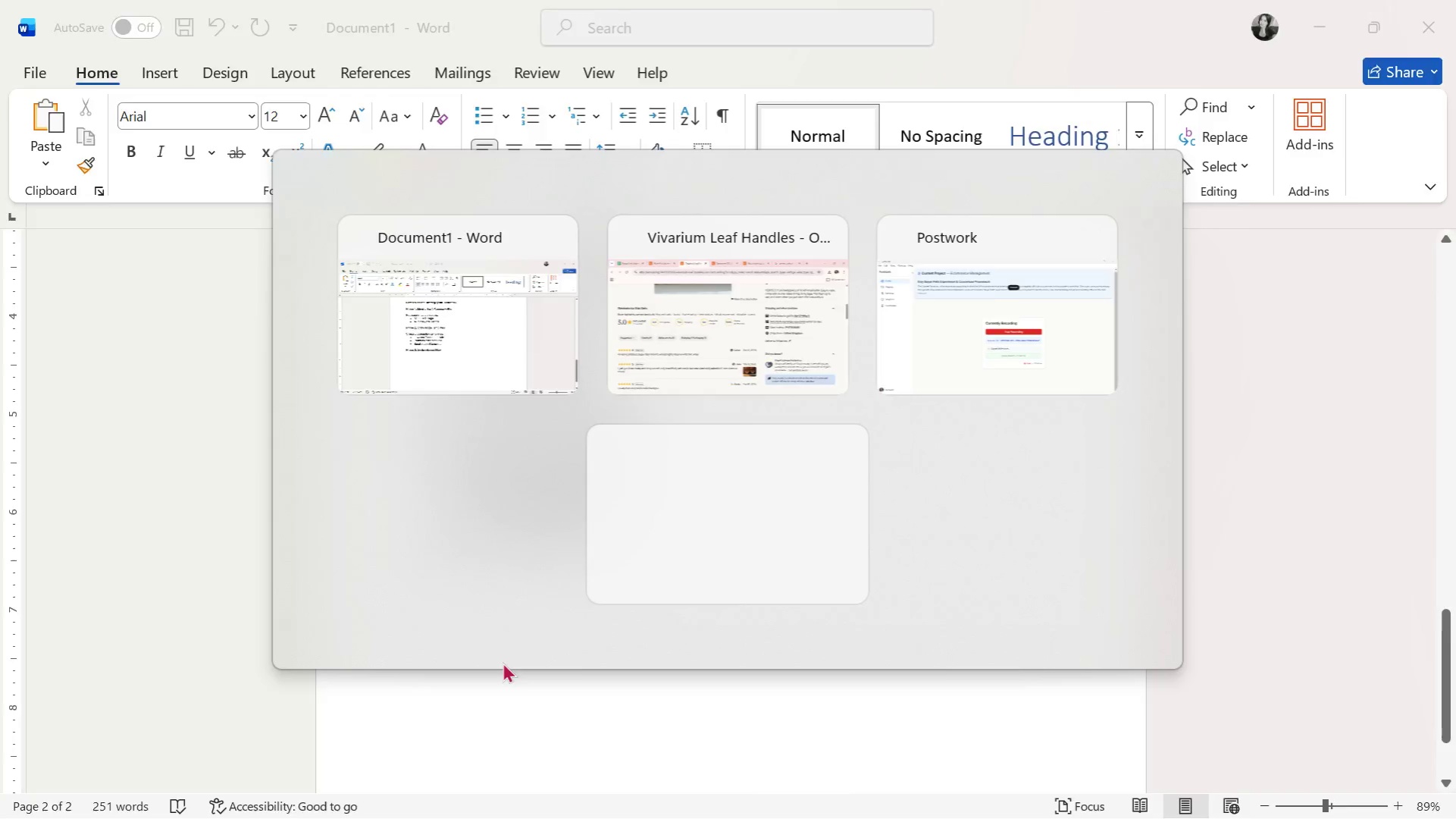 
key(Alt+Tab)
 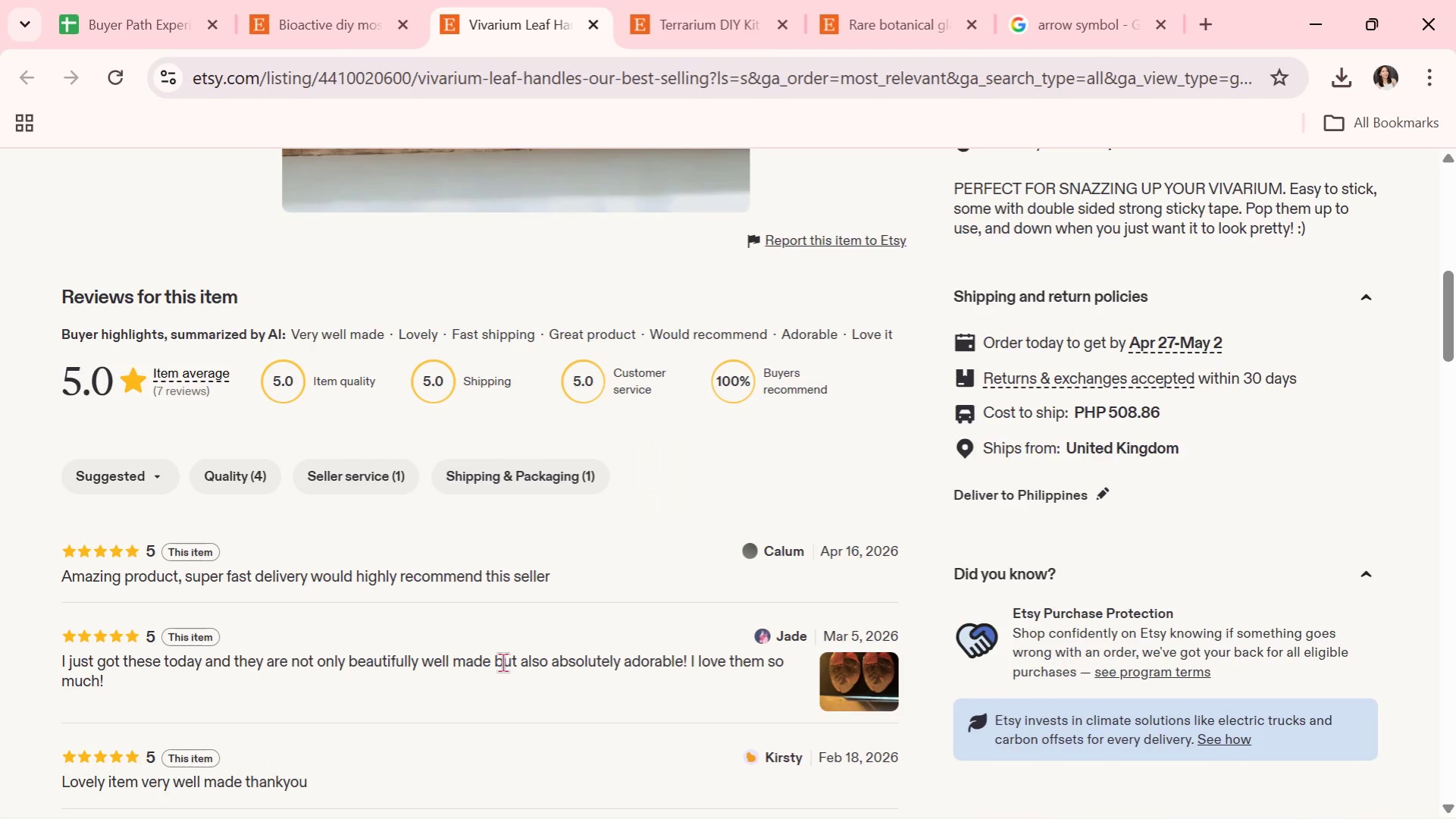 
key(Alt+AltLeft)
 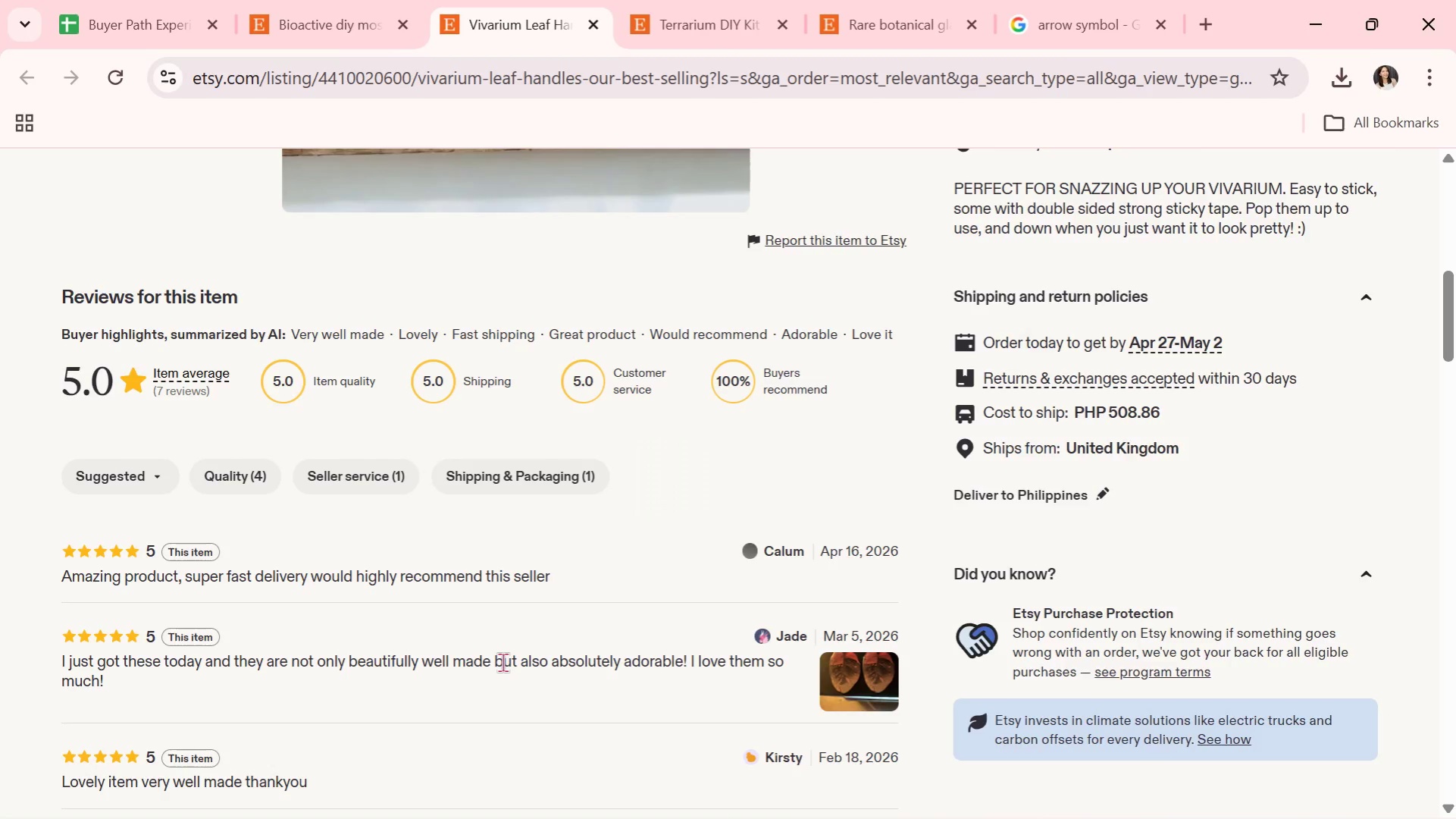 
key(Alt+Tab)
 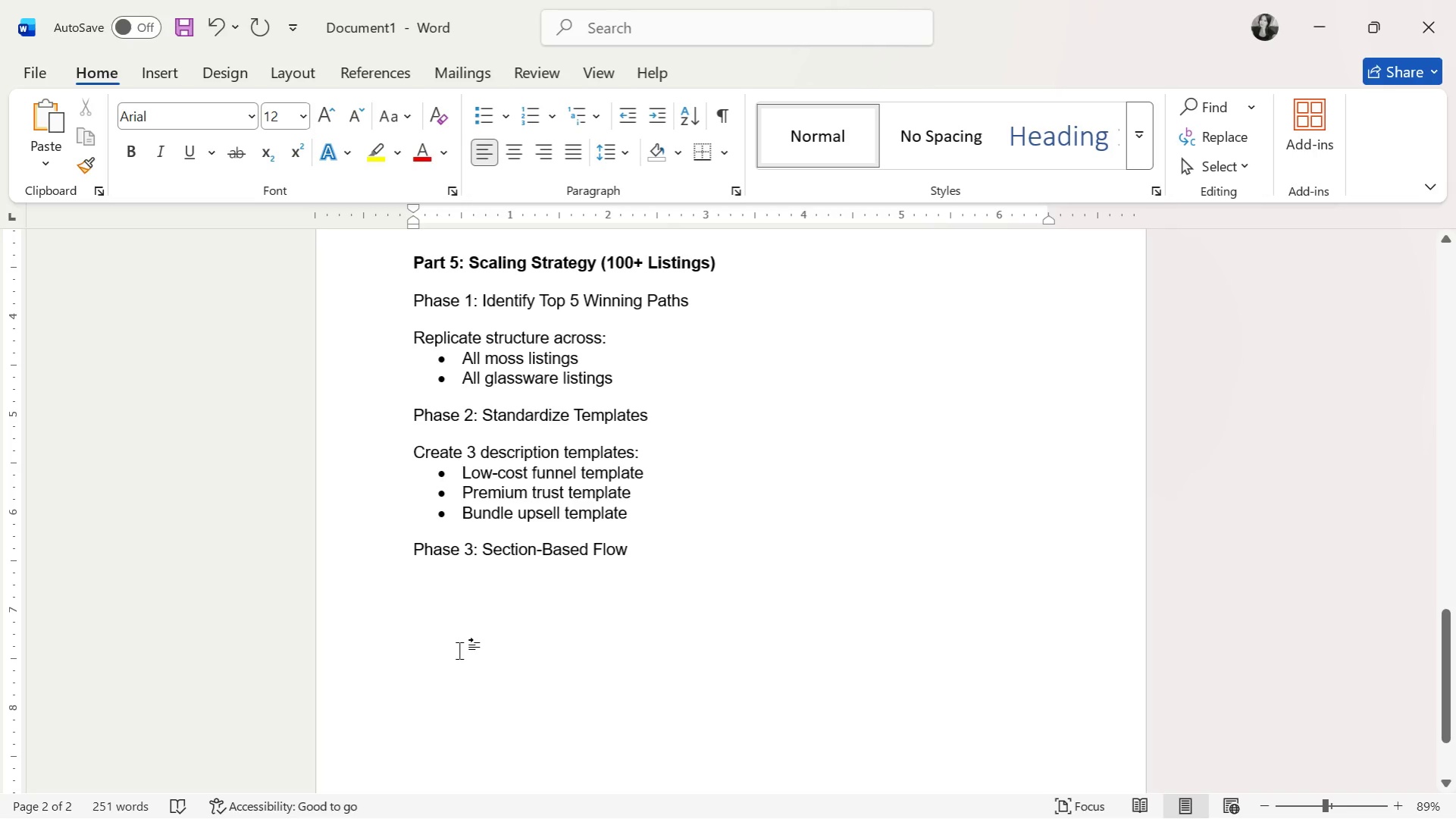 
wait(5.61)
 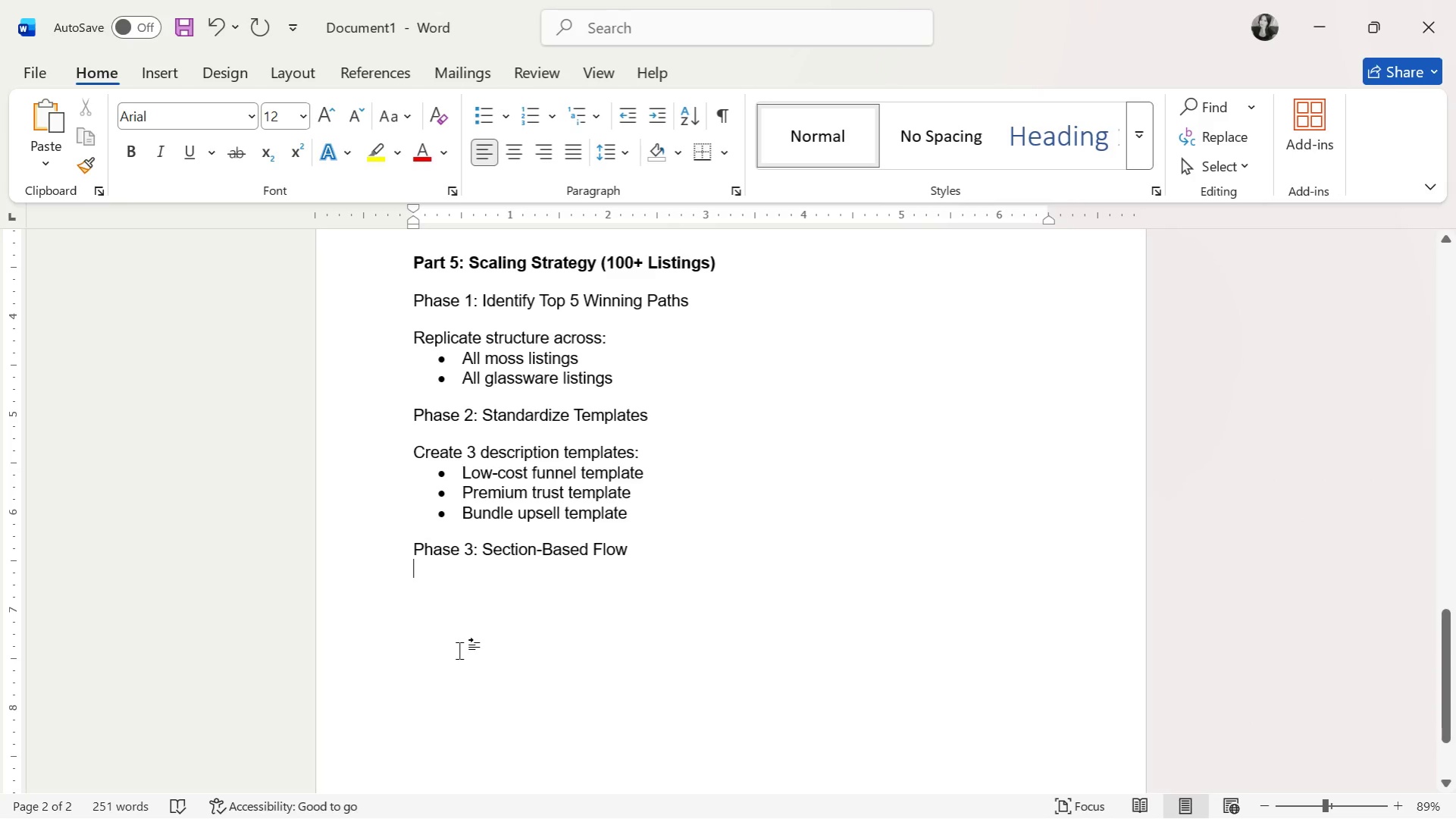 
key(Enter)
 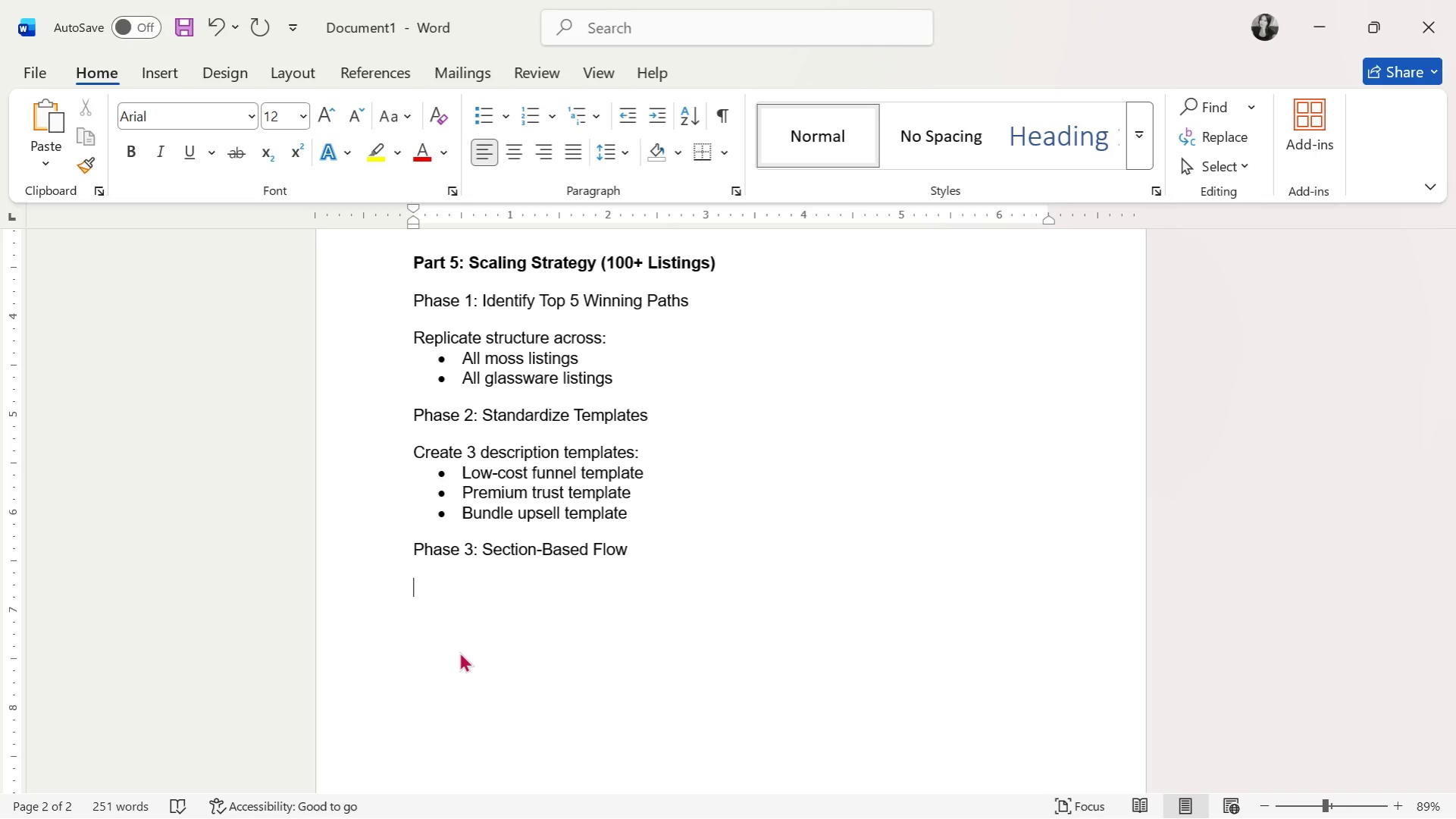 
type(Organize Etsy Shop Sections)
 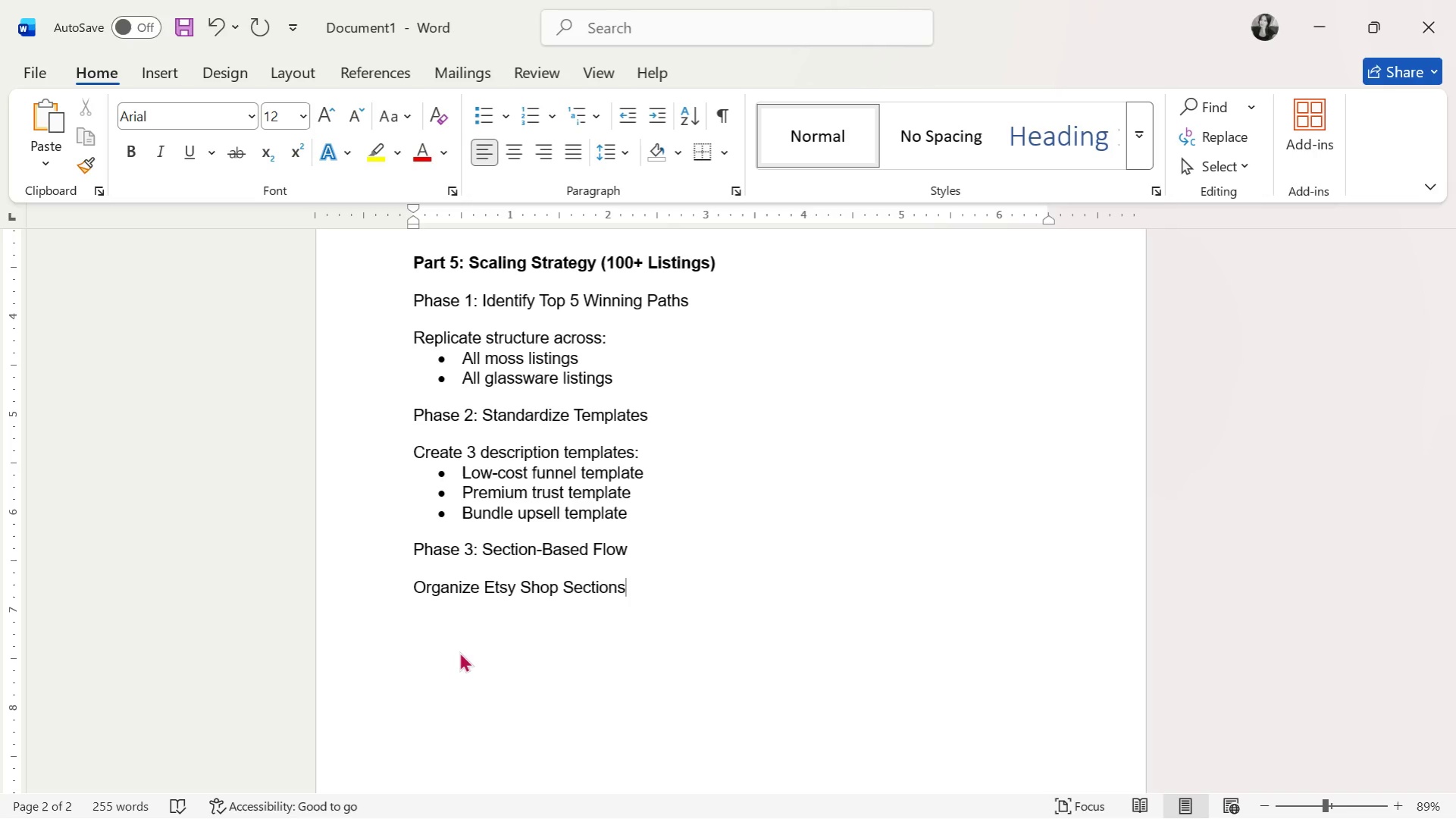 
wait(8.03)
 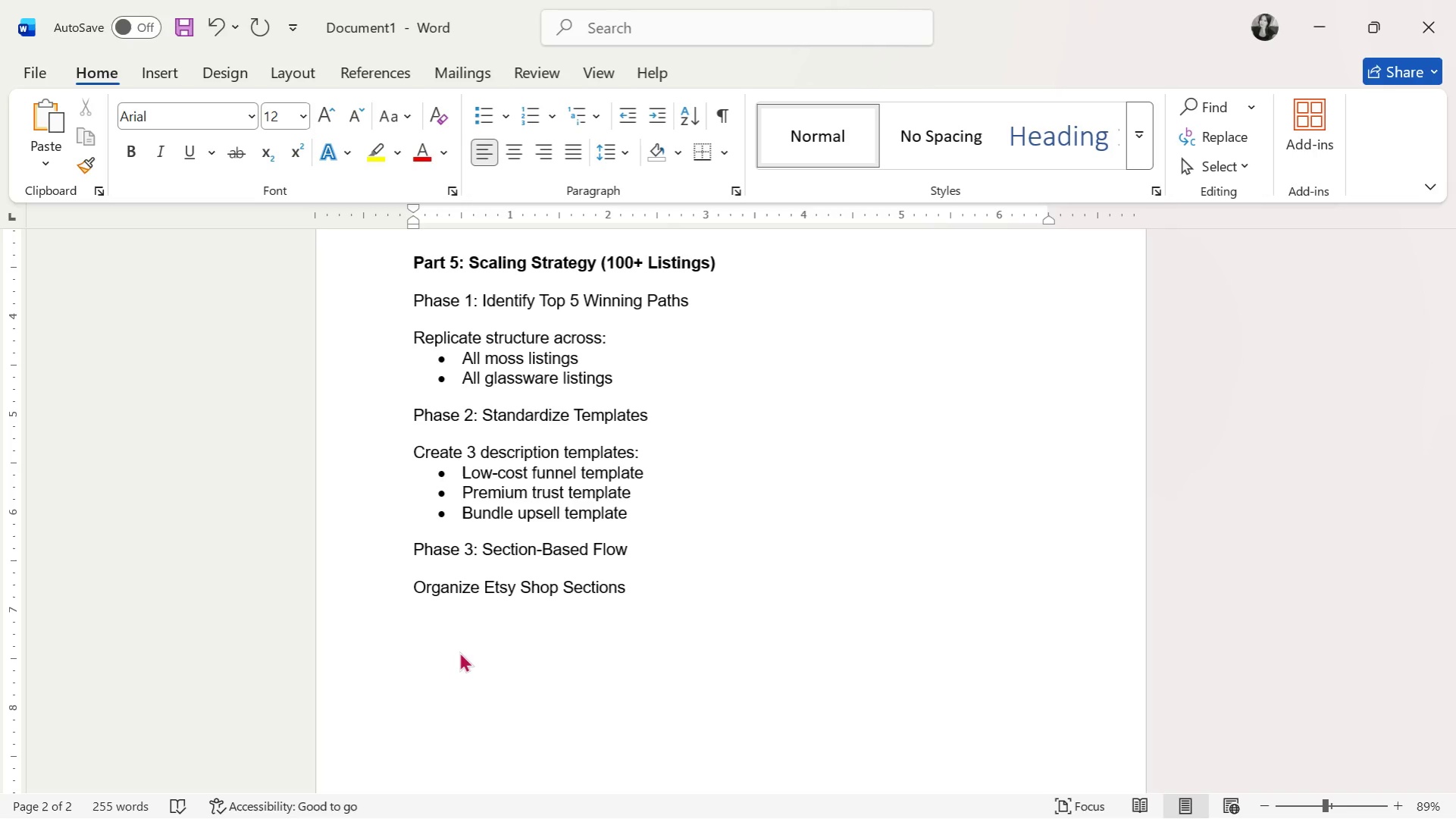 
key(Shift+ShiftRight)
 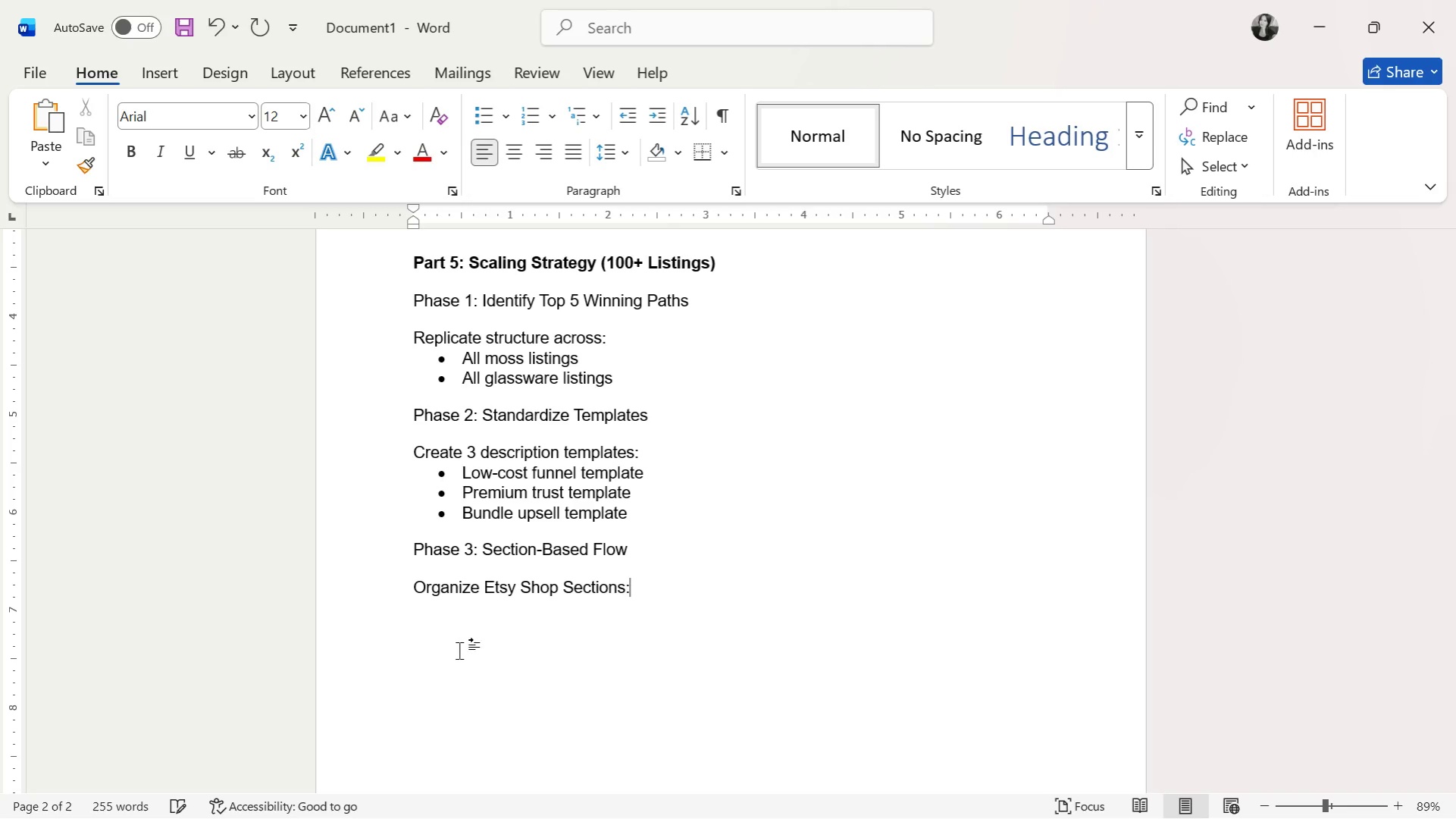 
key(Shift+Semicolon)
 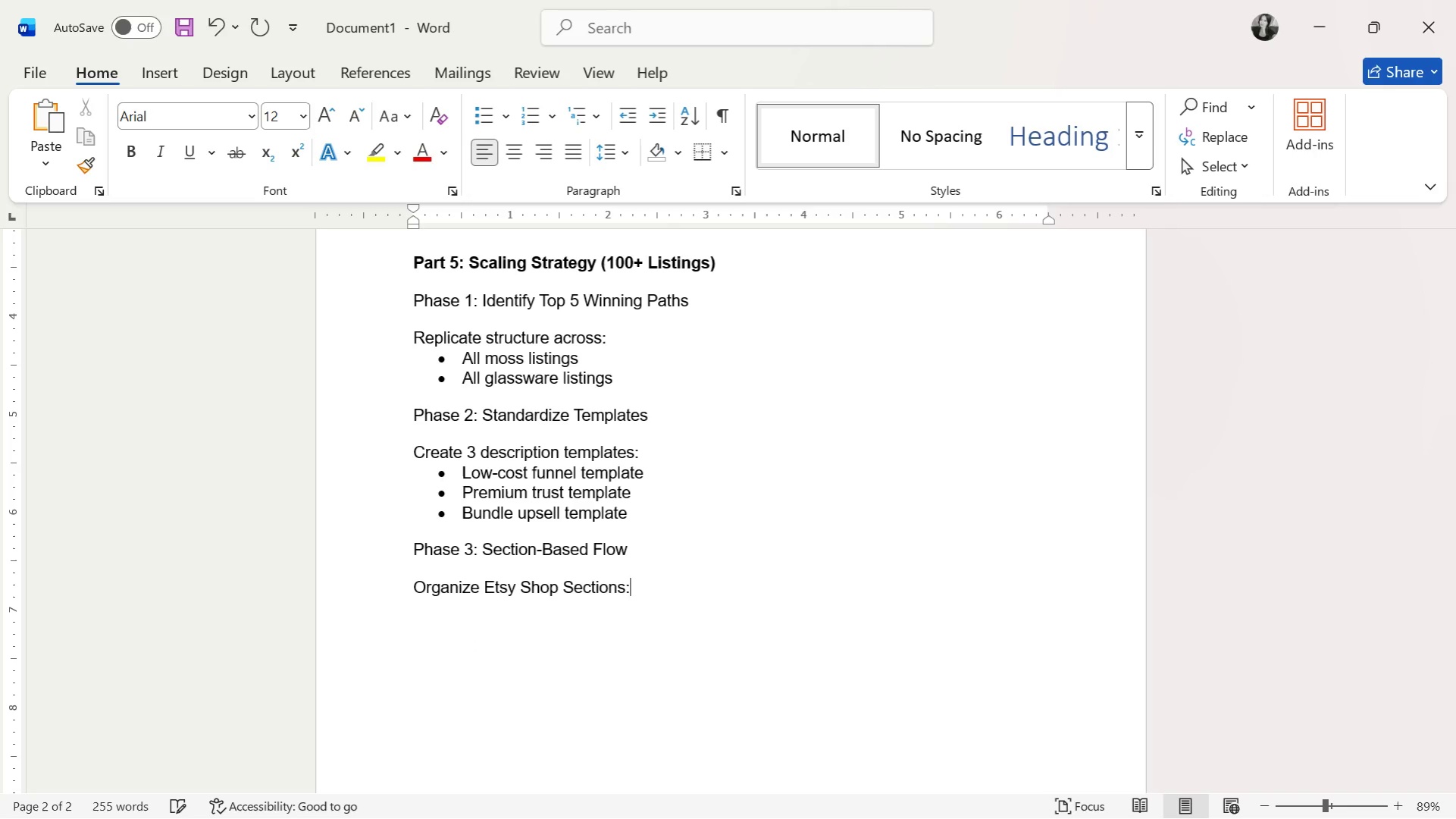 
key(Enter)
 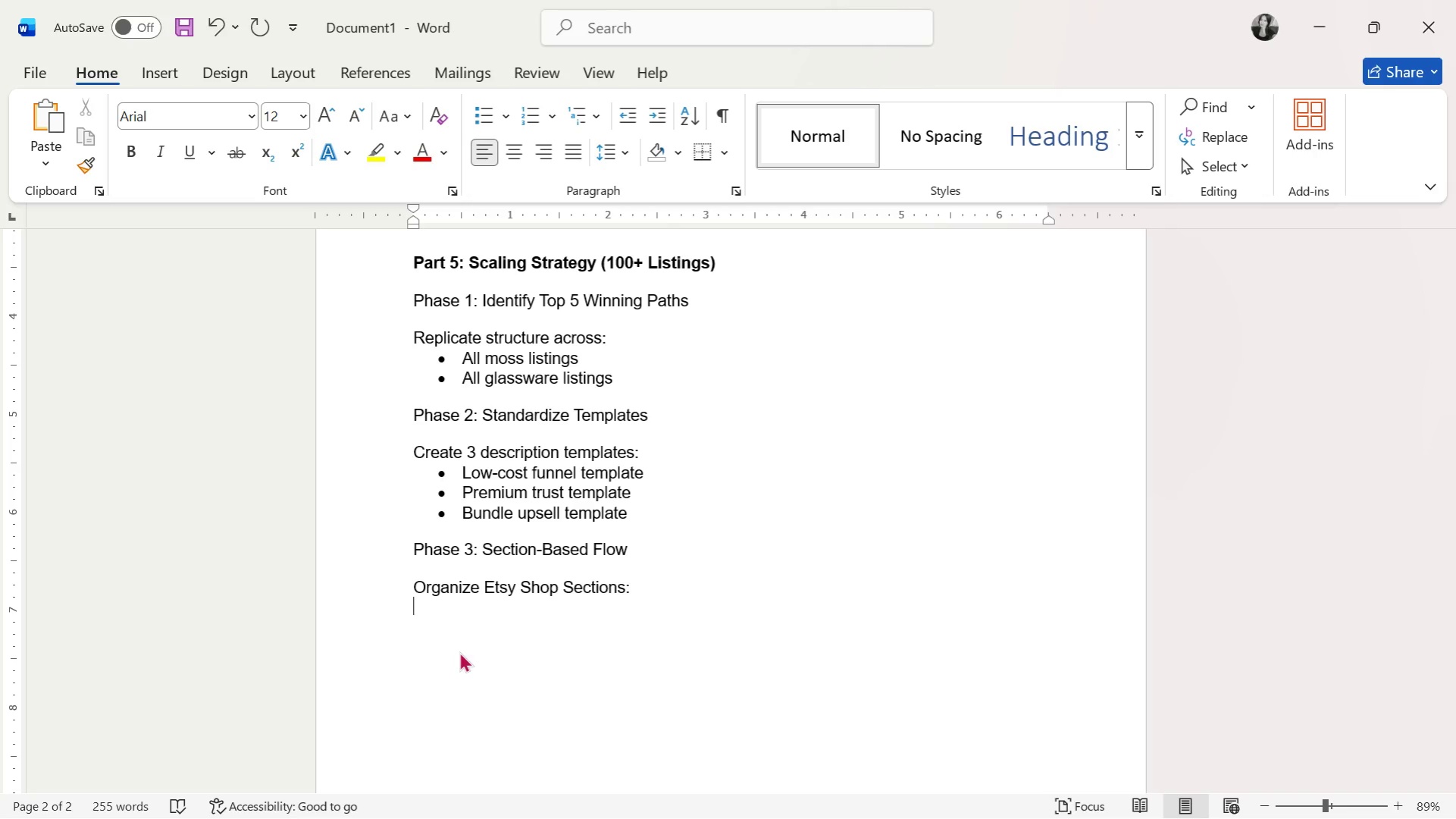 
wait(10.69)
 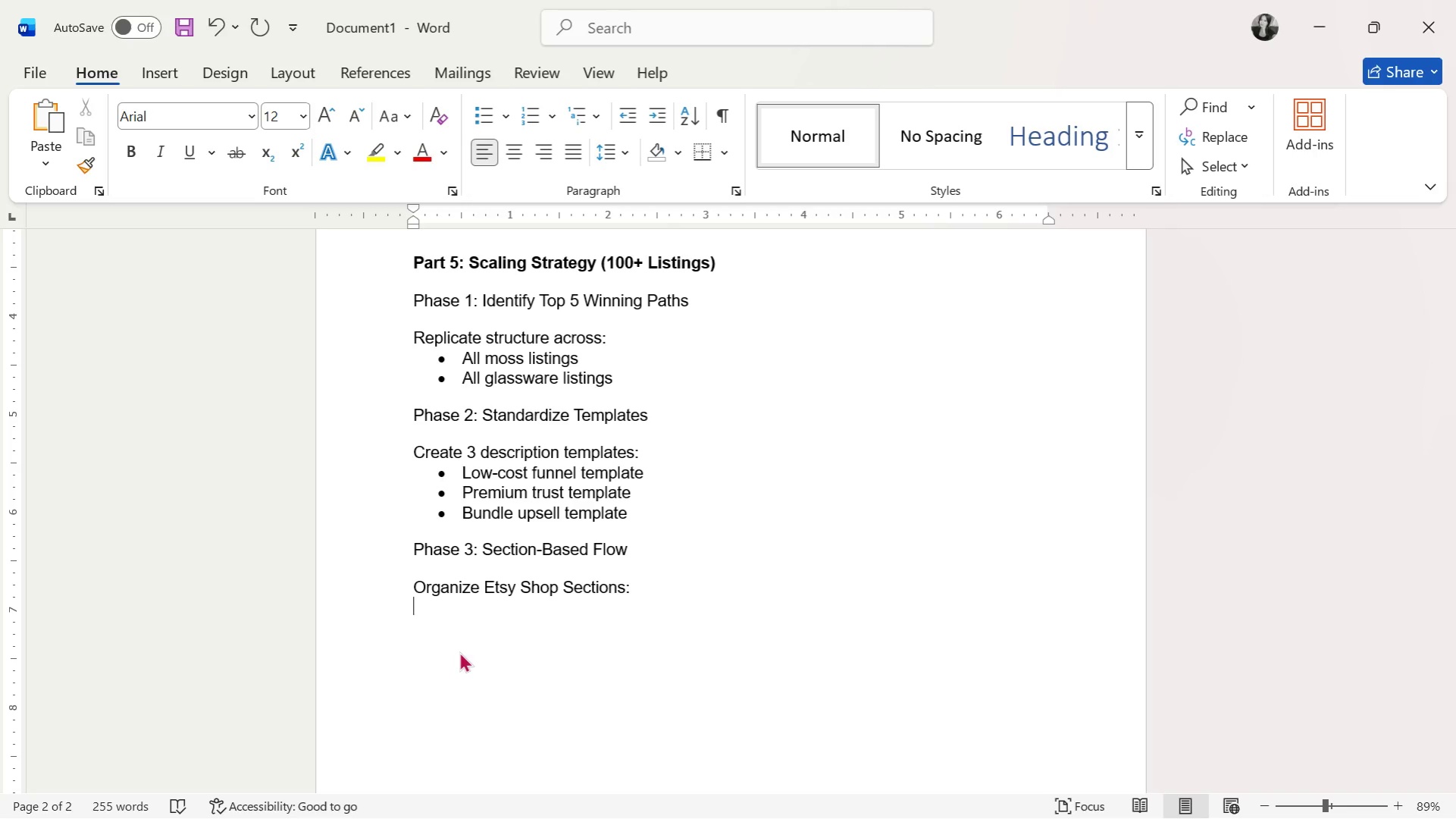 
left_click([477, 111])
 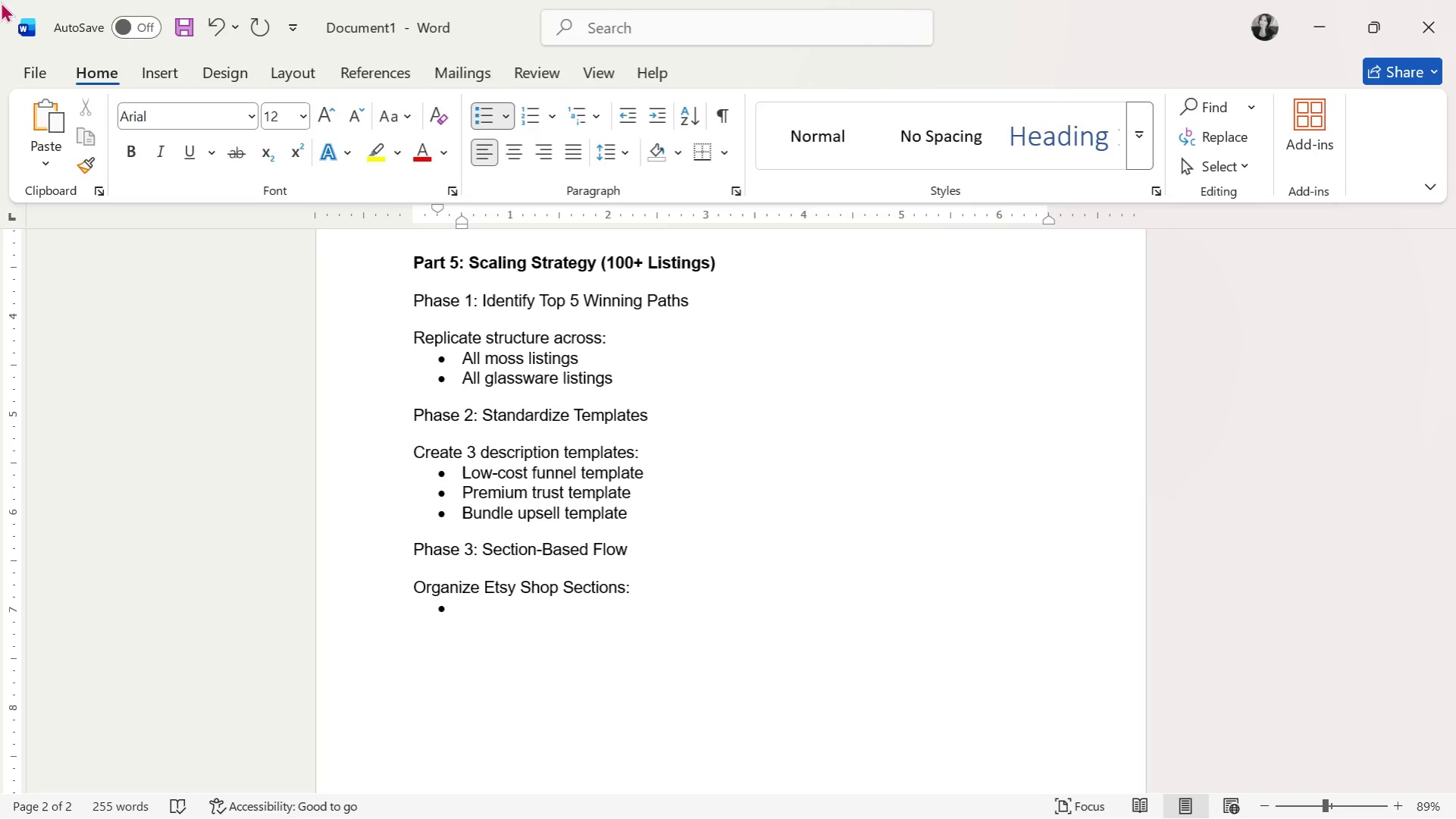 
wait(13.83)
 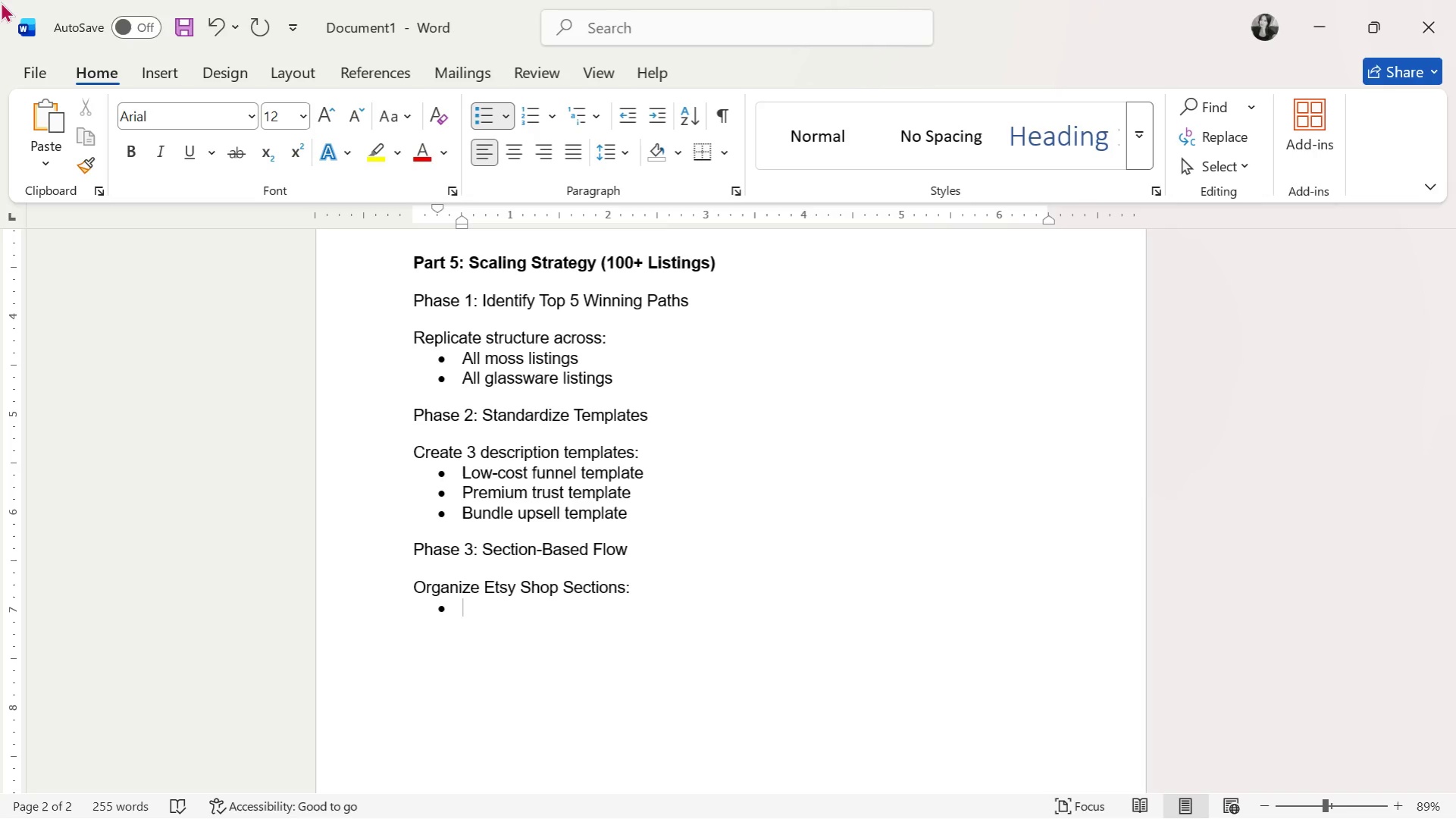 
type("Start Here")
 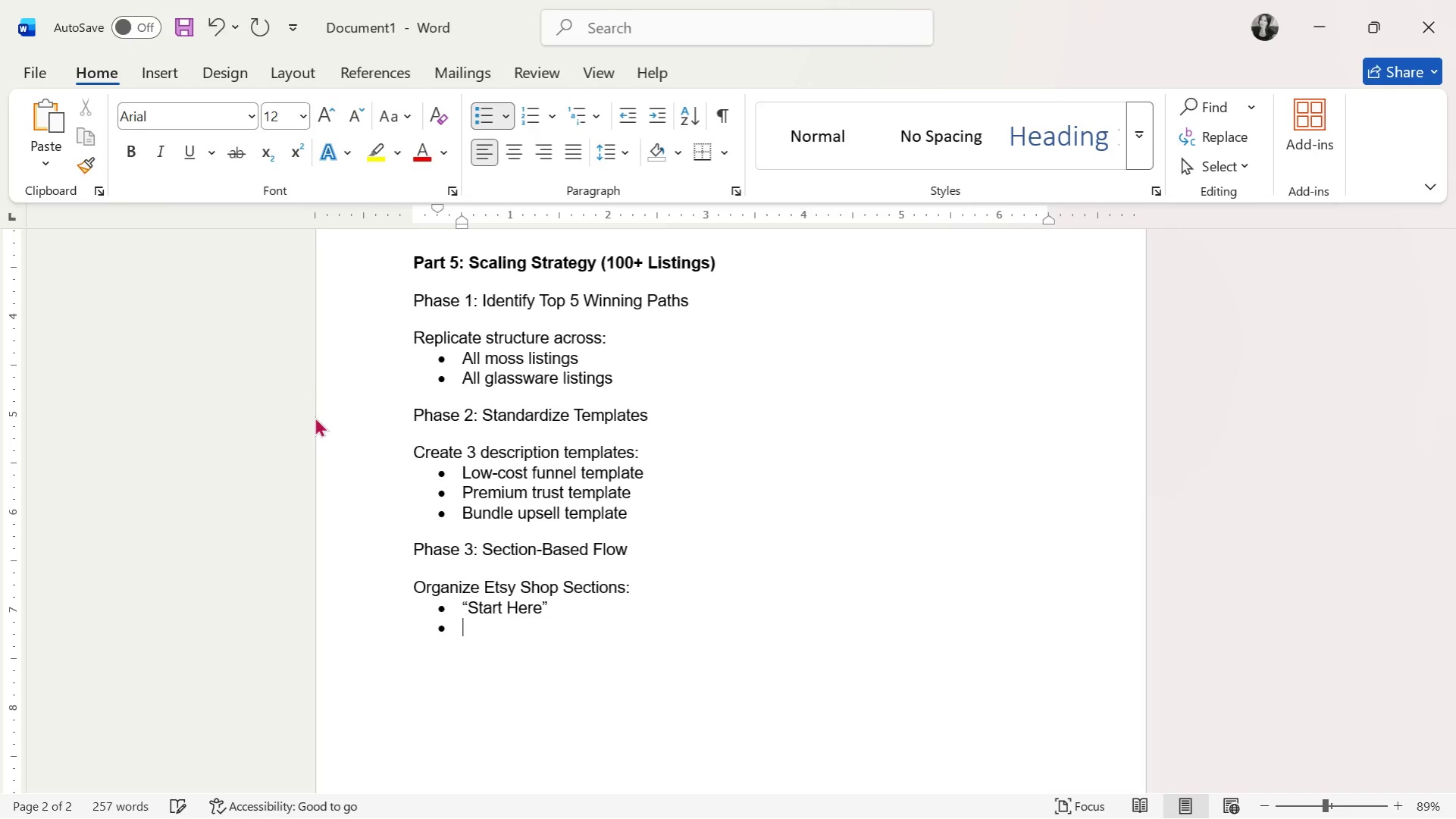 
 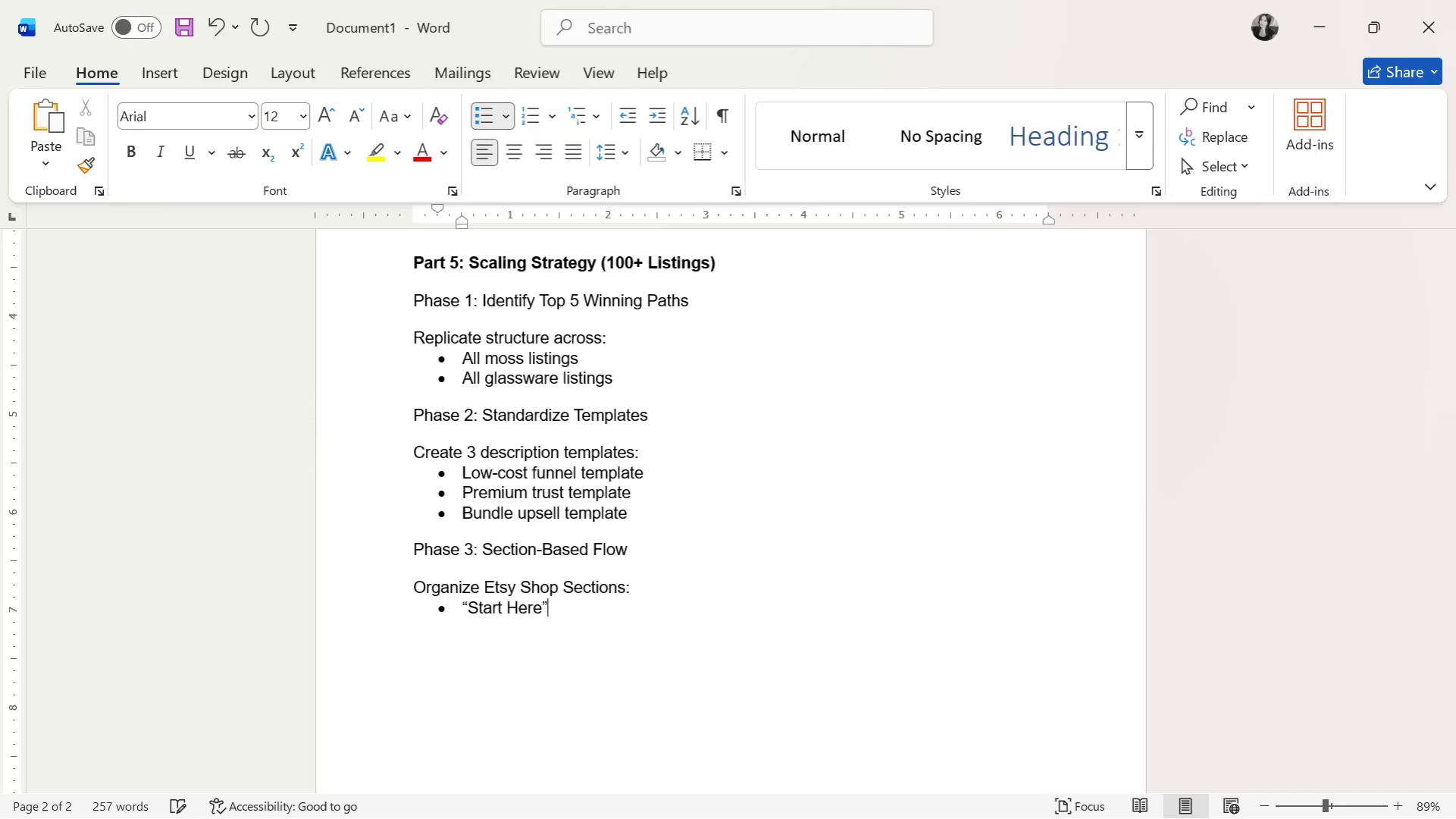 
key(Enter)
 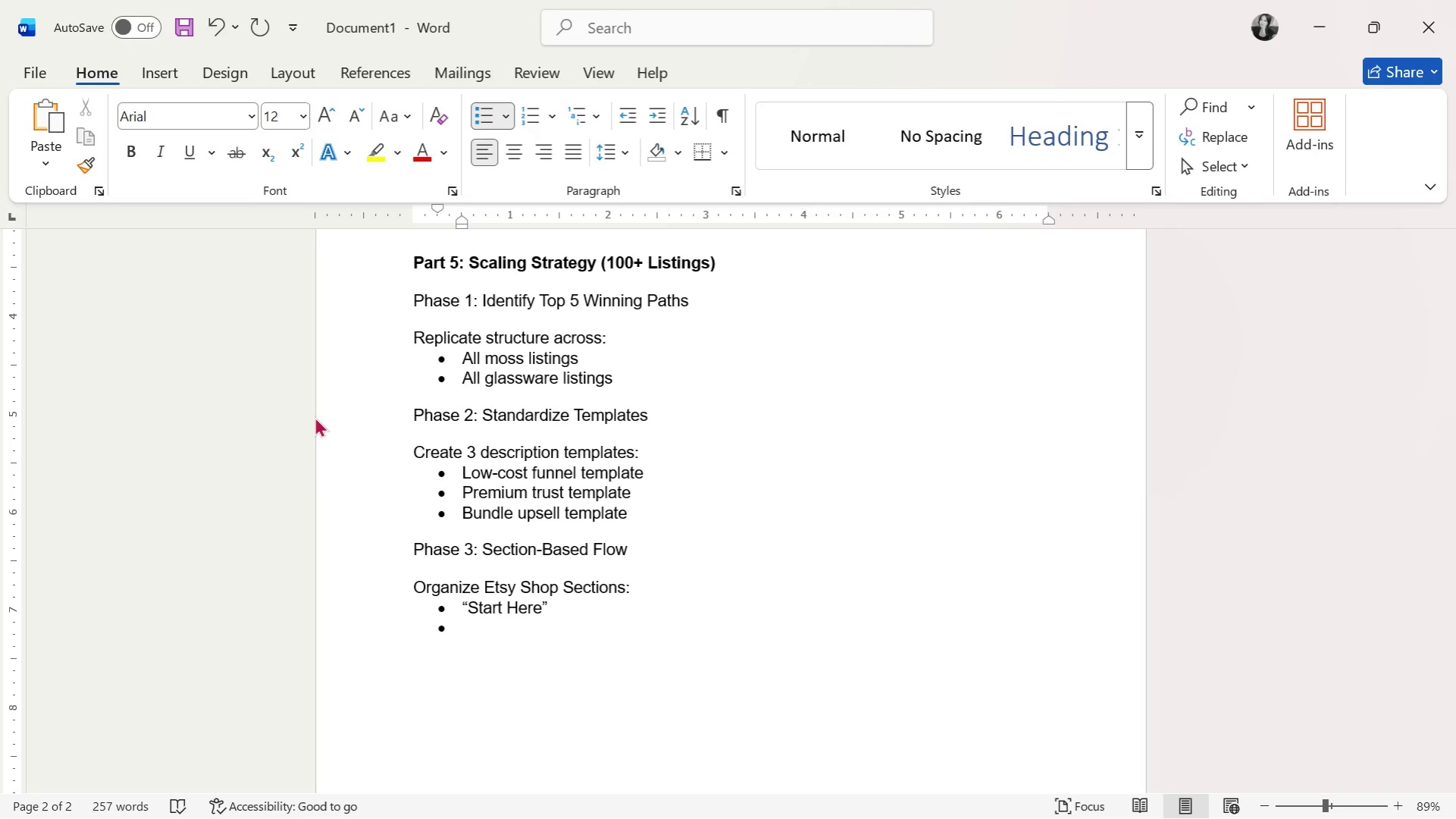 
type("Build)
 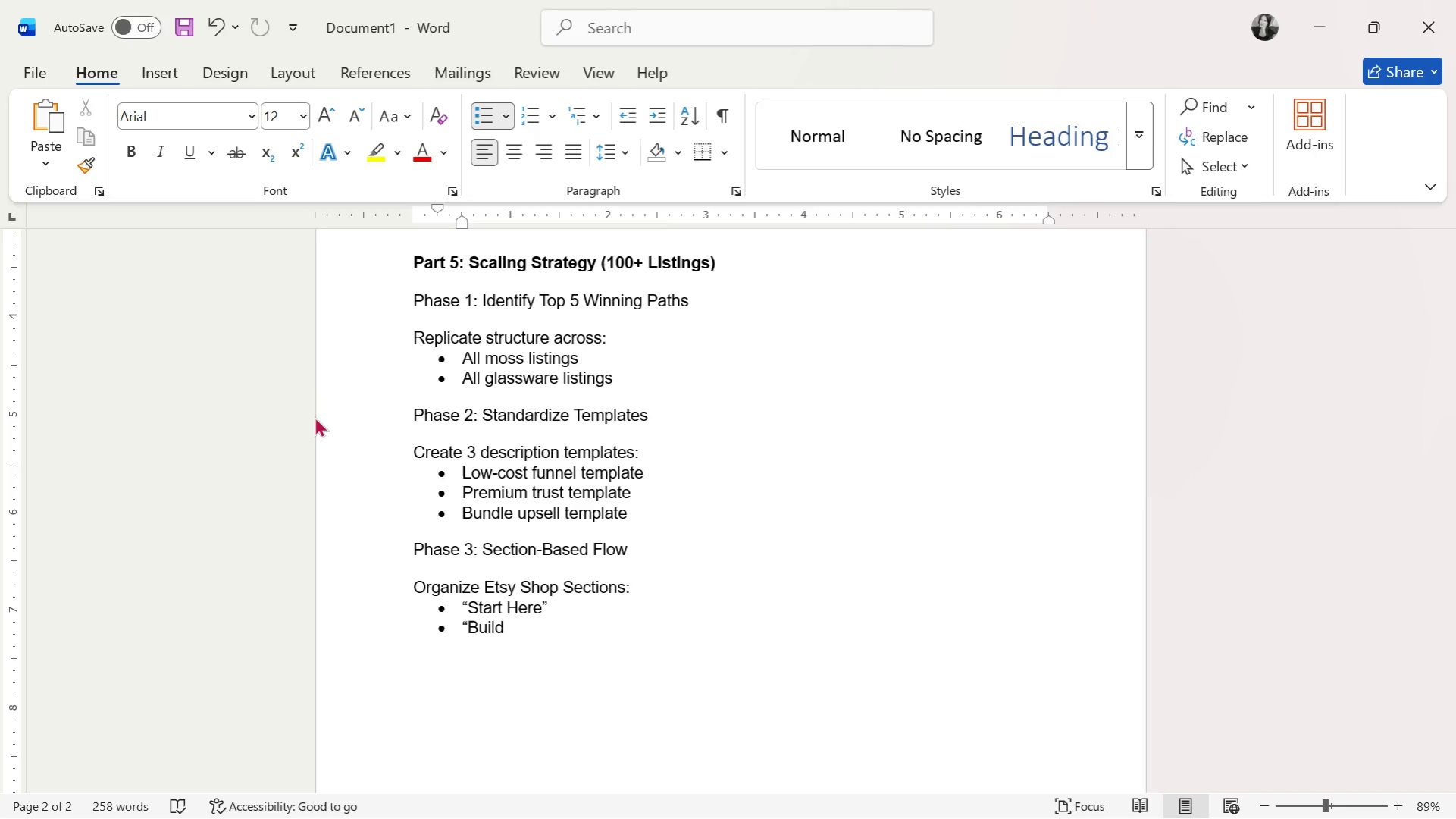 
wait(20.06)
 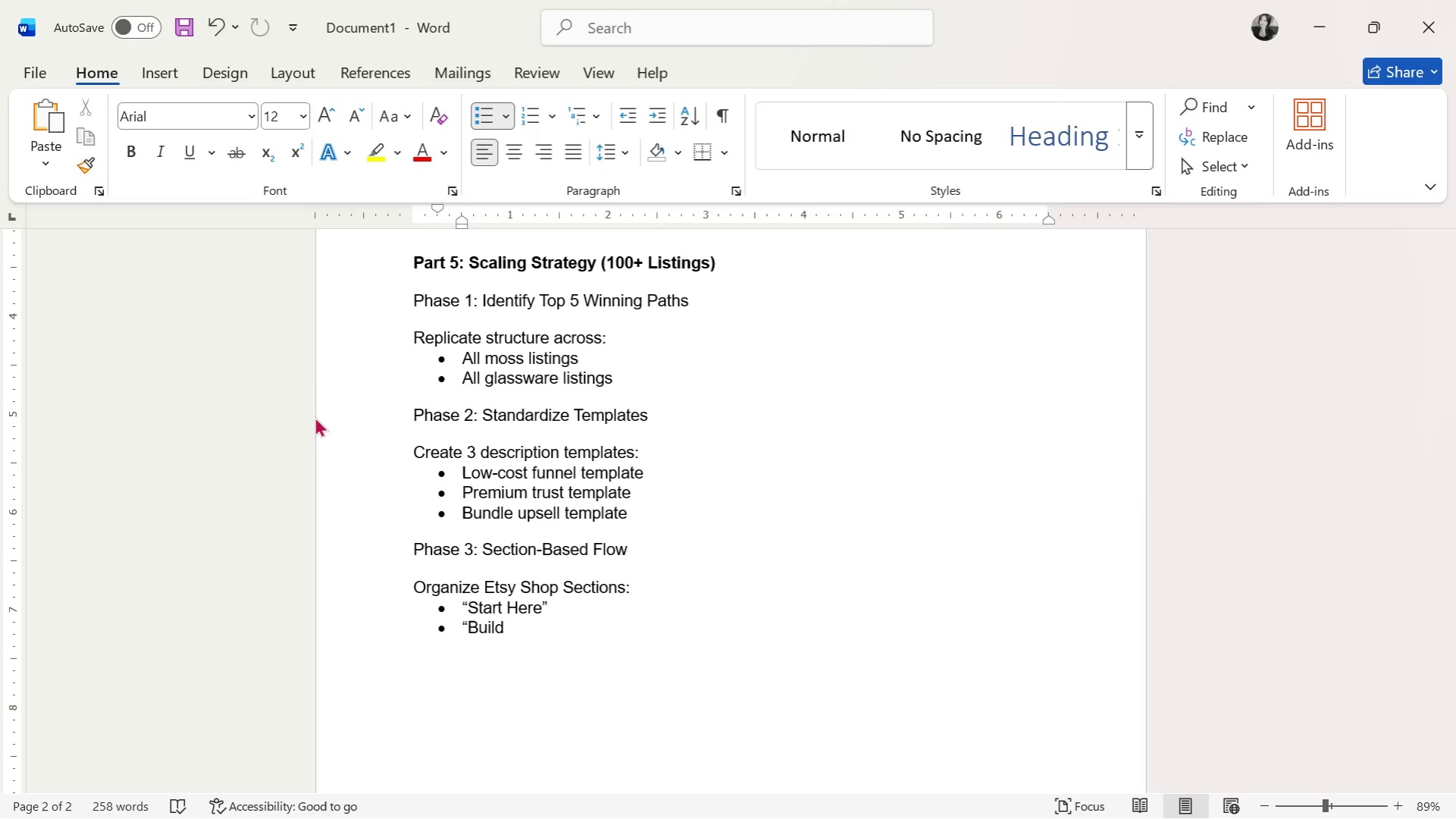 
key(Alt+AltLeft)
 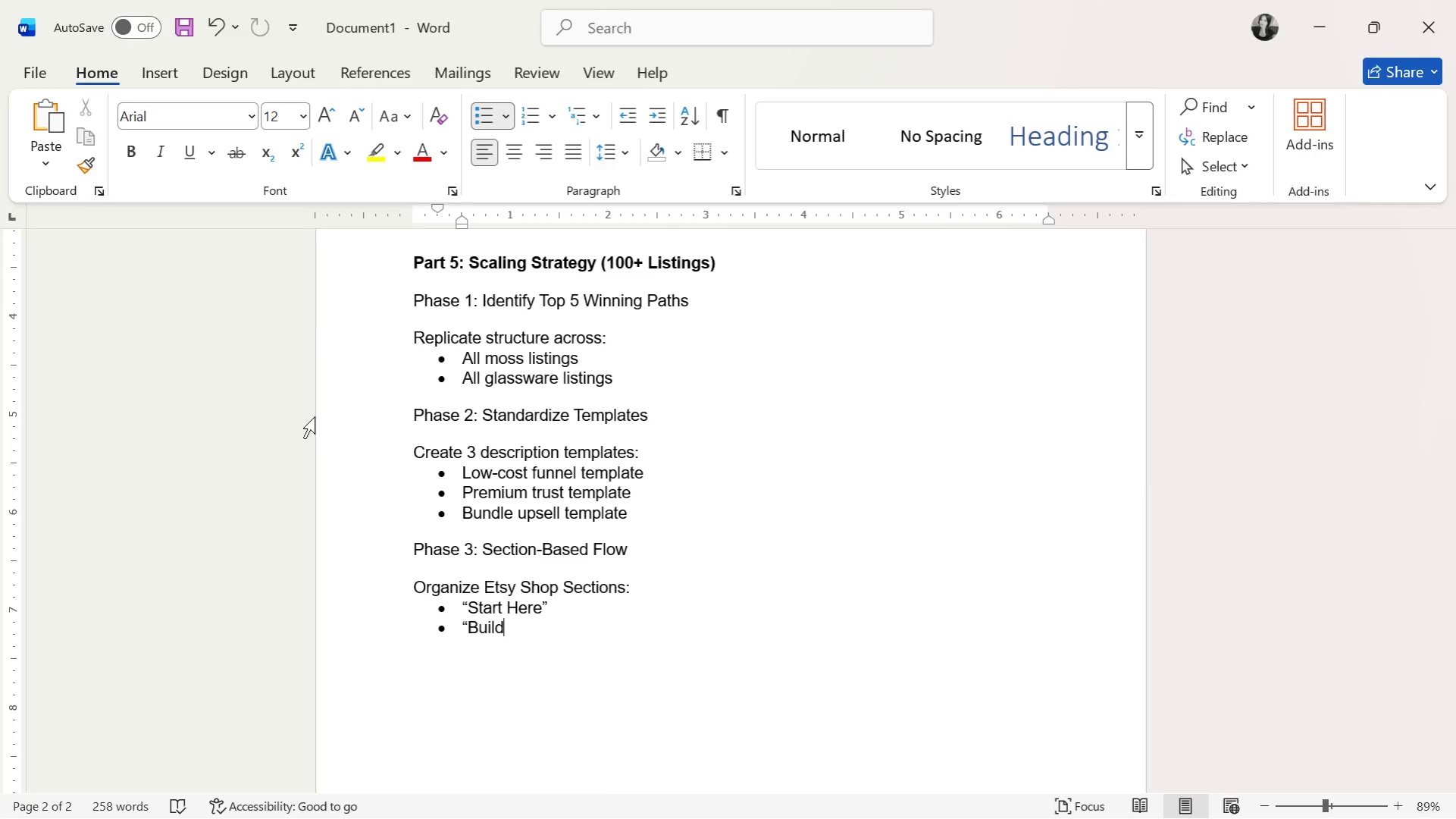 
key(Alt+Tab)
 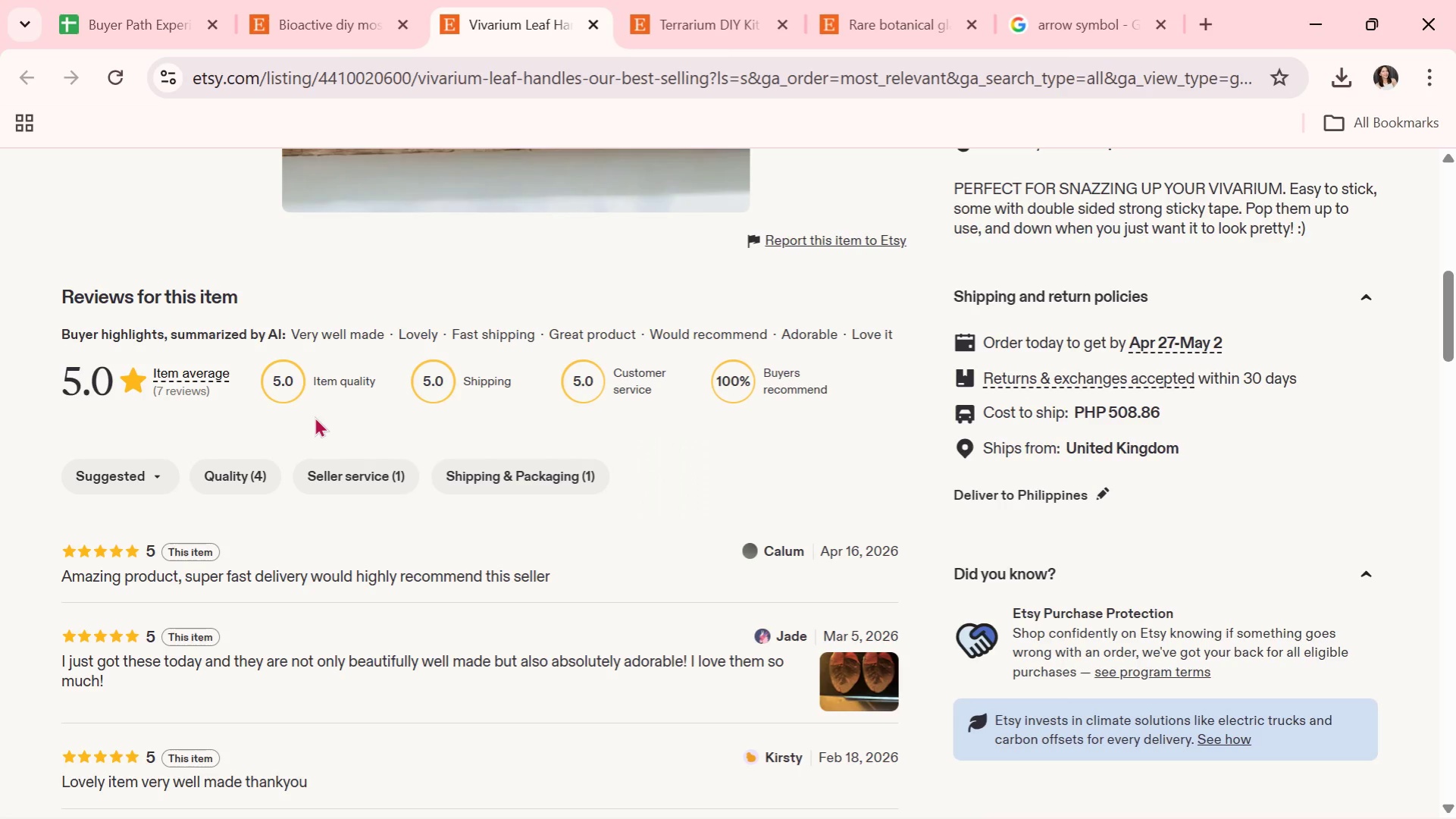 
wait(28.02)
 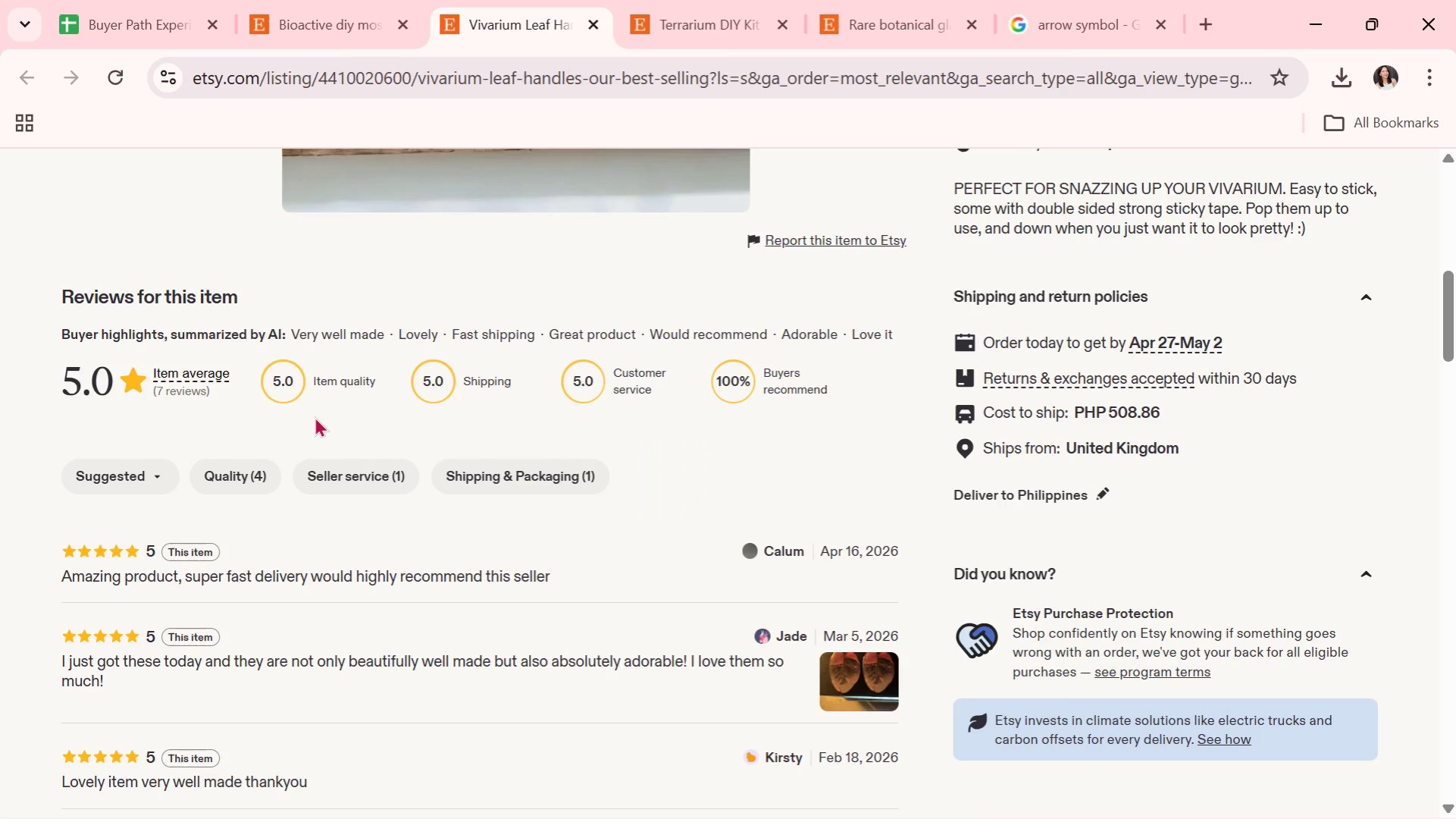 
key(Alt+AltLeft)
 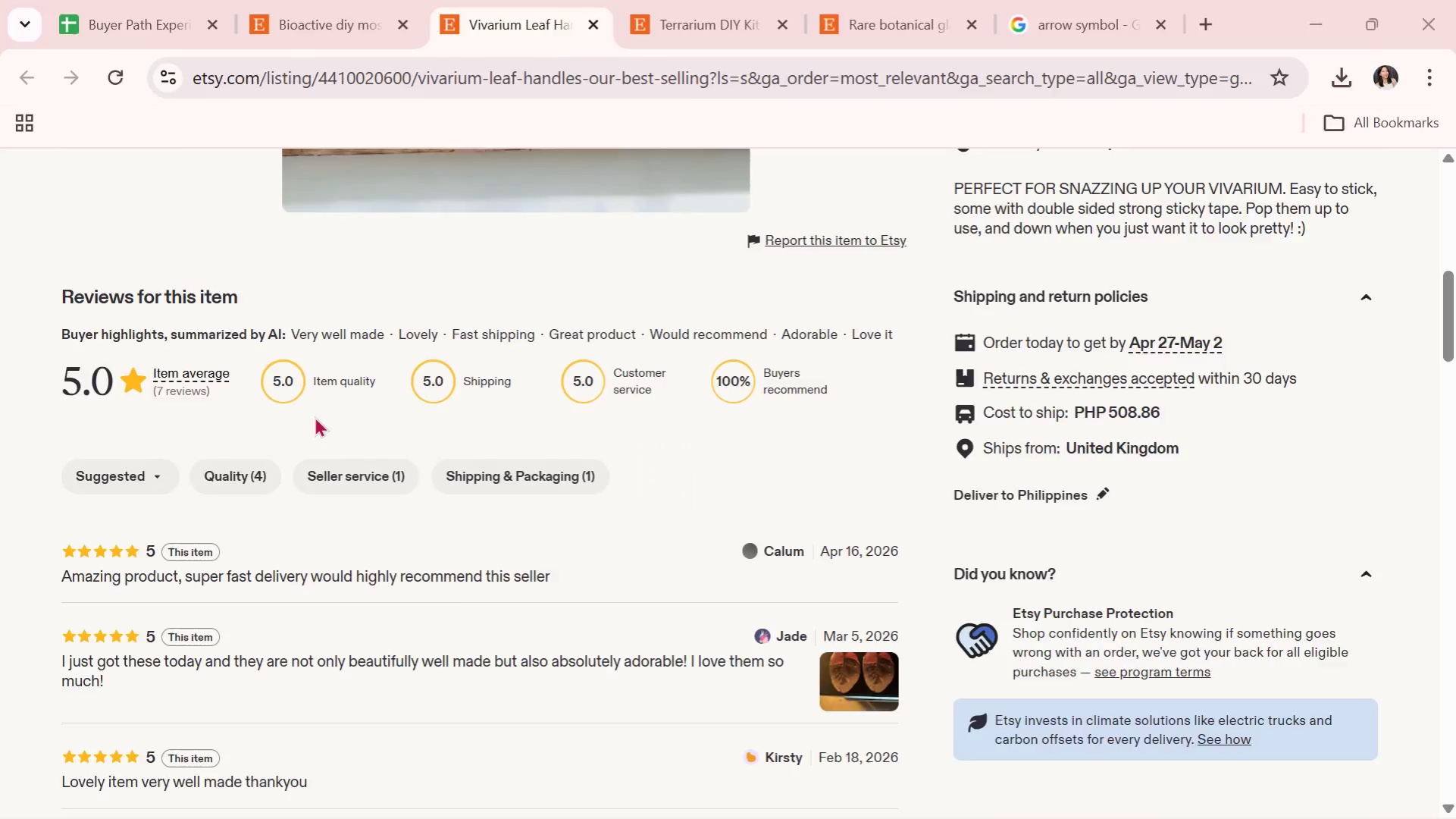 
key(Alt+Tab)
 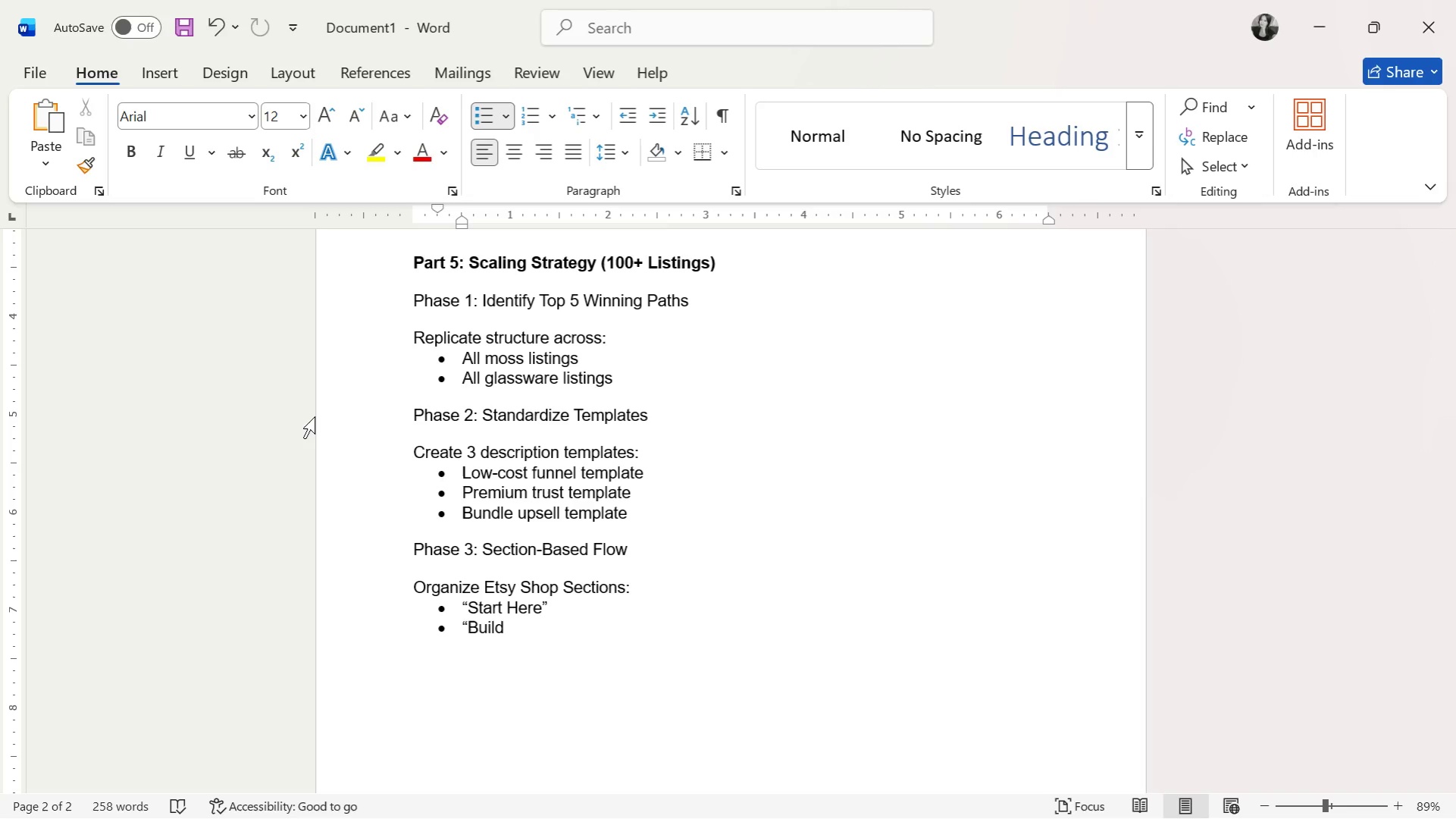 
wait(15.53)
 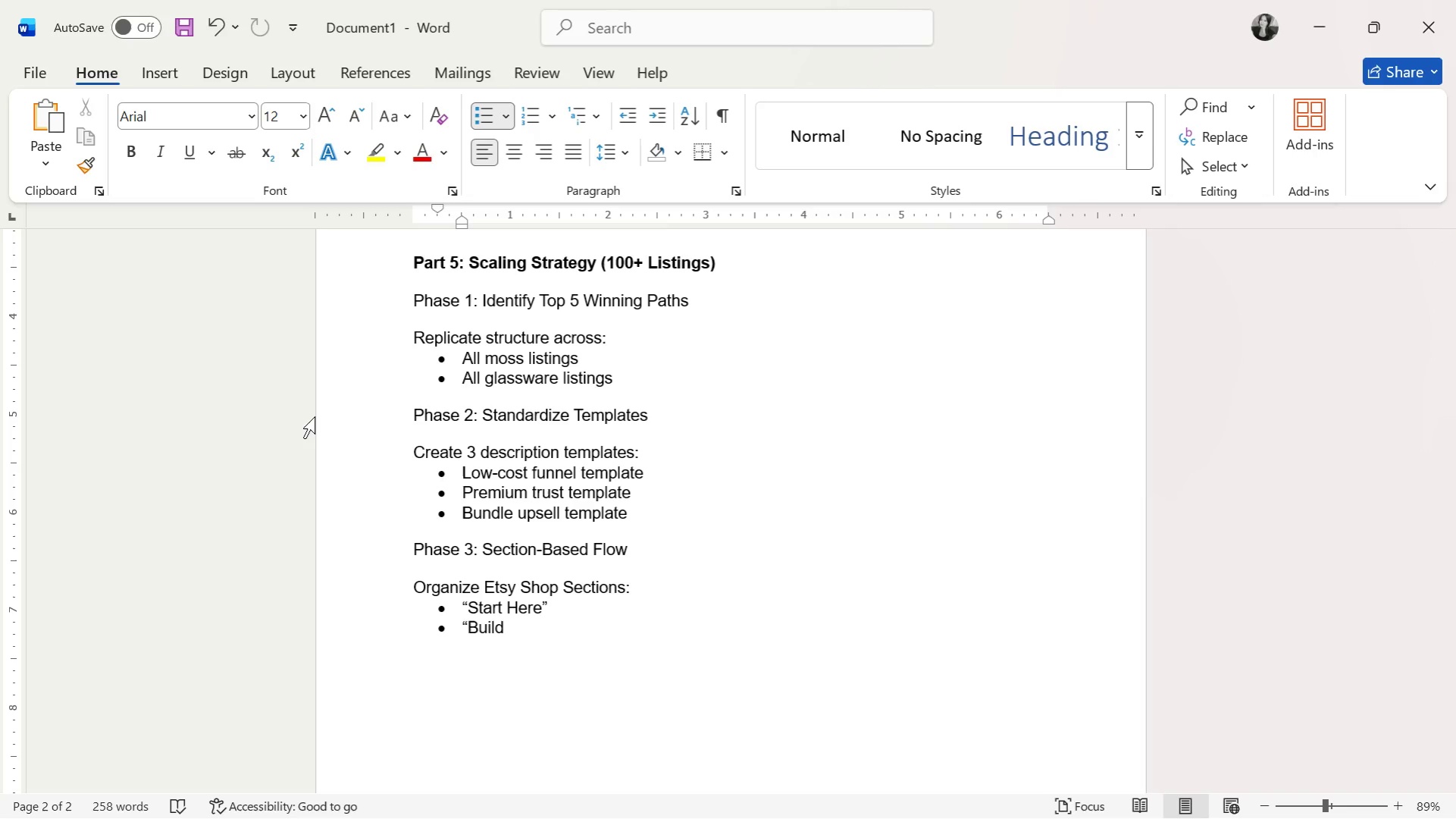 
key(Alt+AltLeft)
 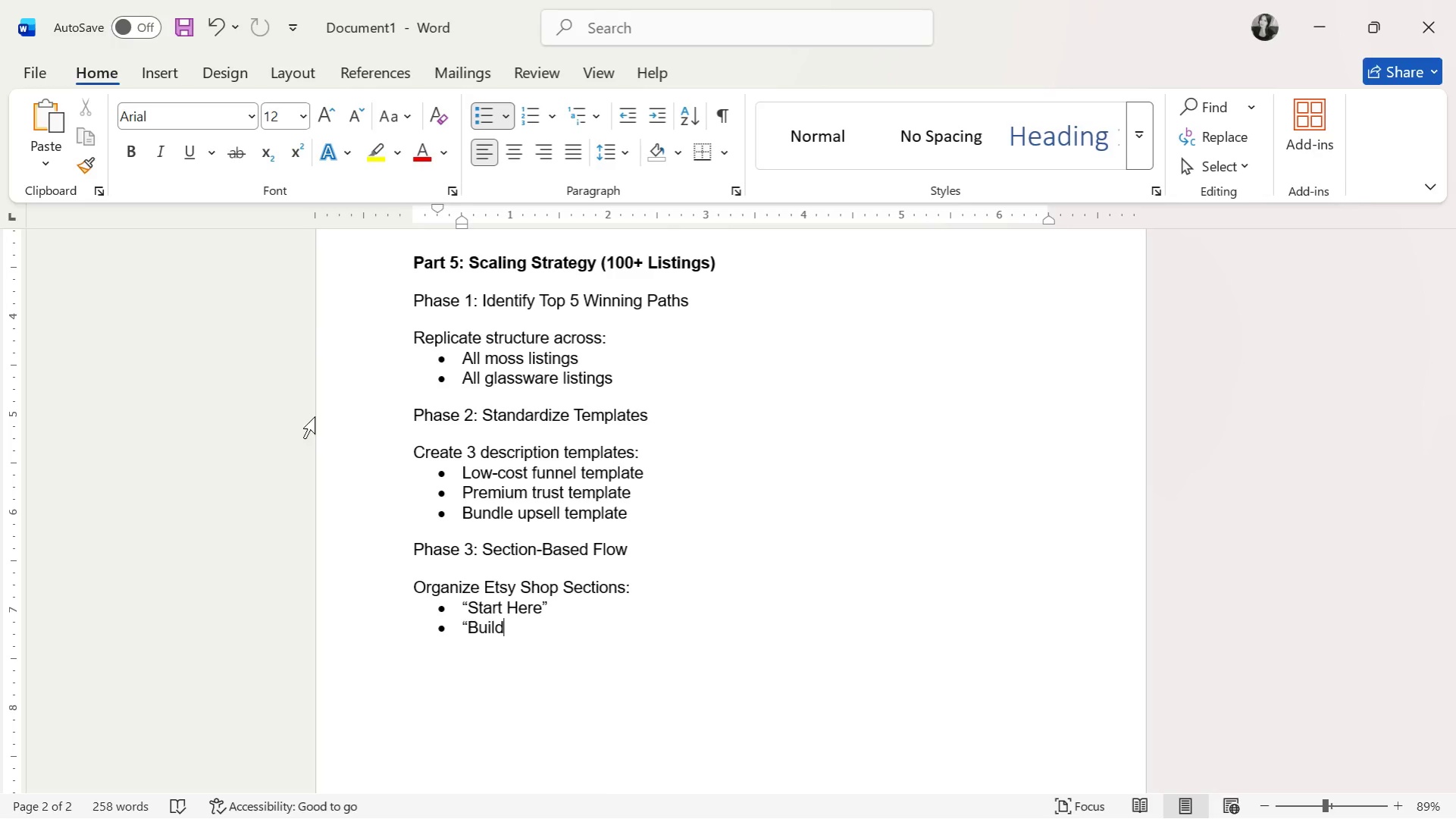 
key(Alt+Tab)
 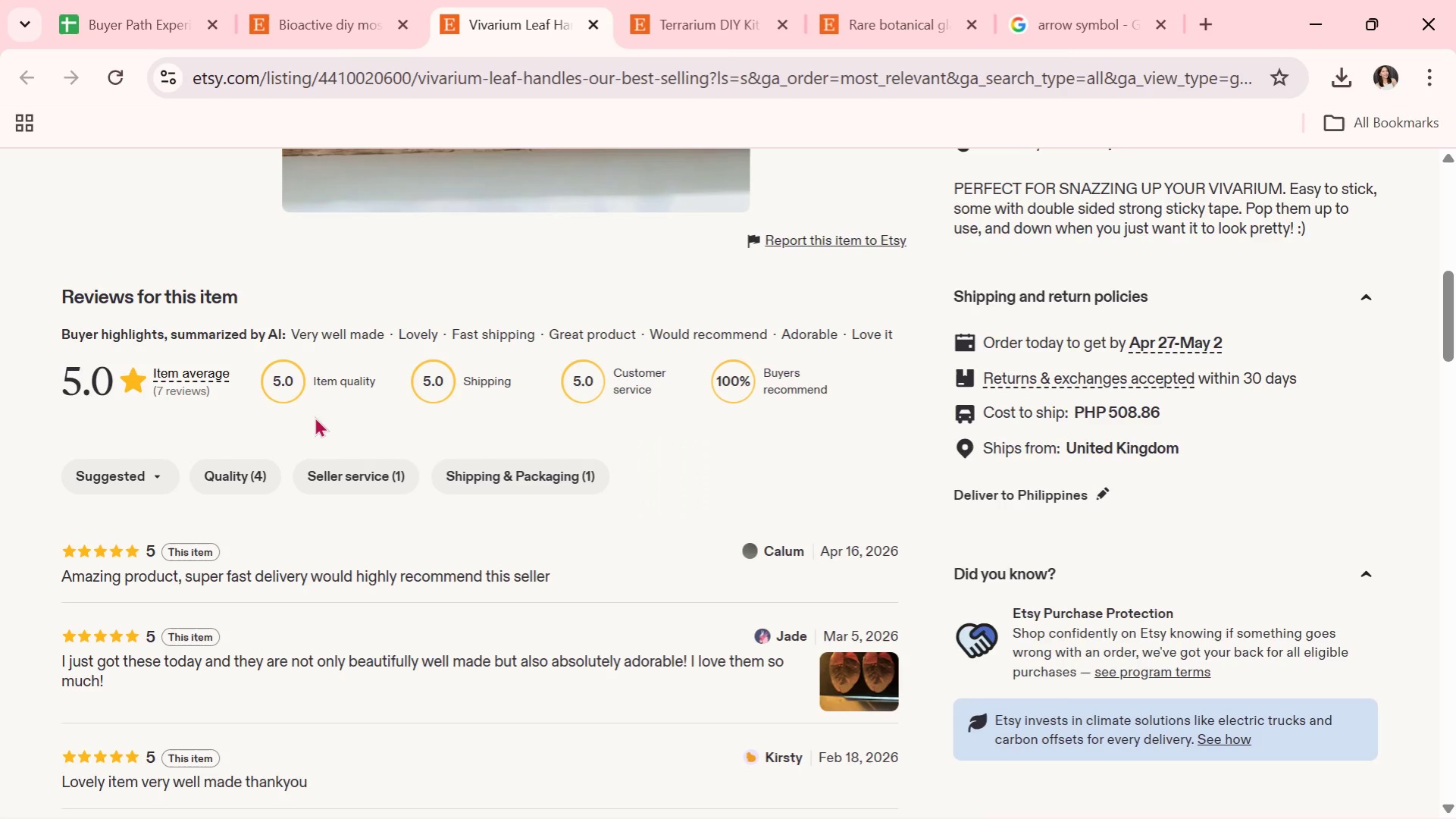 
wait(23.12)
 